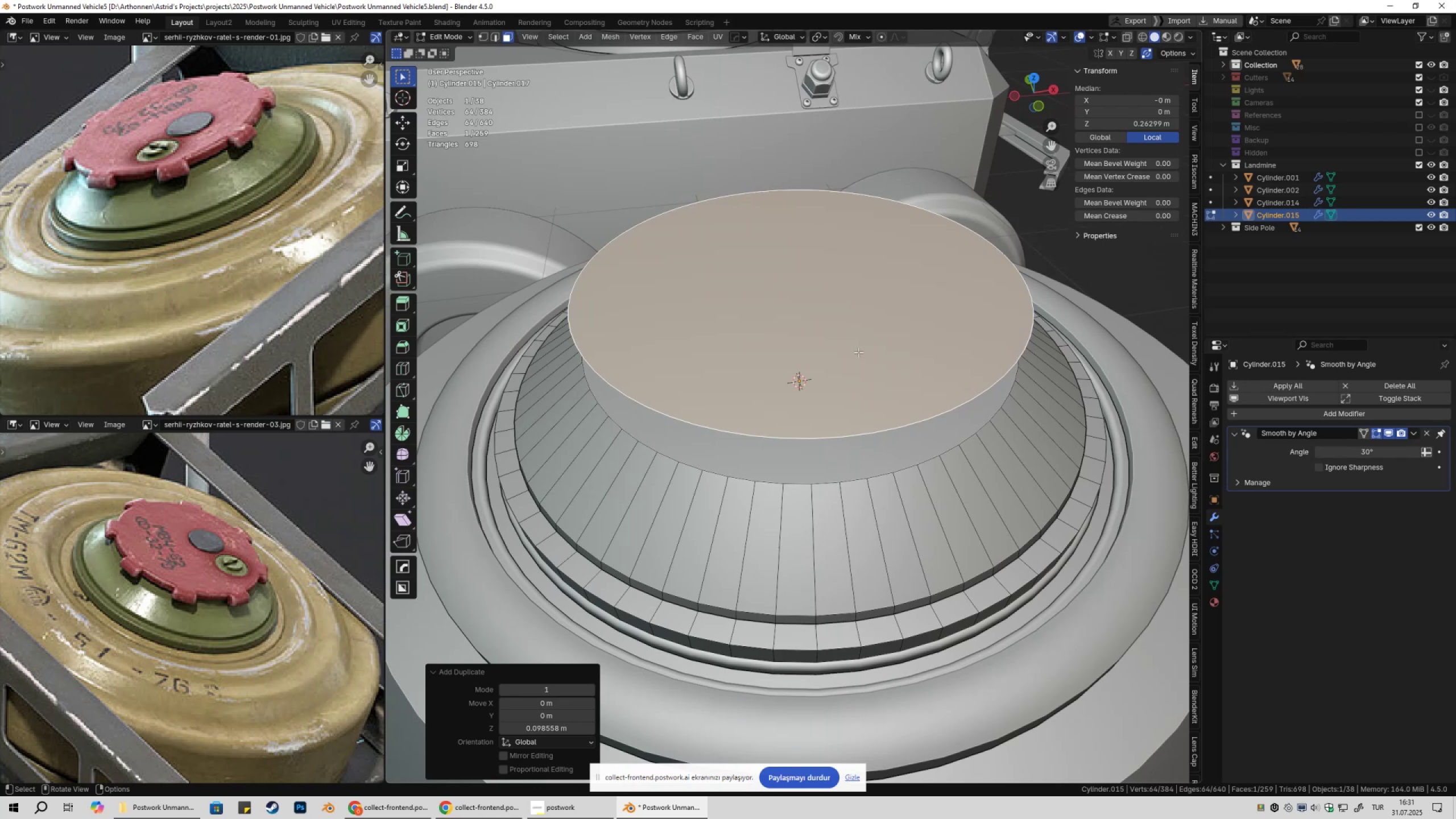 
key(P)
 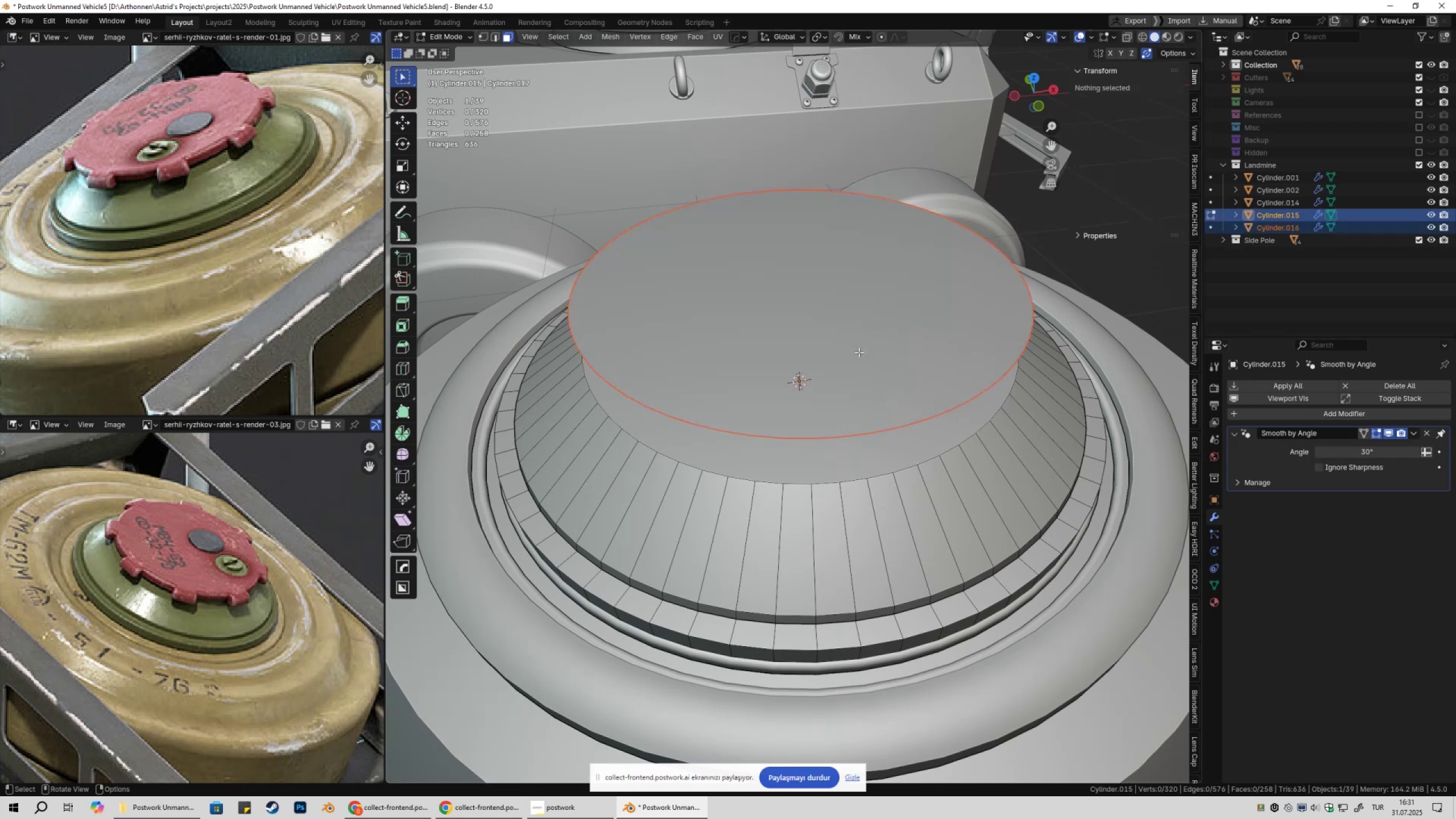 
key(Tab)
 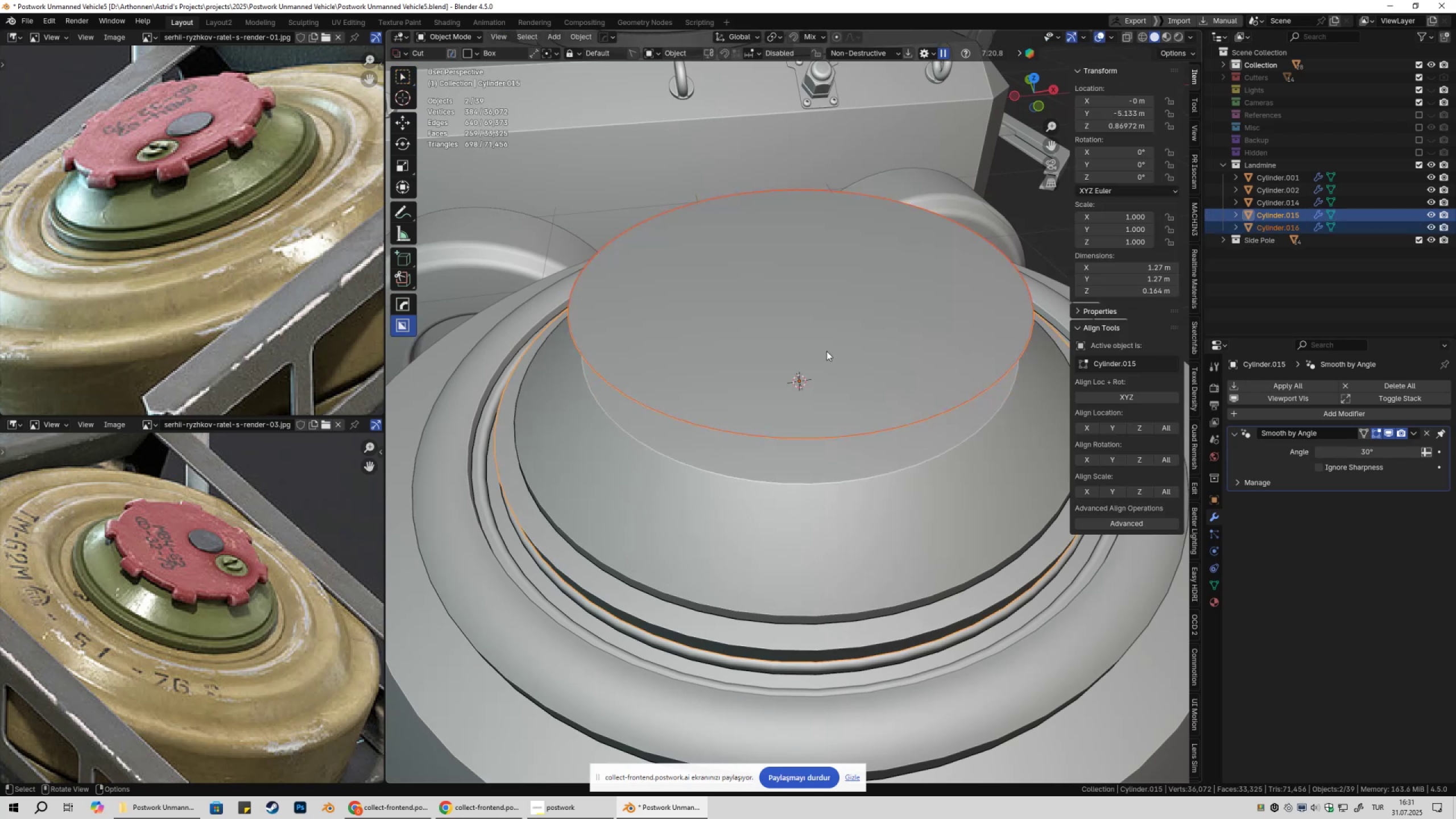 
left_click([826, 351])
 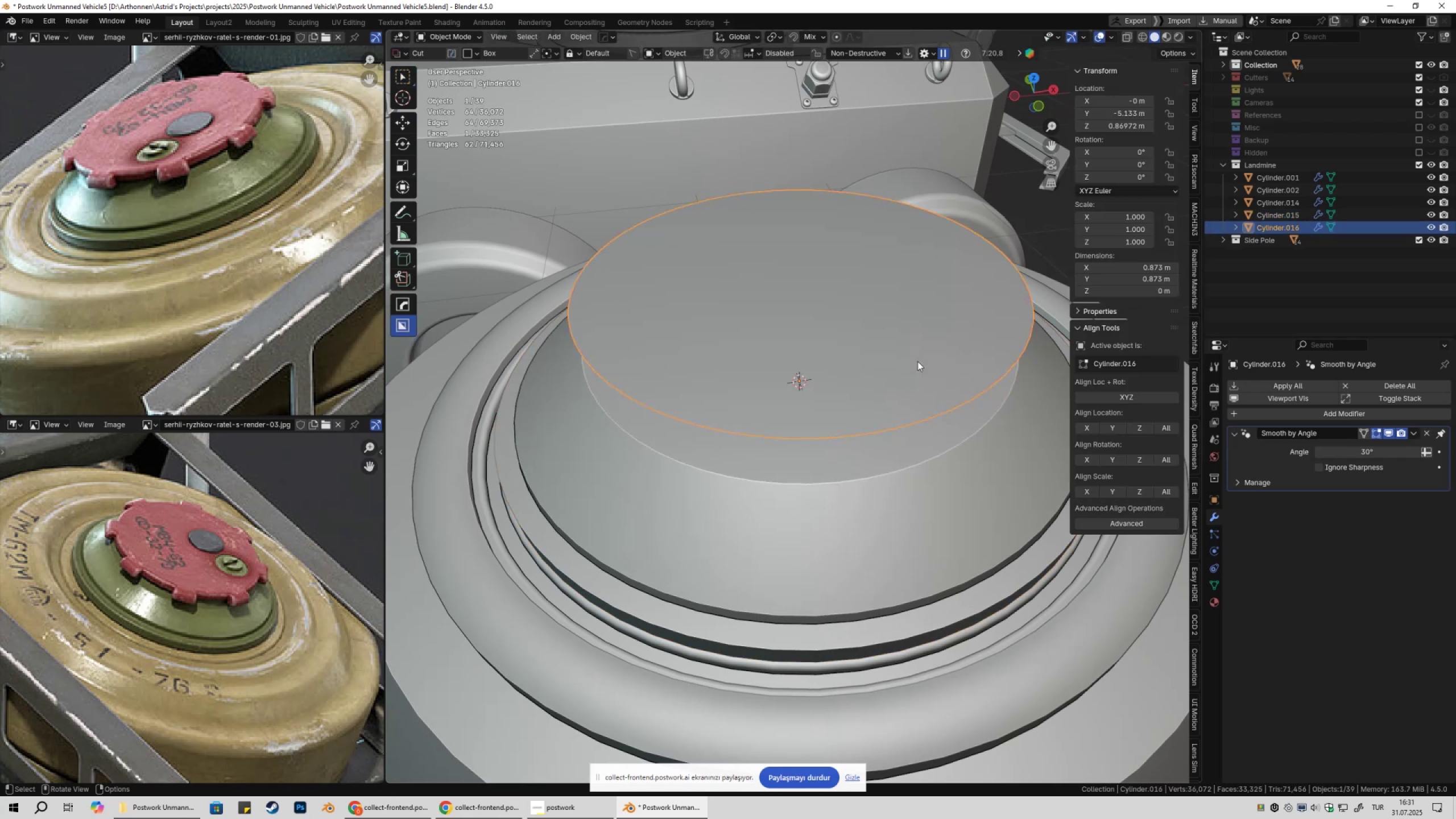 
right_click([917, 361])
 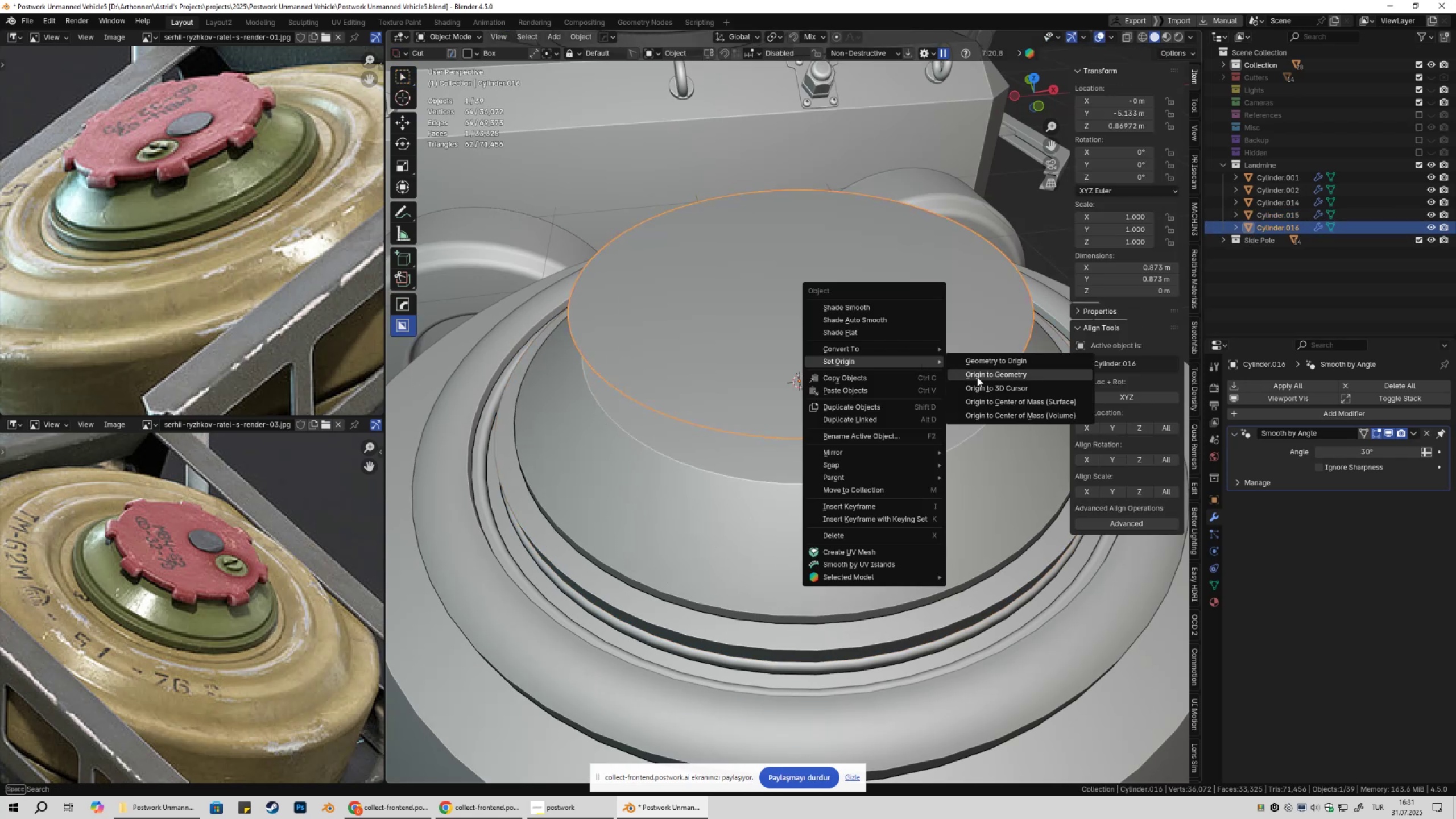 
left_click([977, 377])
 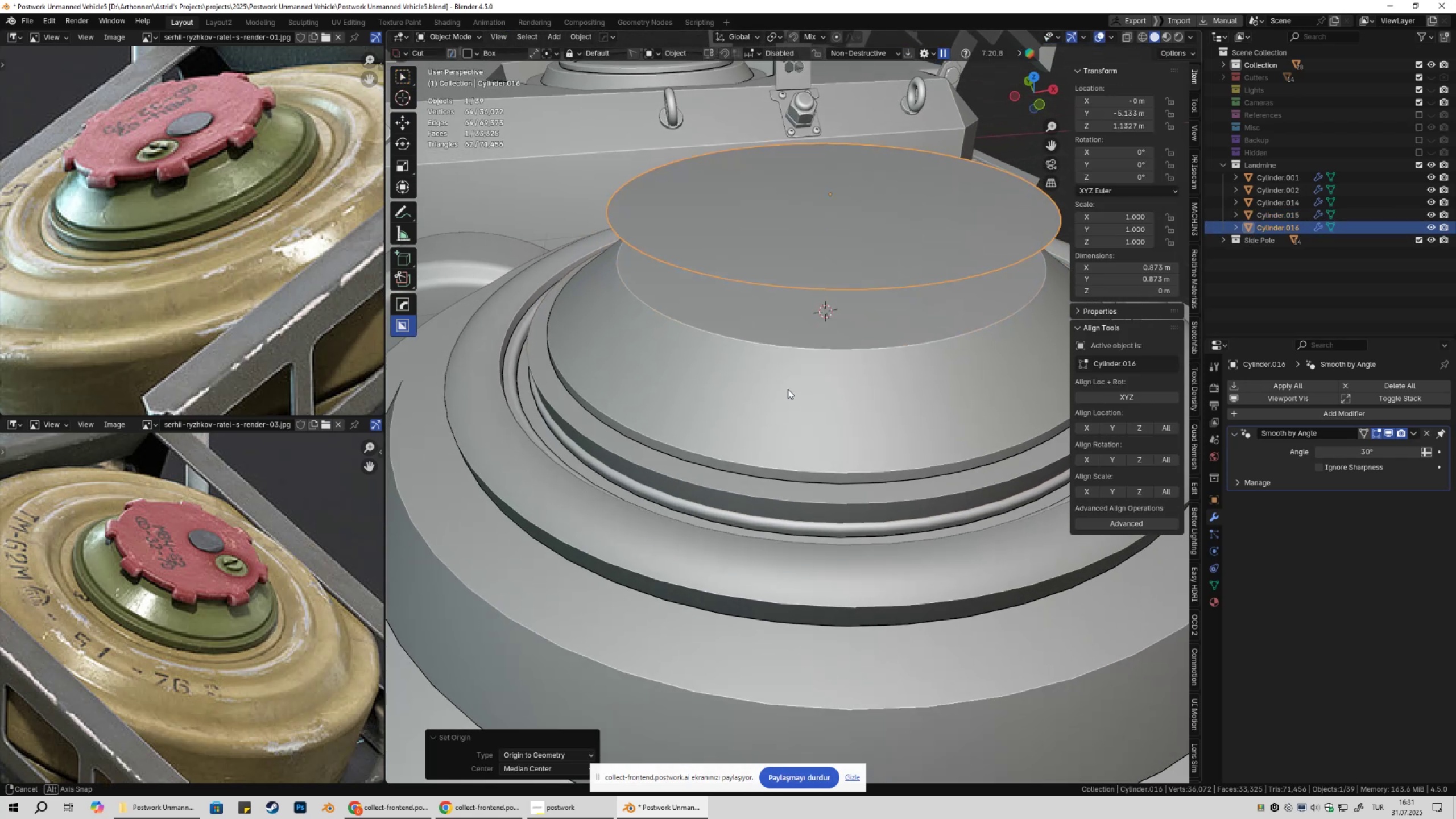 
type(gz)
 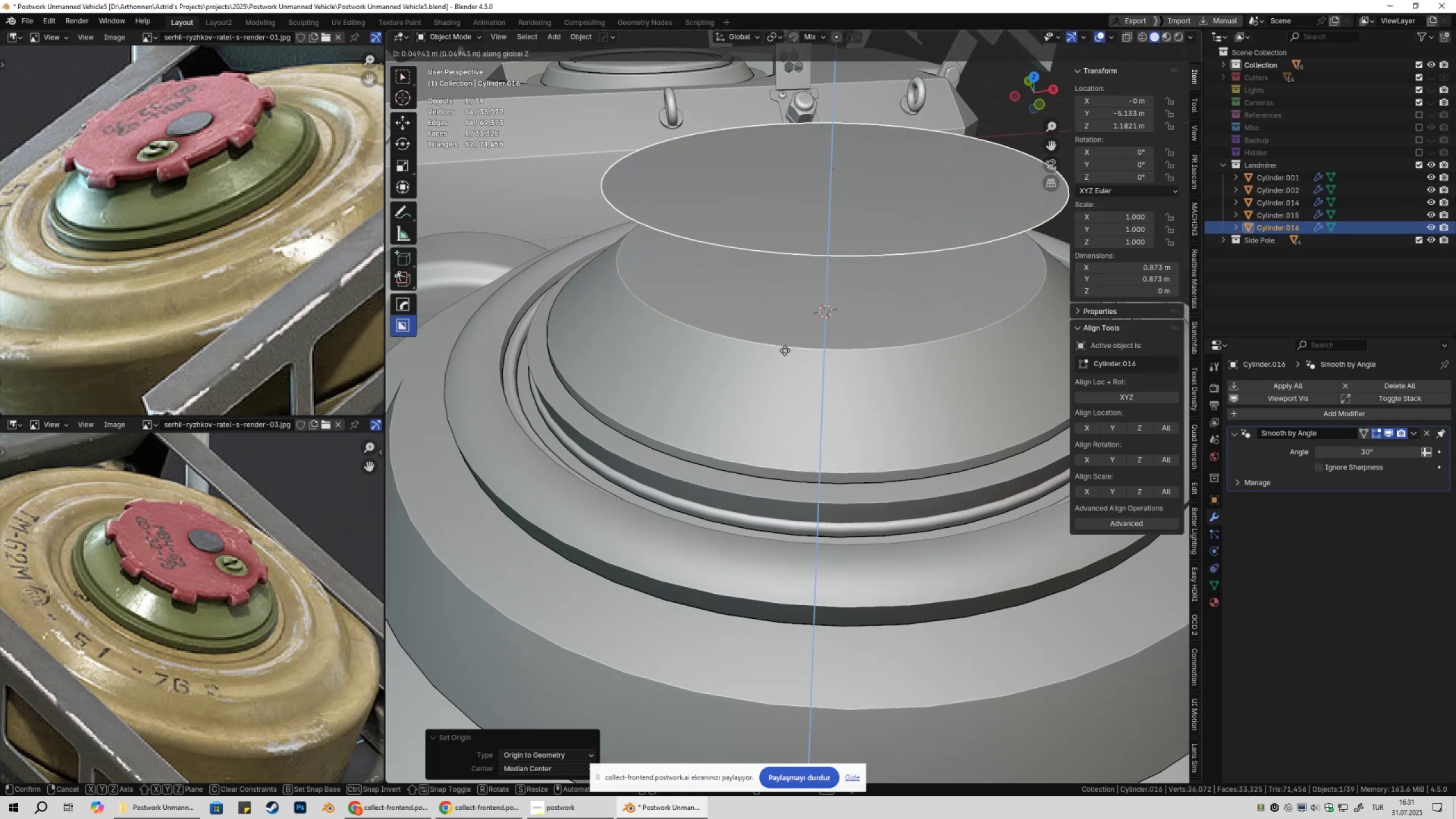 
hold_key(key=Z, duration=0.42)
 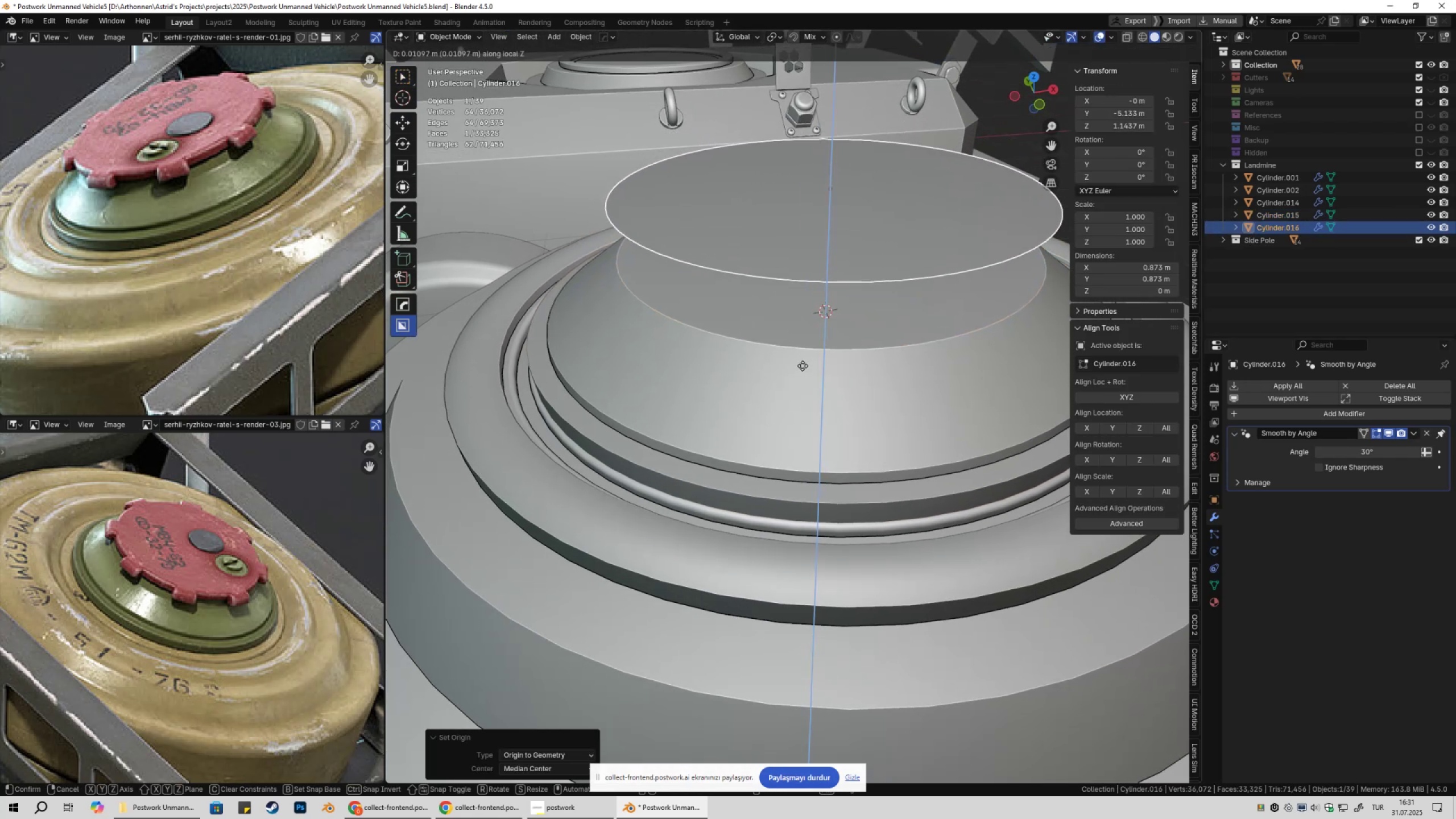 
hold_key(key=ControlLeft, duration=0.46)
left_click([820, 316])
 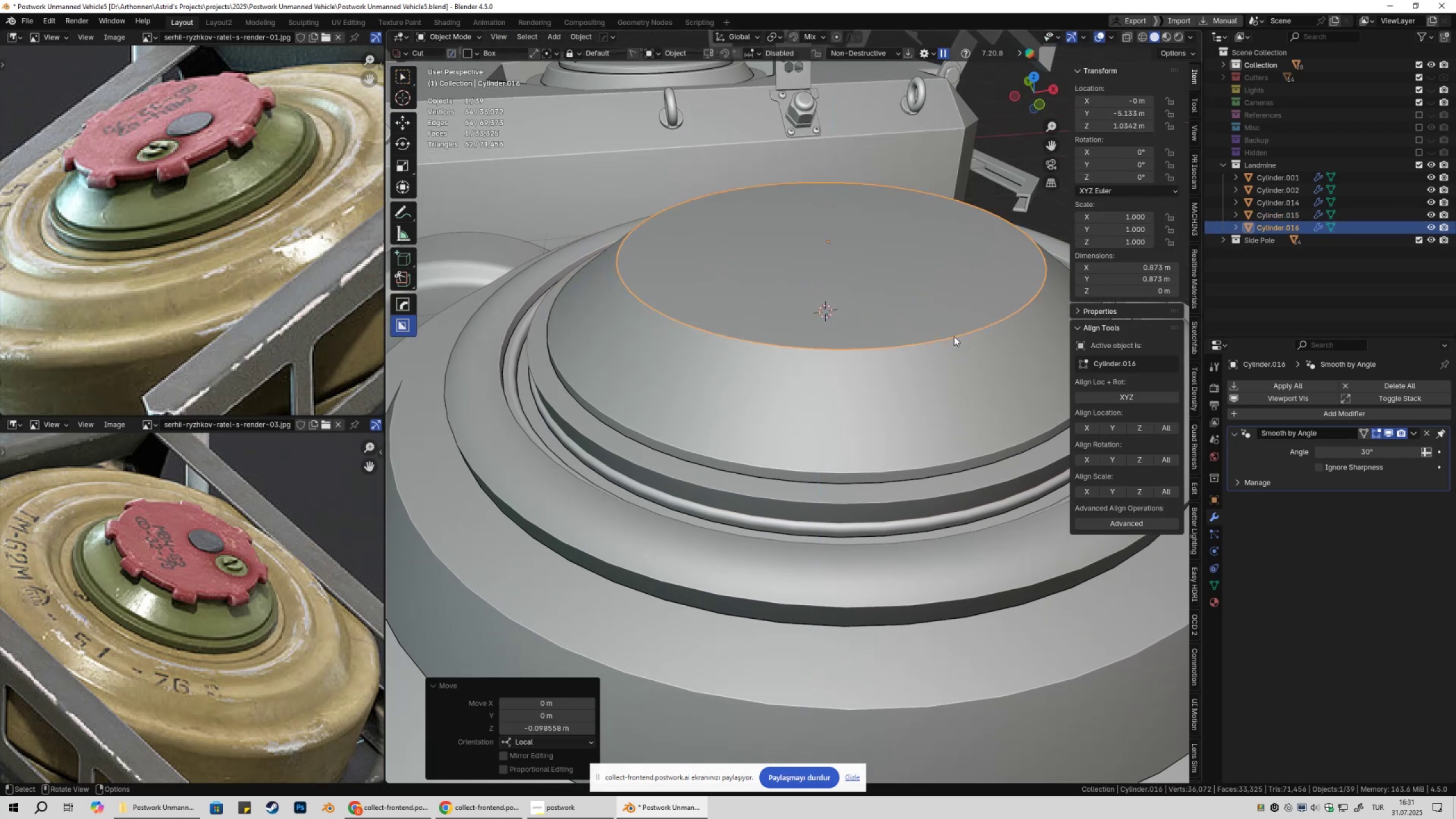 
type(gz)
 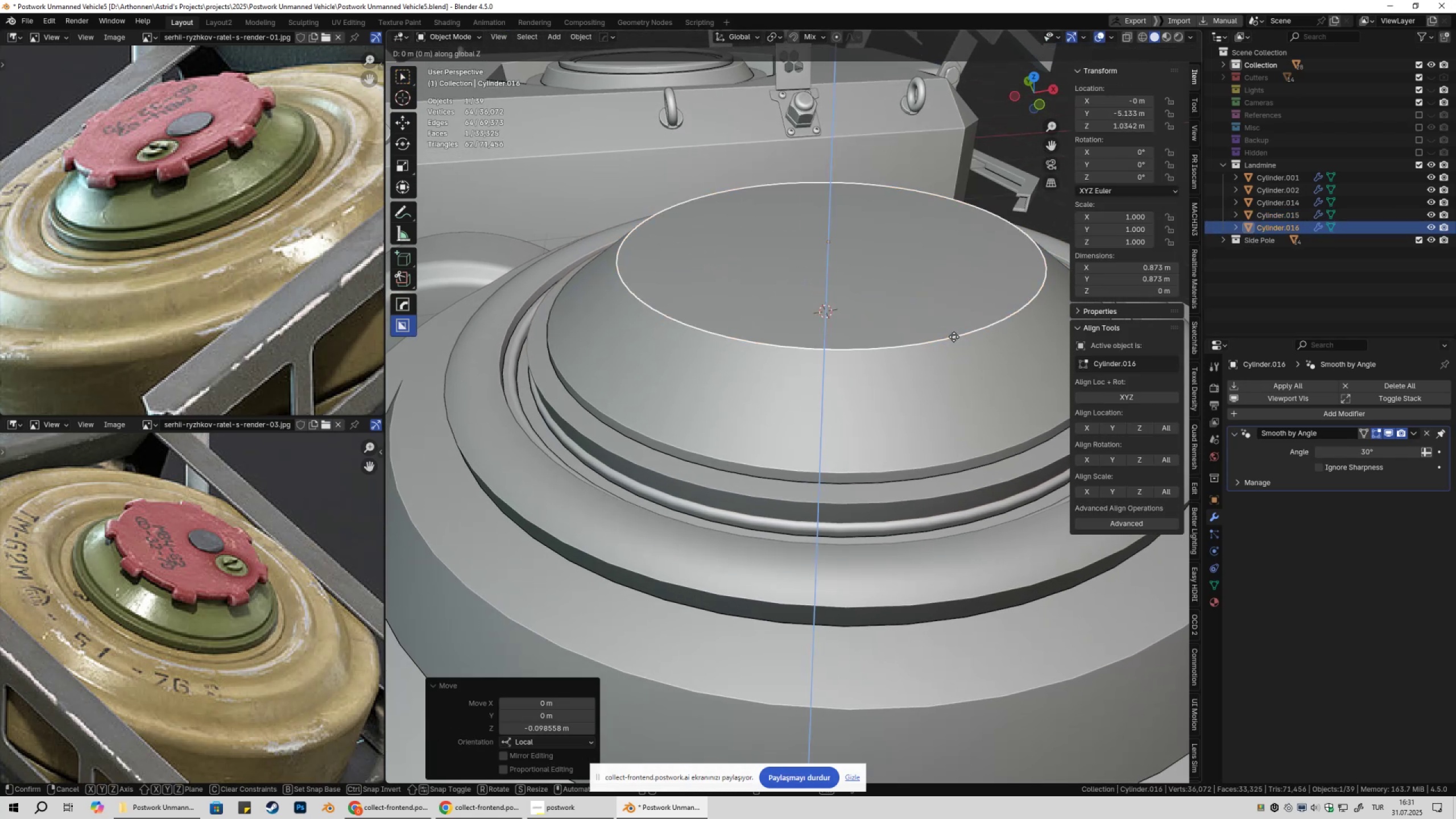 
hold_key(key=ShiftLeft, duration=0.79)
left_click([971, 321])
 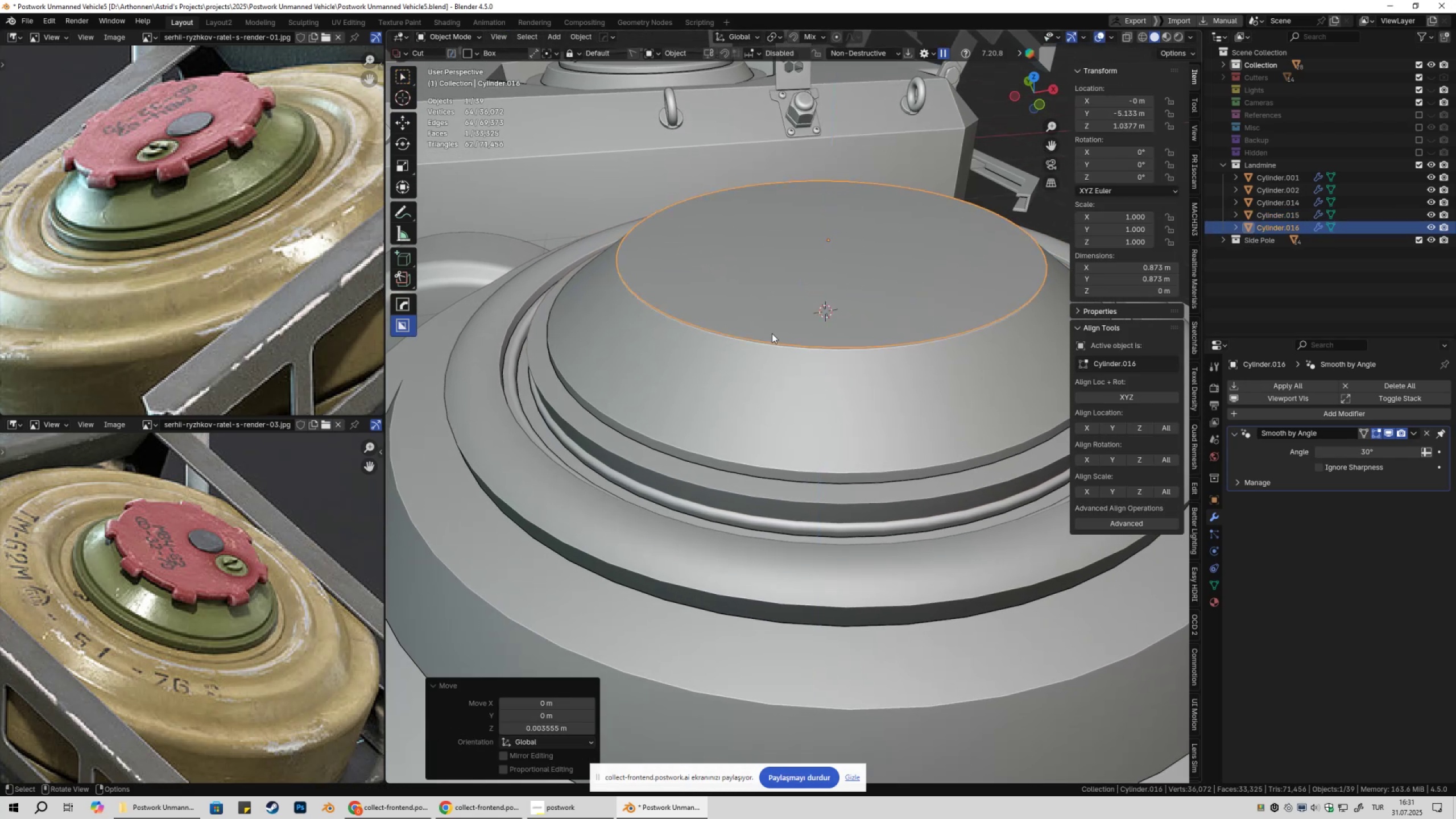 
hold_key(key=ShiftLeft, duration=0.78)
 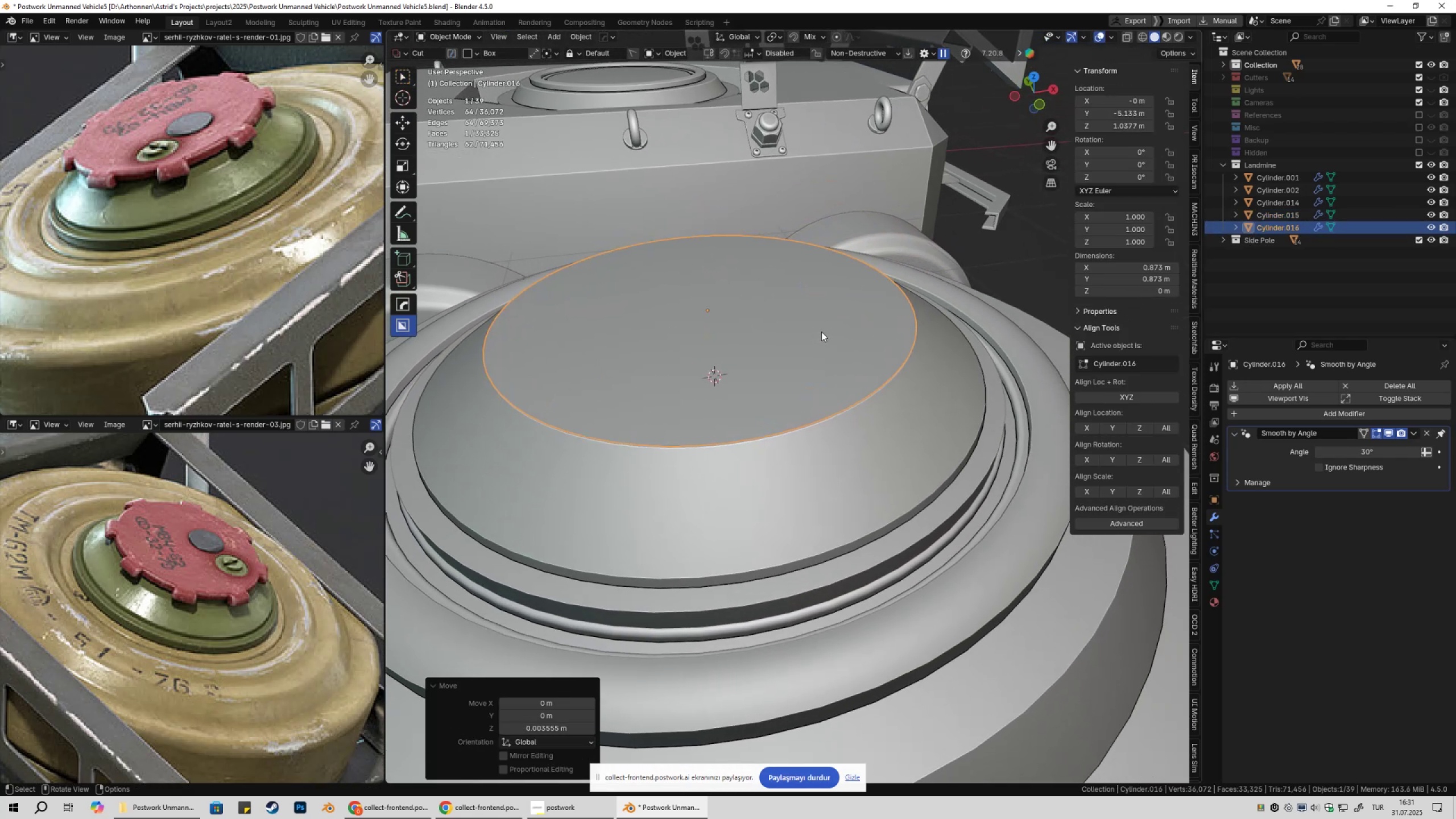 
key(Tab)
type(ae)
 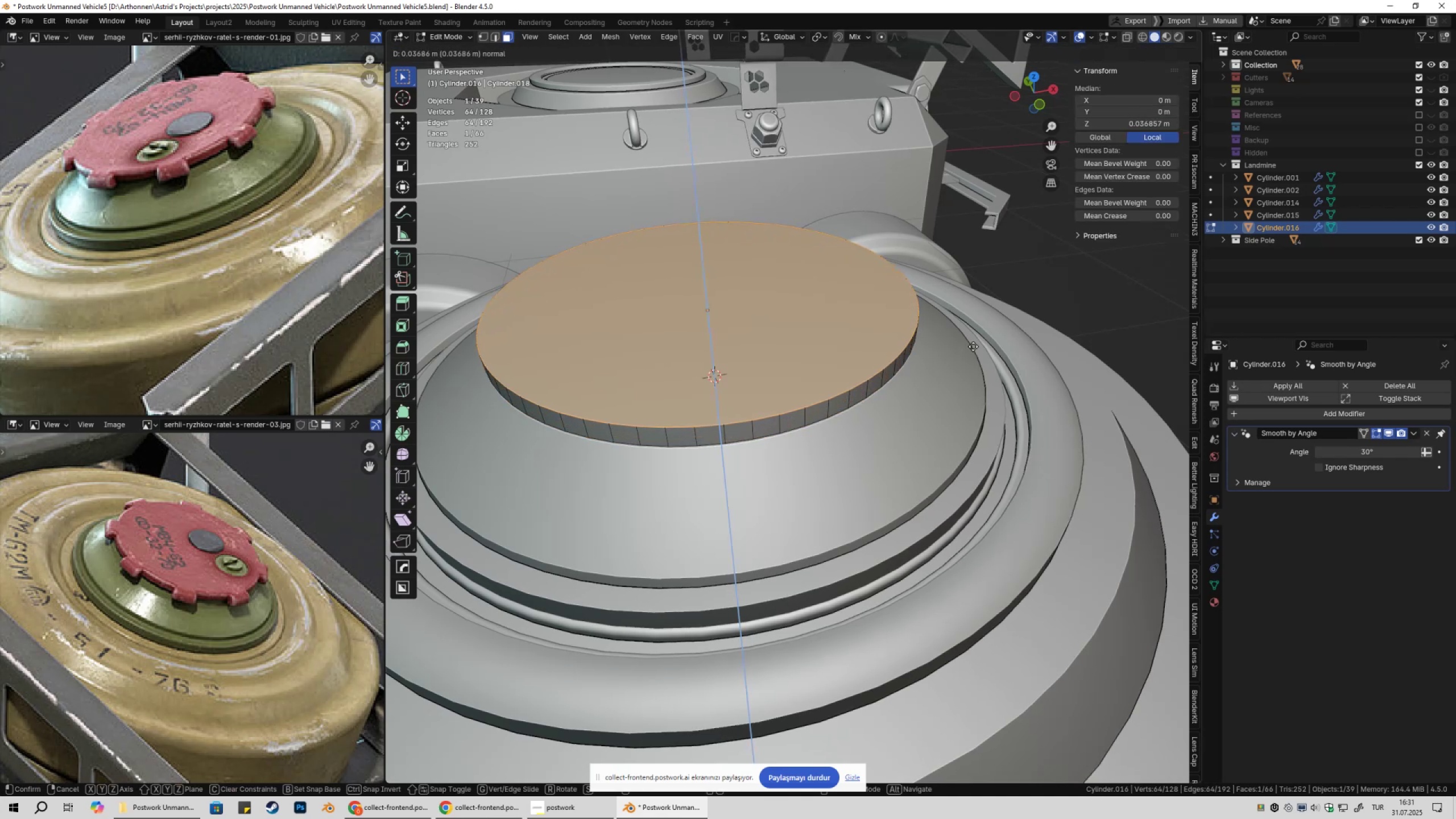 
hold_key(key=ShiftLeft, duration=1.52)
 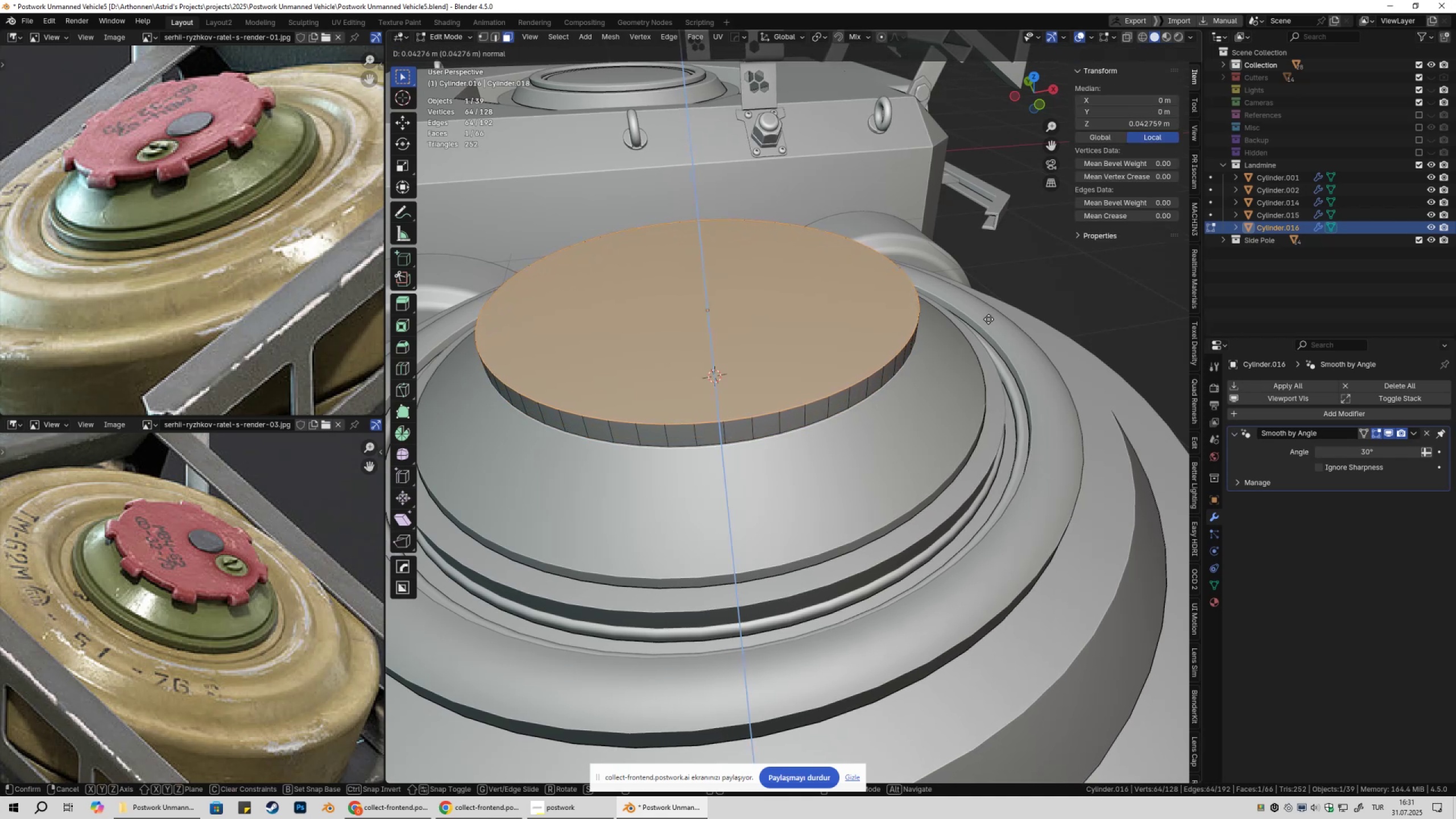 
hold_key(key=ShiftLeft, duration=1.2)
left_click([988, 319])
 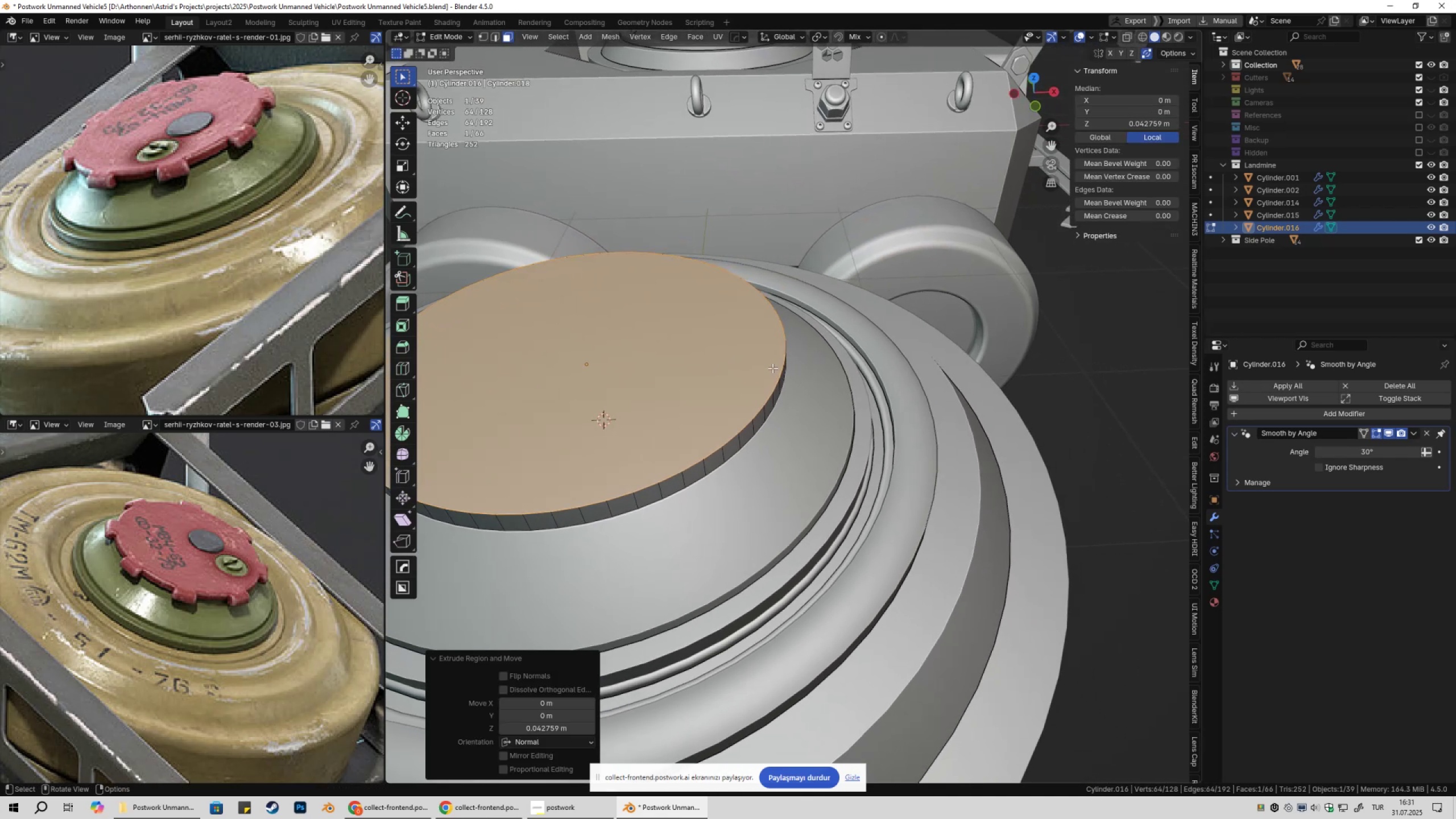 
hold_key(key=ShiftLeft, duration=1.01)
 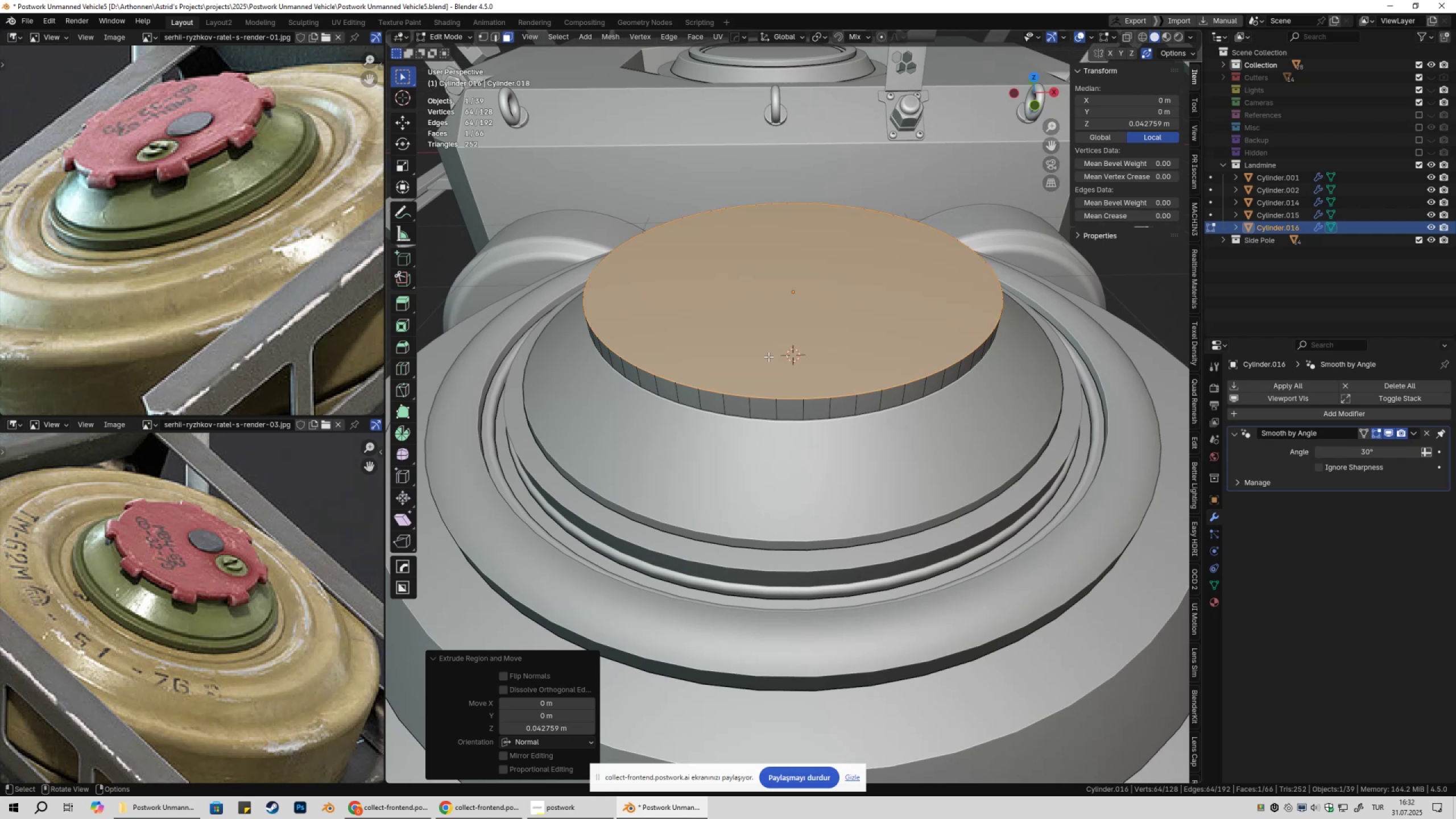 
key(3)
 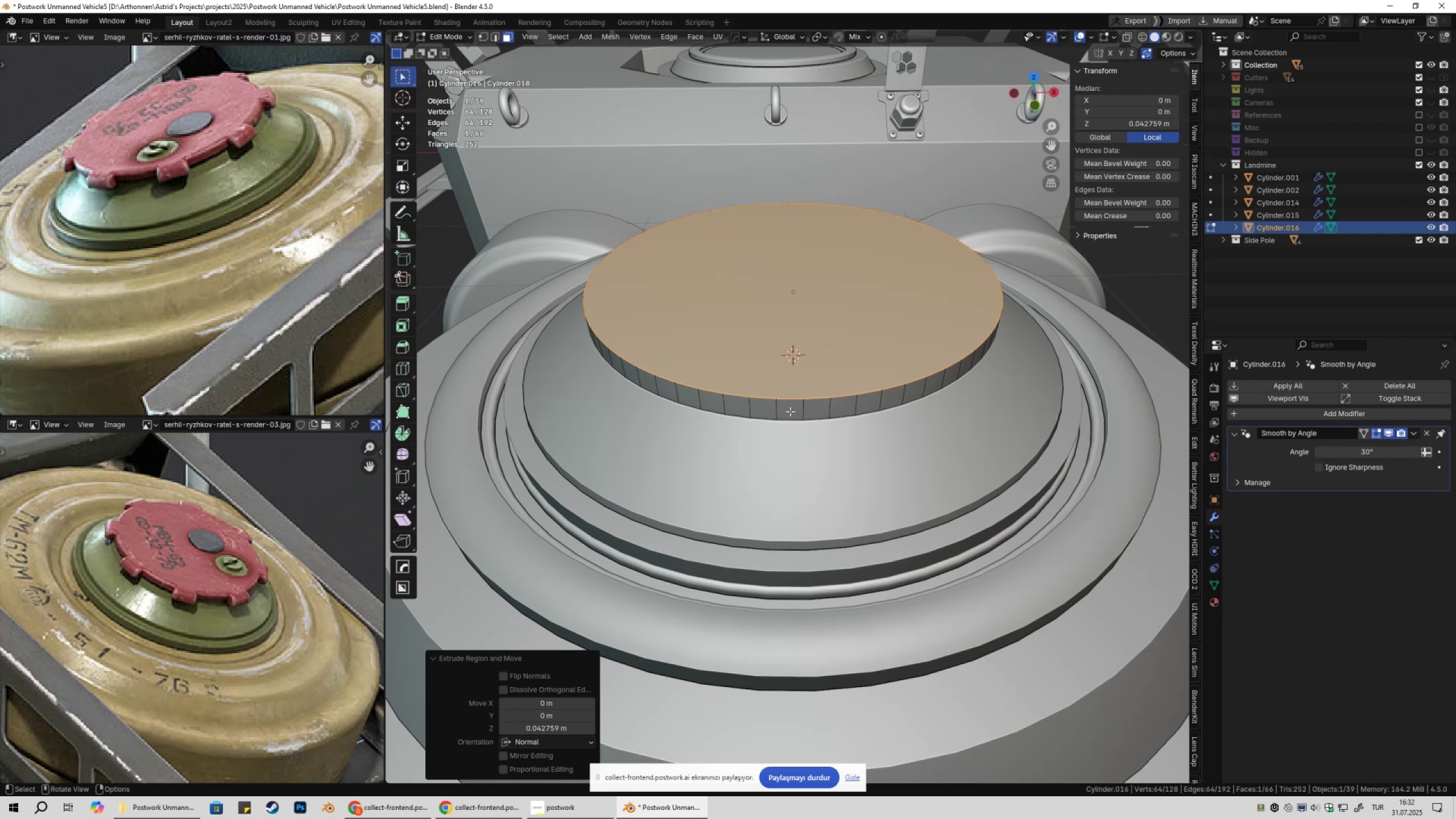 
left_click([790, 411])
 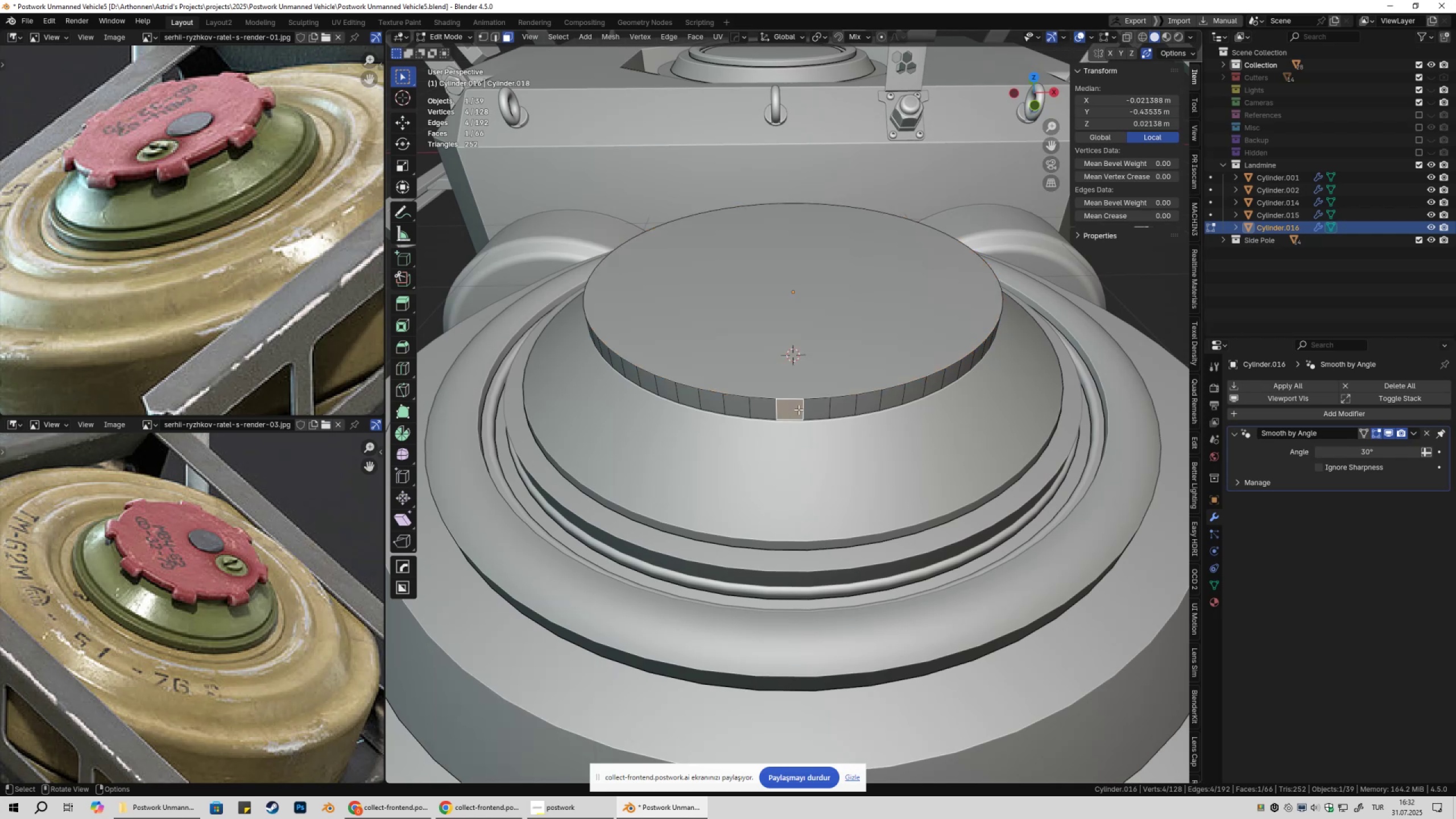 
hold_key(key=ShiftLeft, duration=0.45)
double_click([804, 408])
 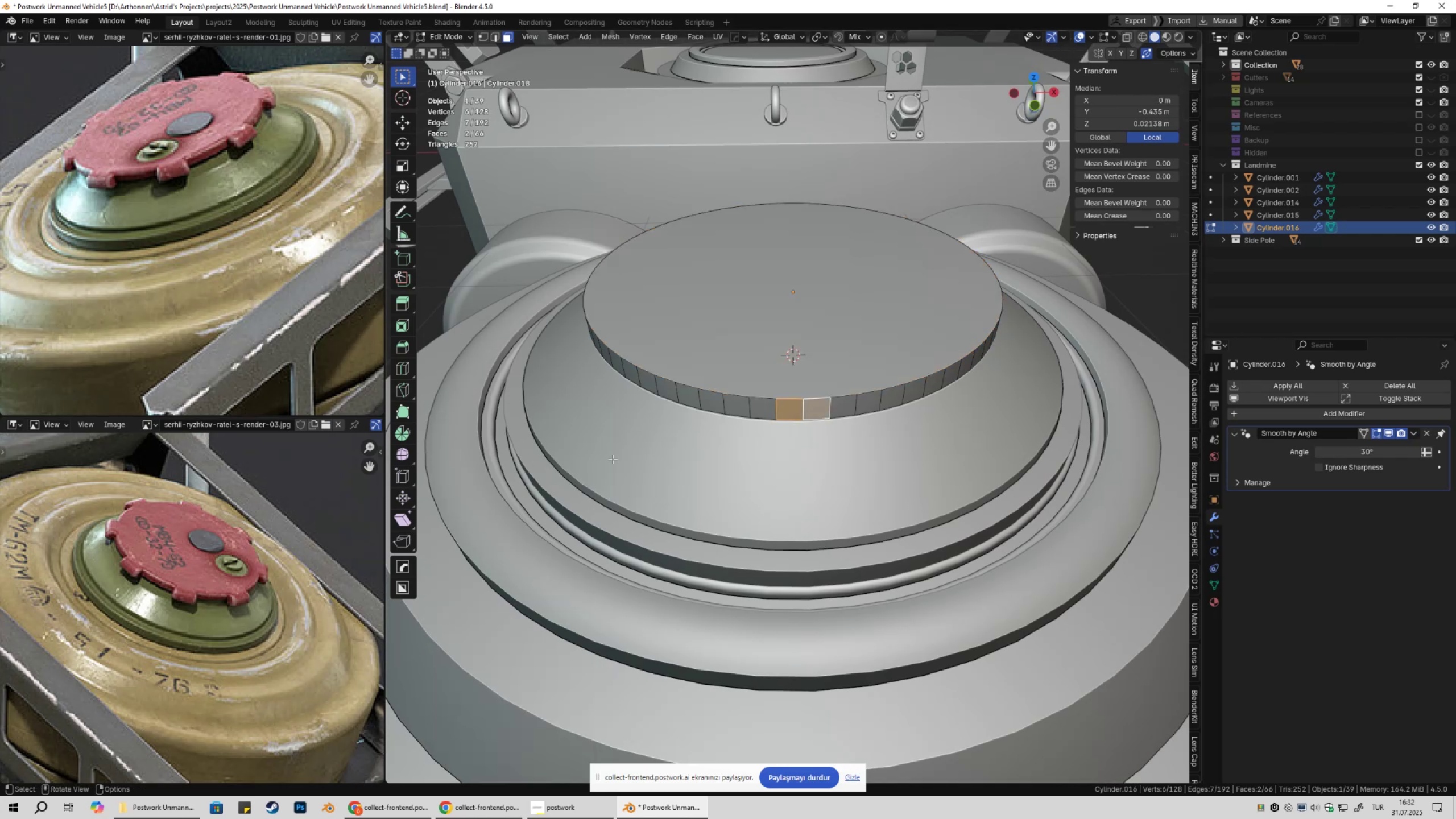 
hold_key(key=ShiftLeft, duration=0.89)
 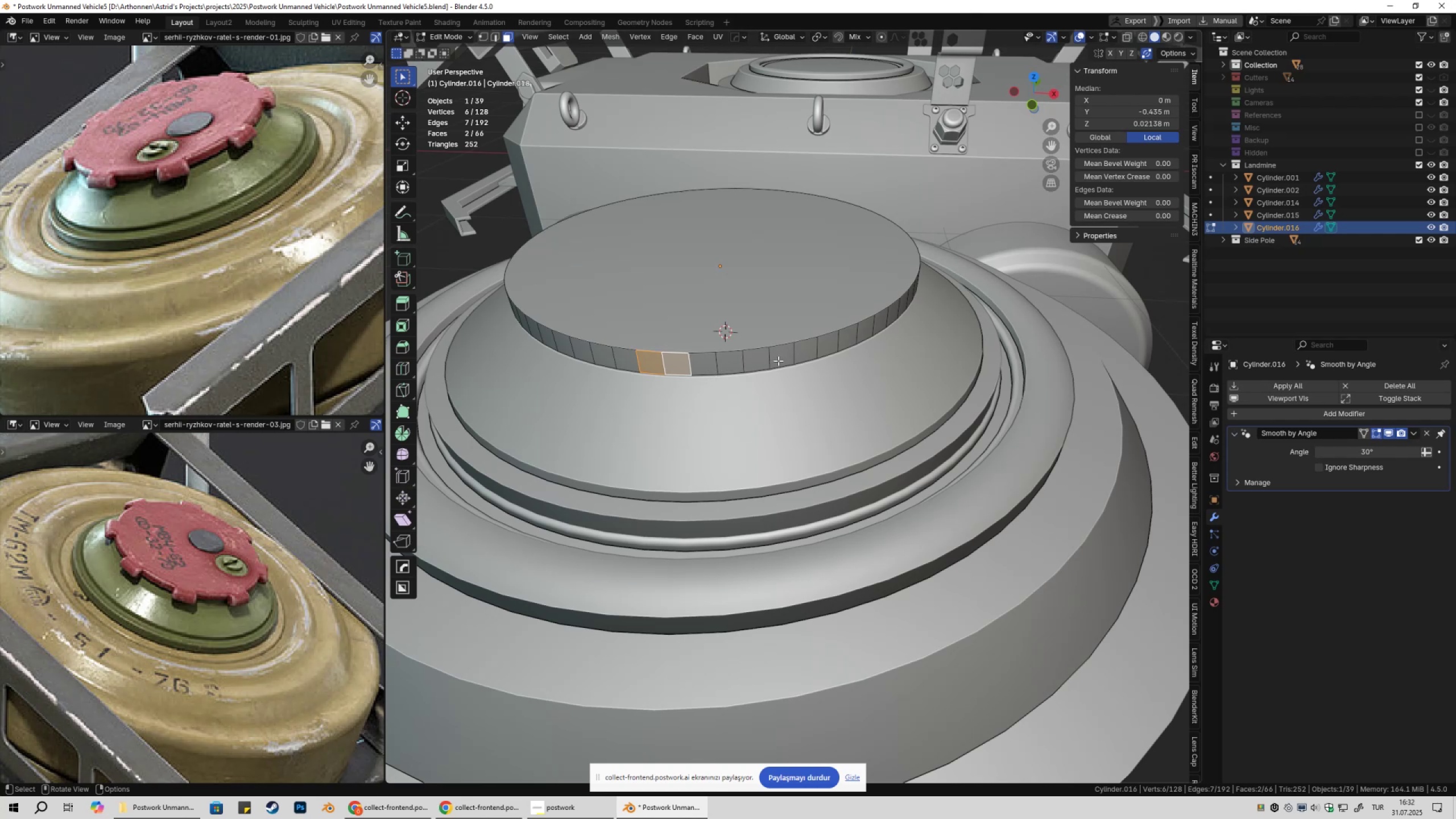 
wait(5.31)
 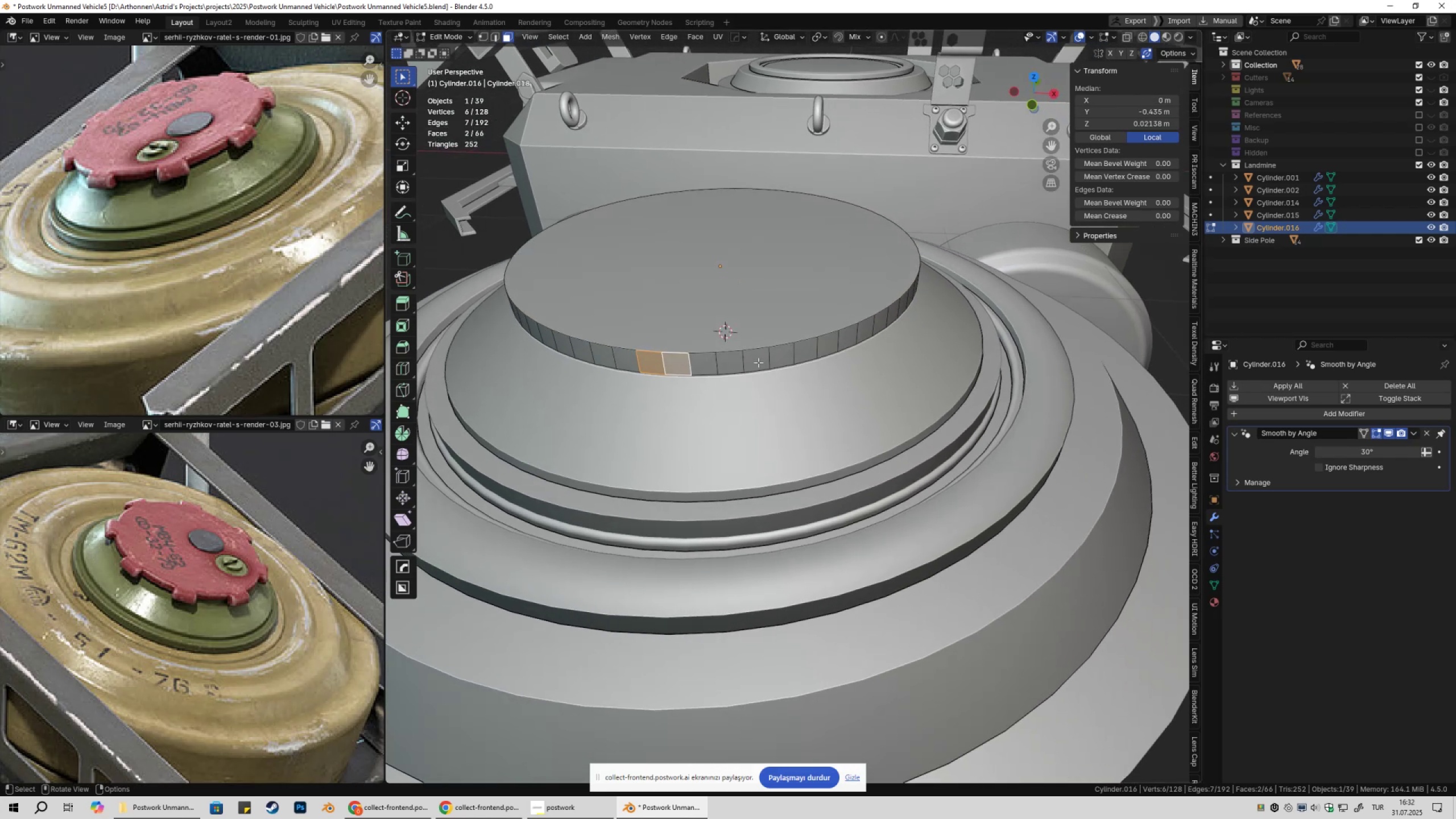 
hold_key(key=ShiftLeft, duration=0.8)
left_click([804, 356])
 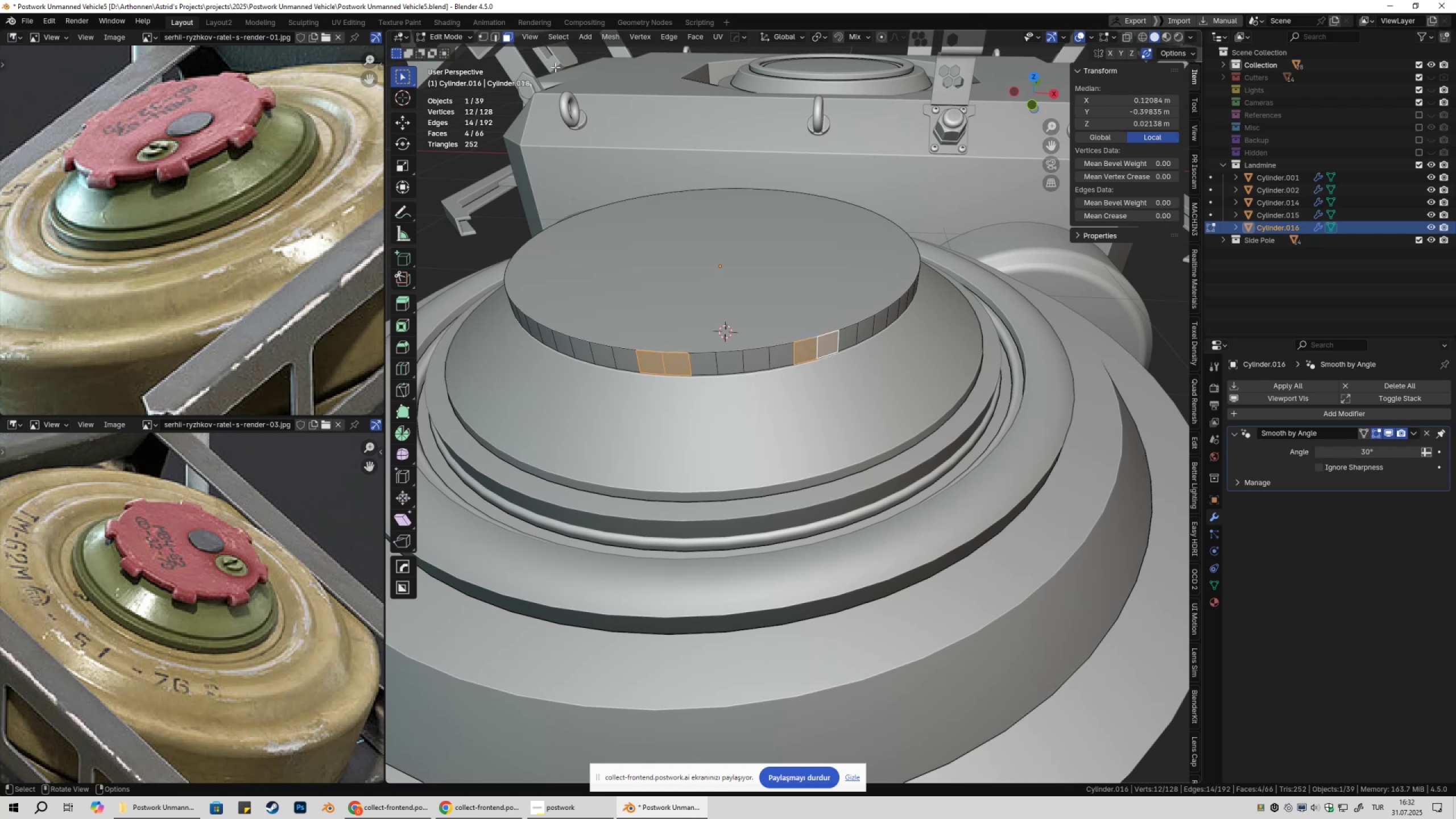 
left_click([562, 35])
 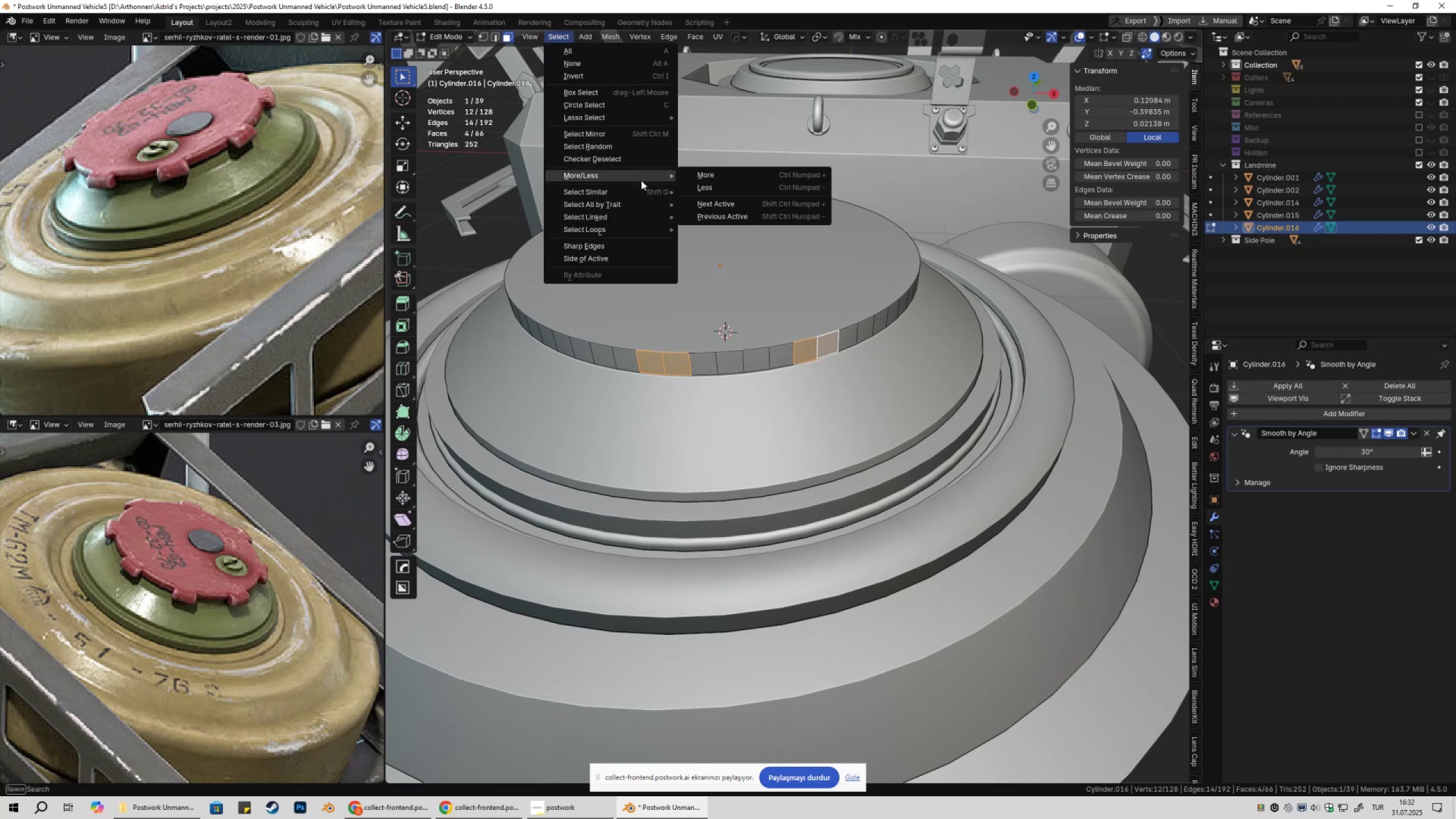 
mouse_move([635, 202])
 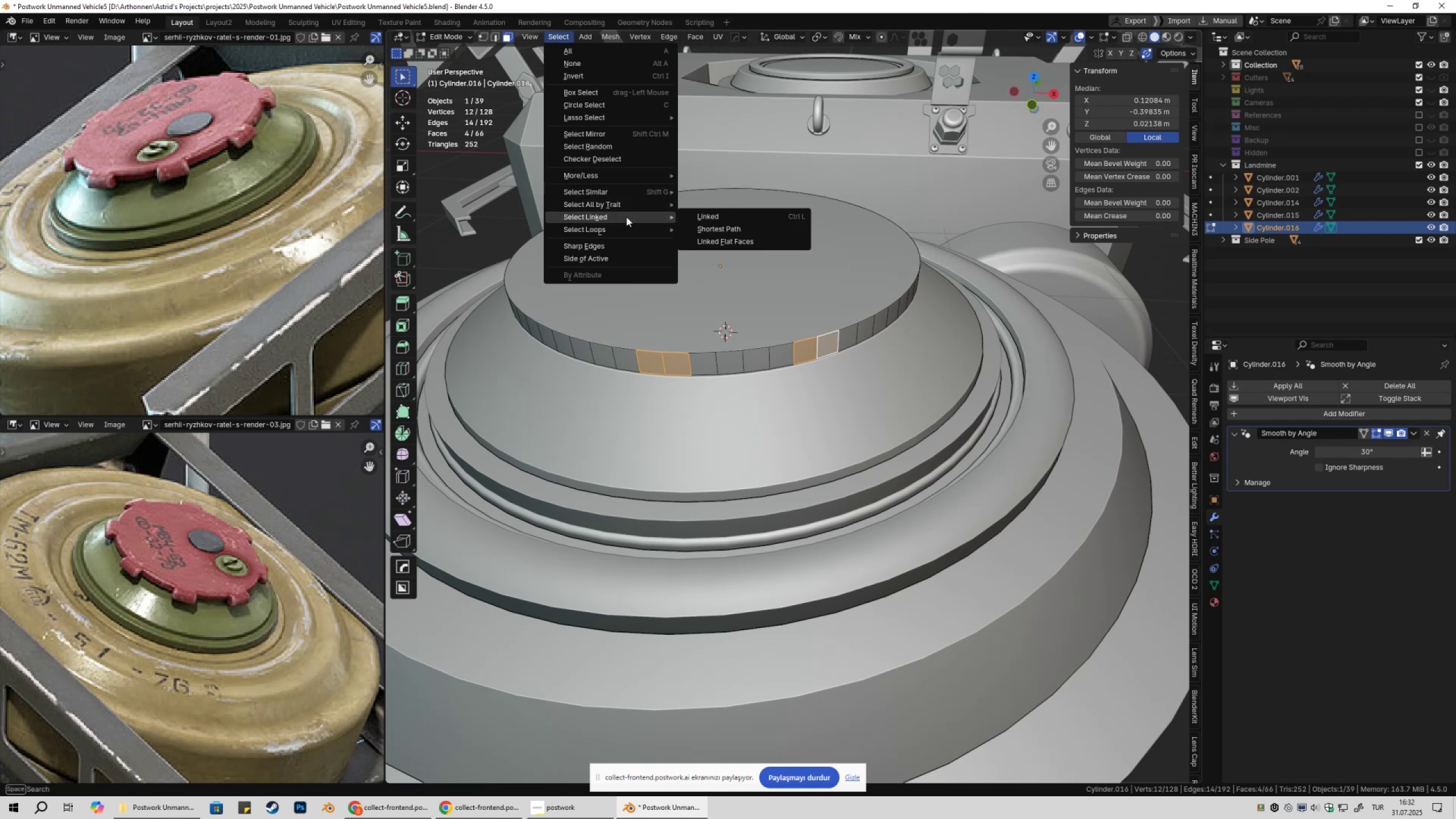 
mouse_move([613, 214])
 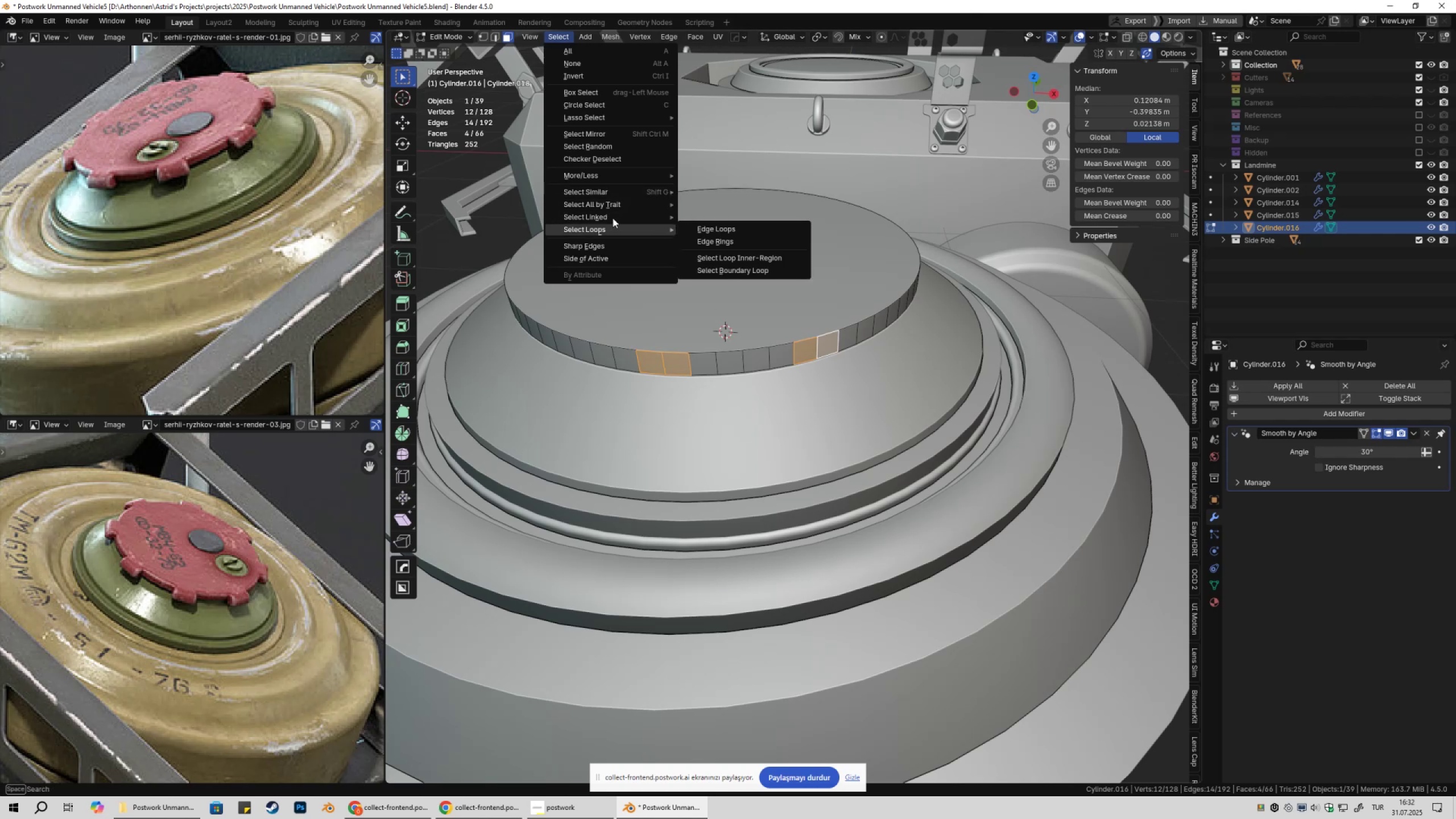 
mouse_move([609, 191])
 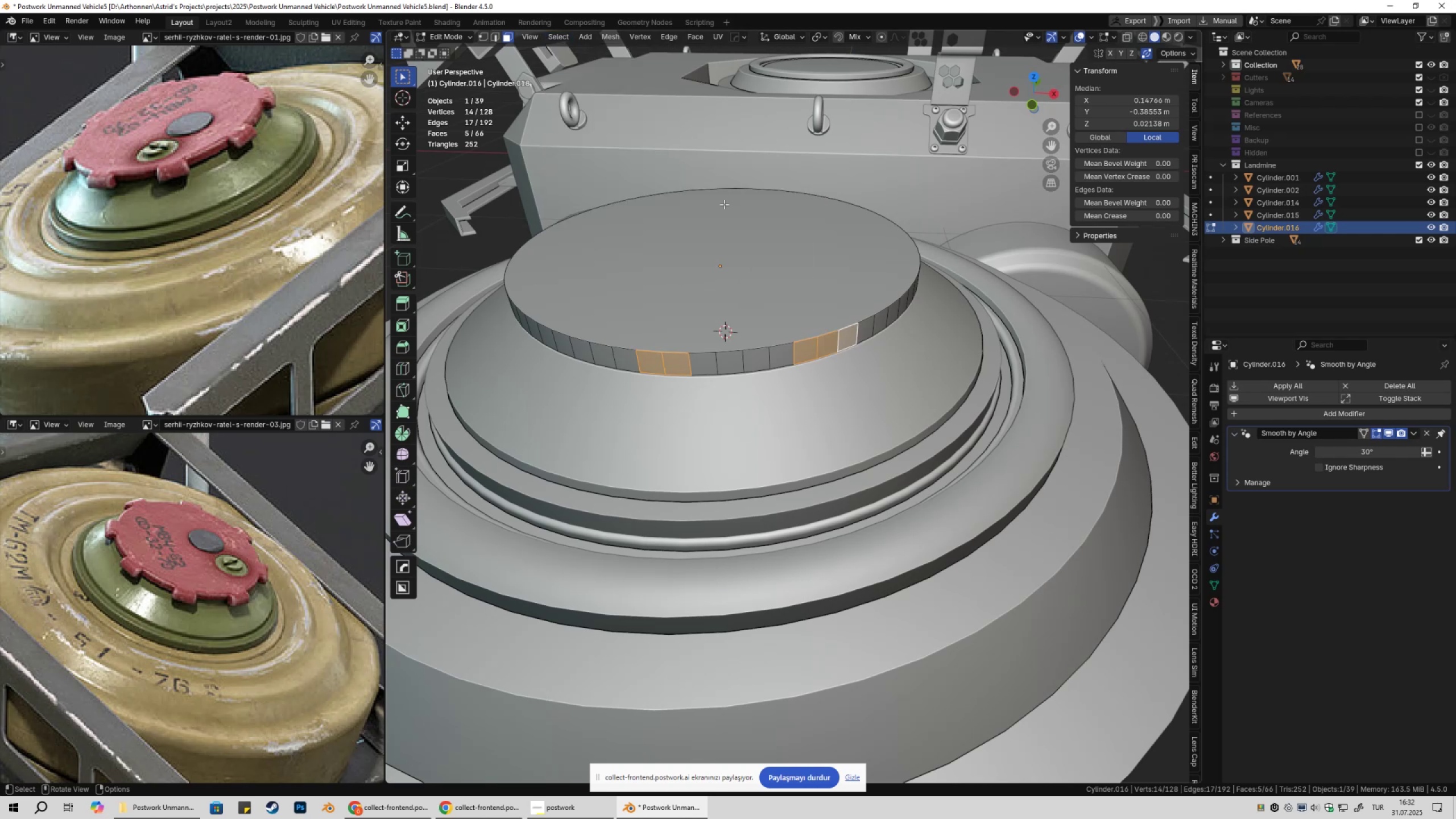 
key(Control+ControlLeft)
 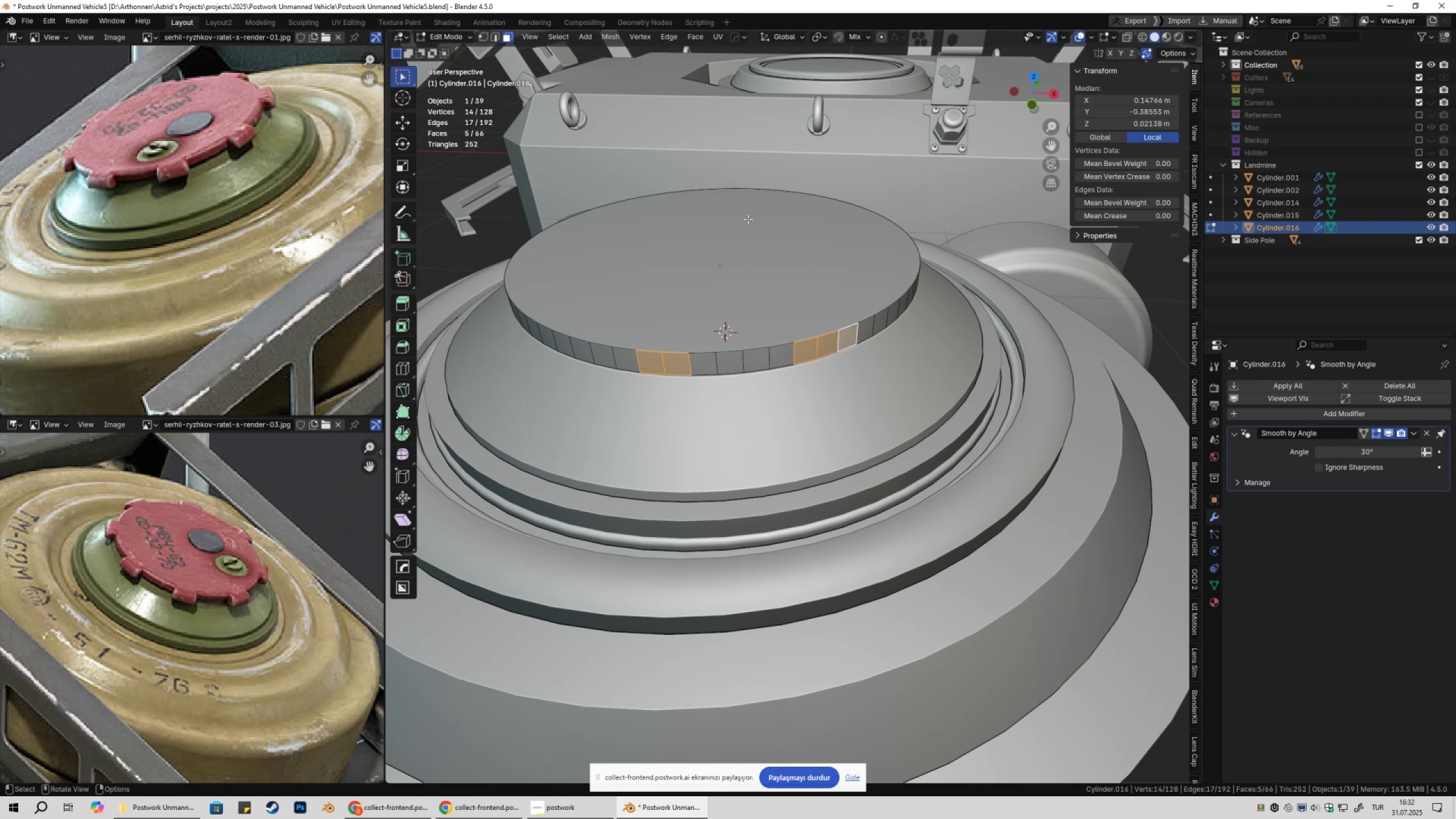 
key(Control+Z)
 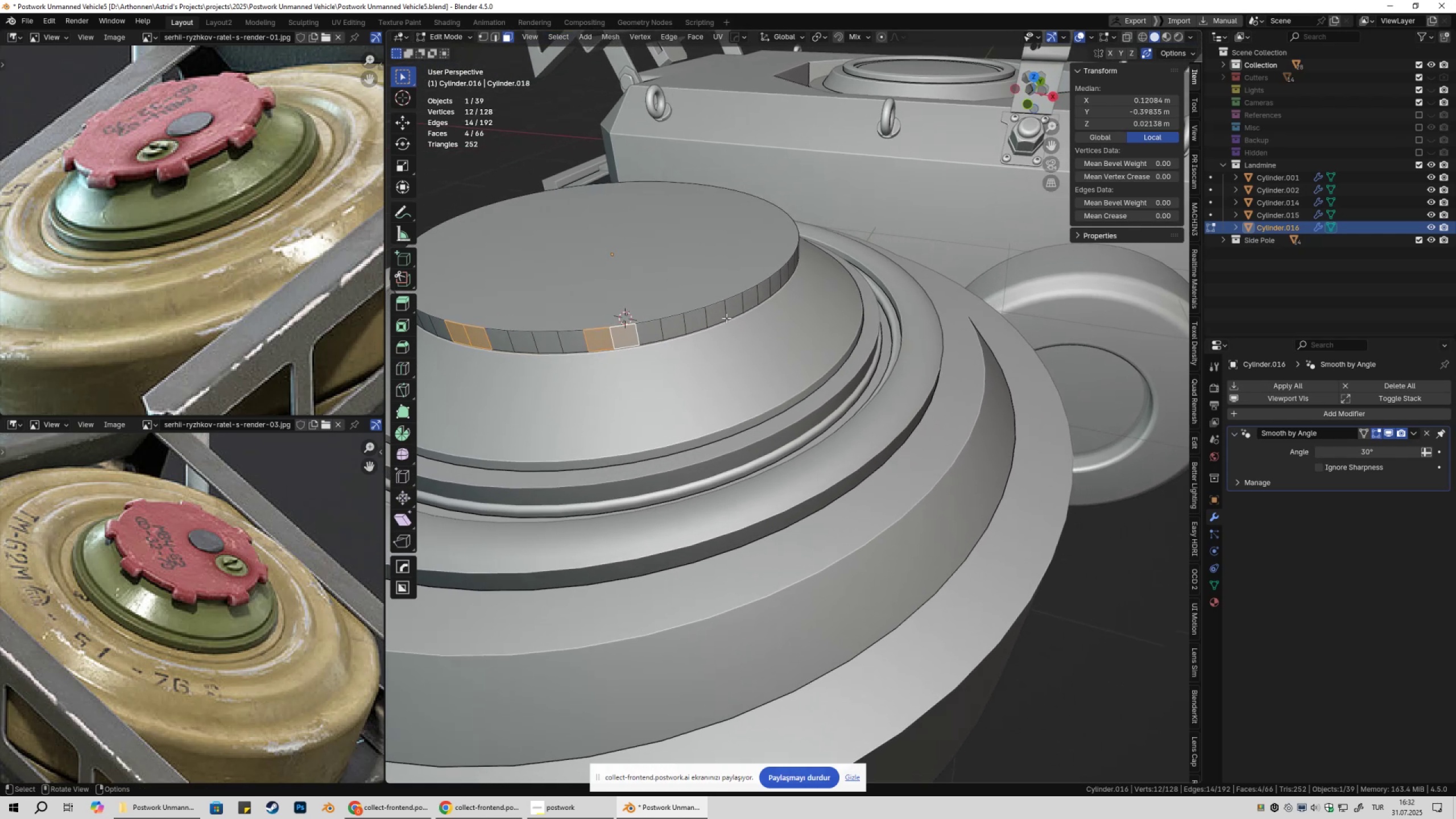 
hold_key(key=ShiftLeft, duration=0.74)
 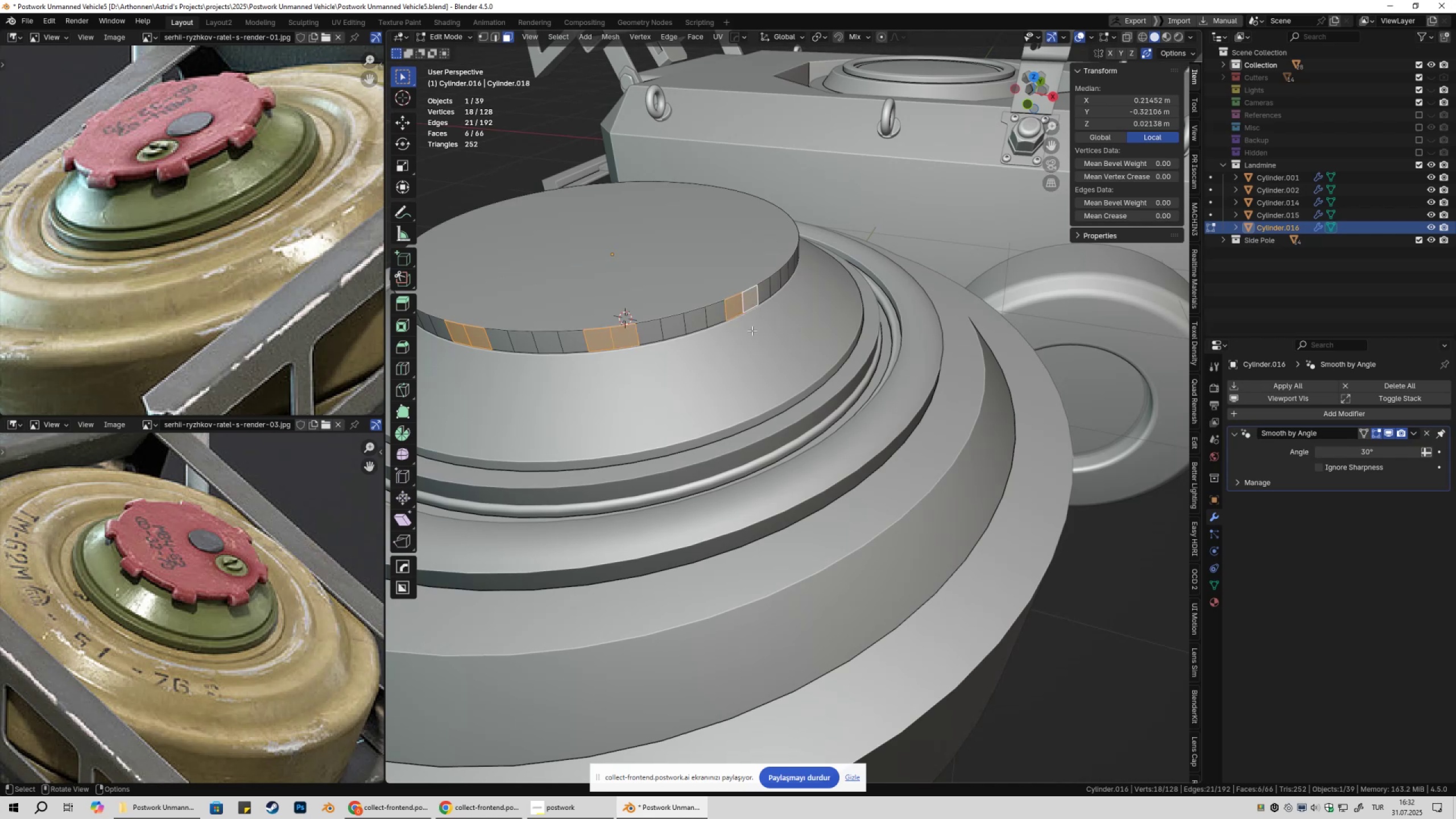 
hold_key(key=ShiftLeft, duration=1.54)
 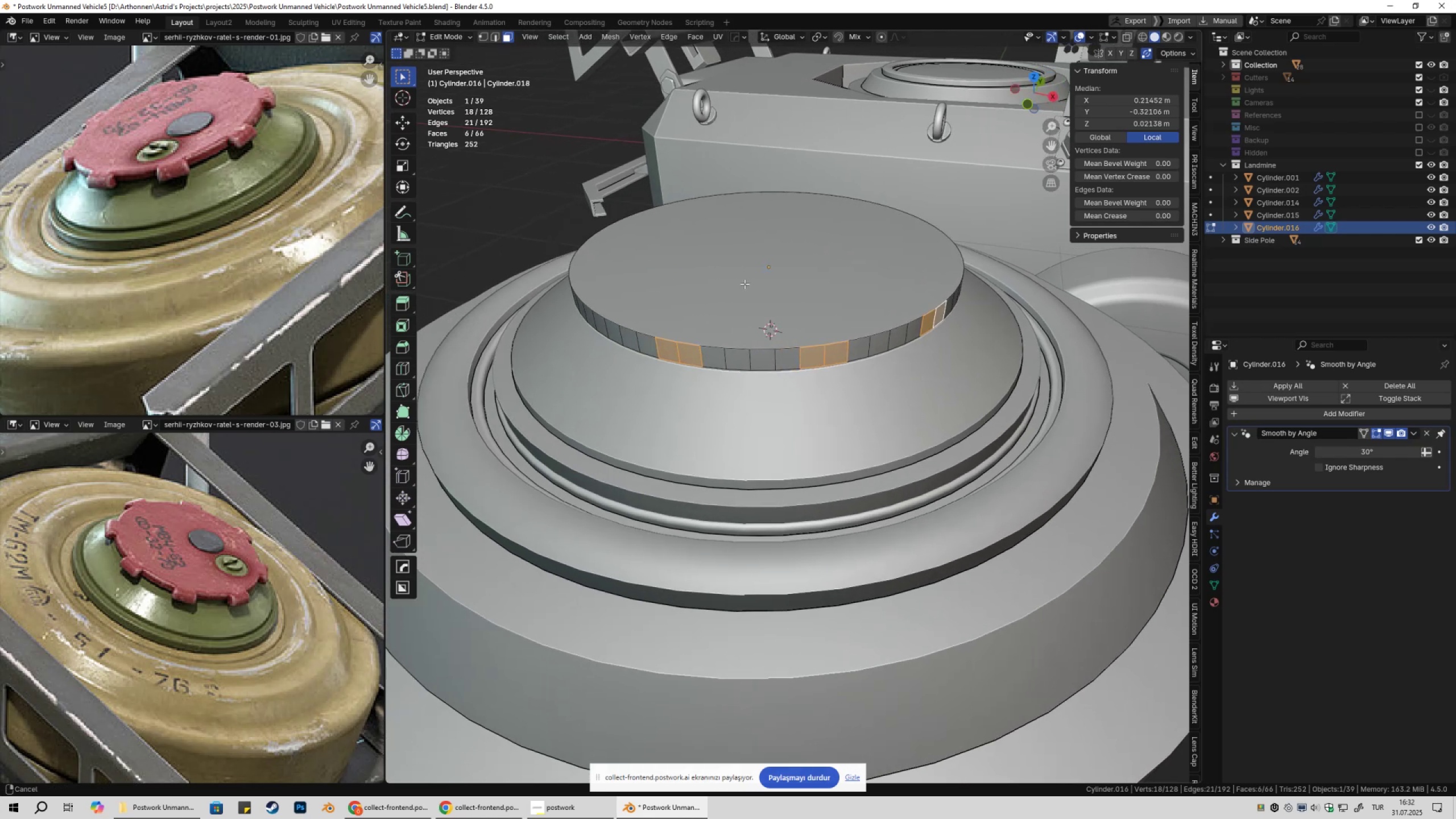 
key(Shift+ShiftLeft)
 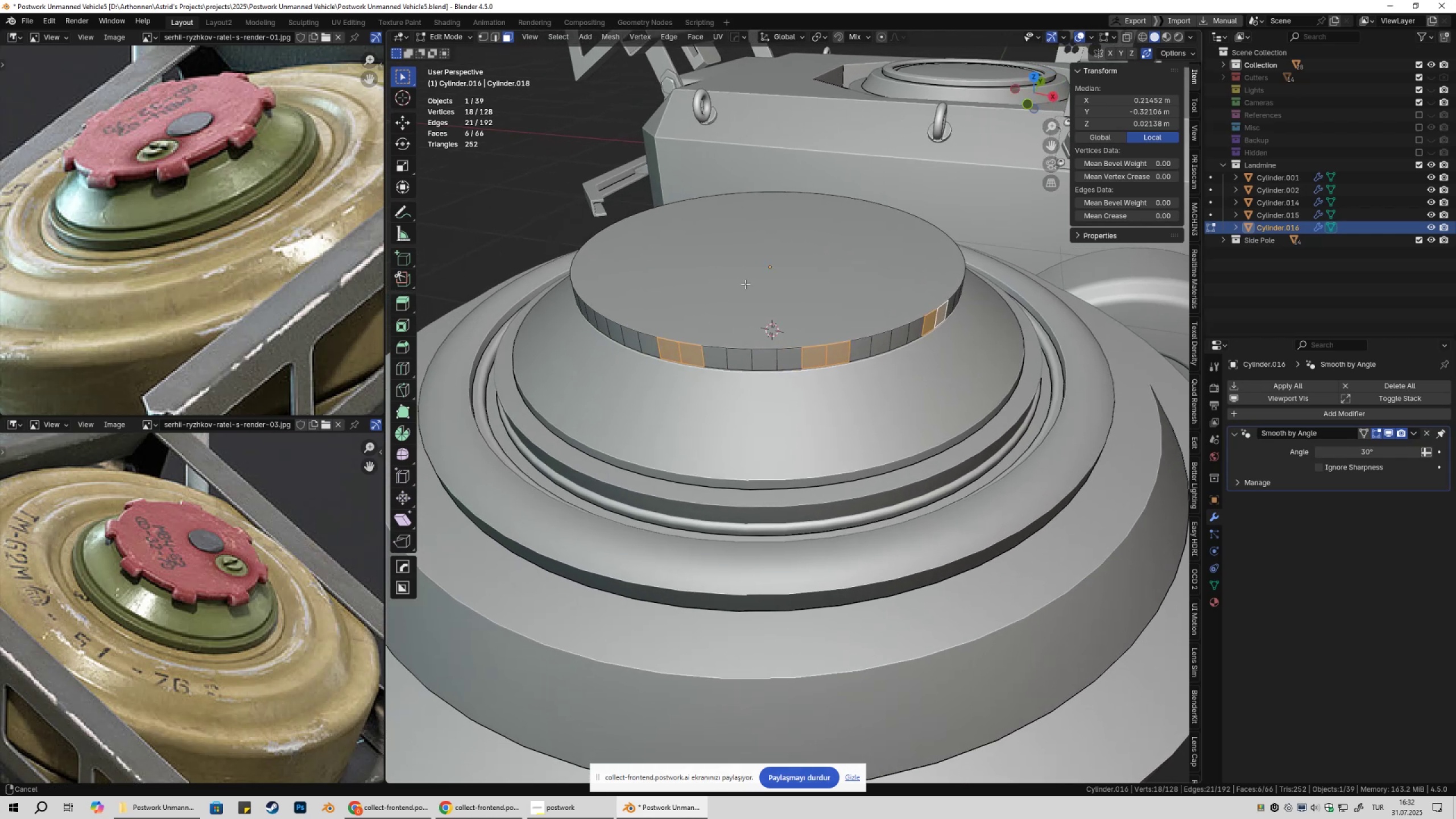 
key(Shift+ShiftLeft)
 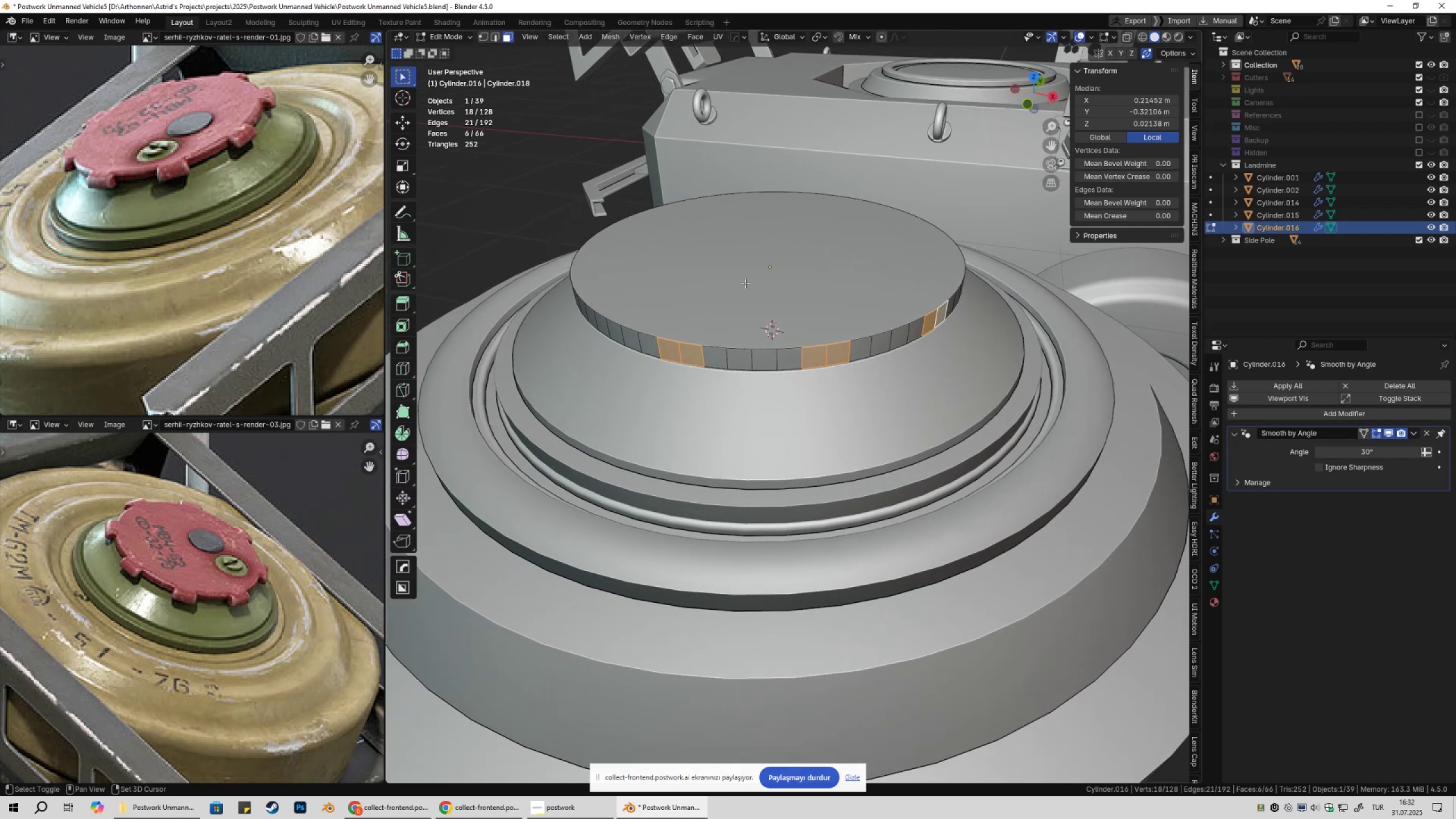 
key(Shift+ShiftLeft)
 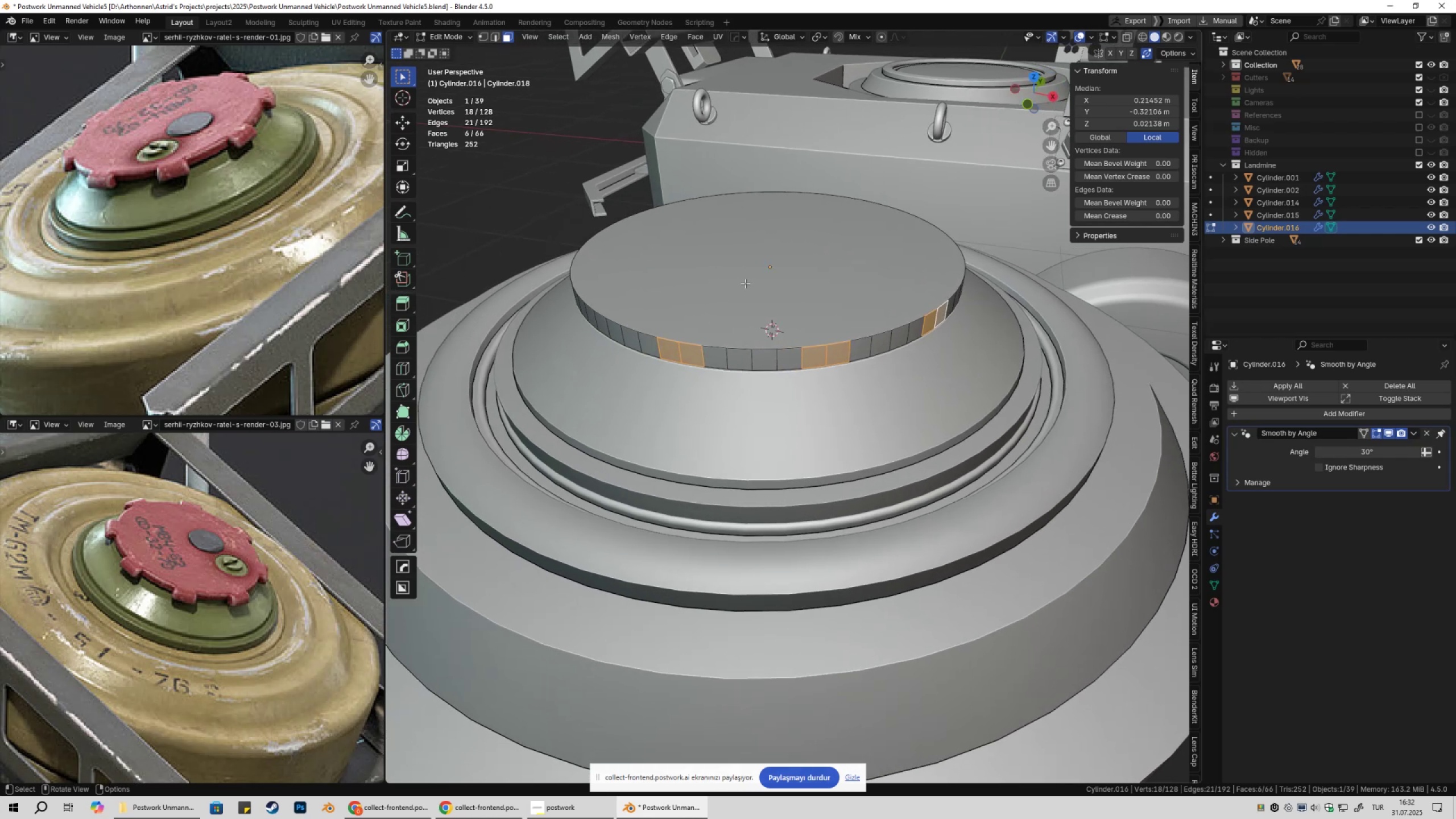 
key(Shift+ShiftLeft)
 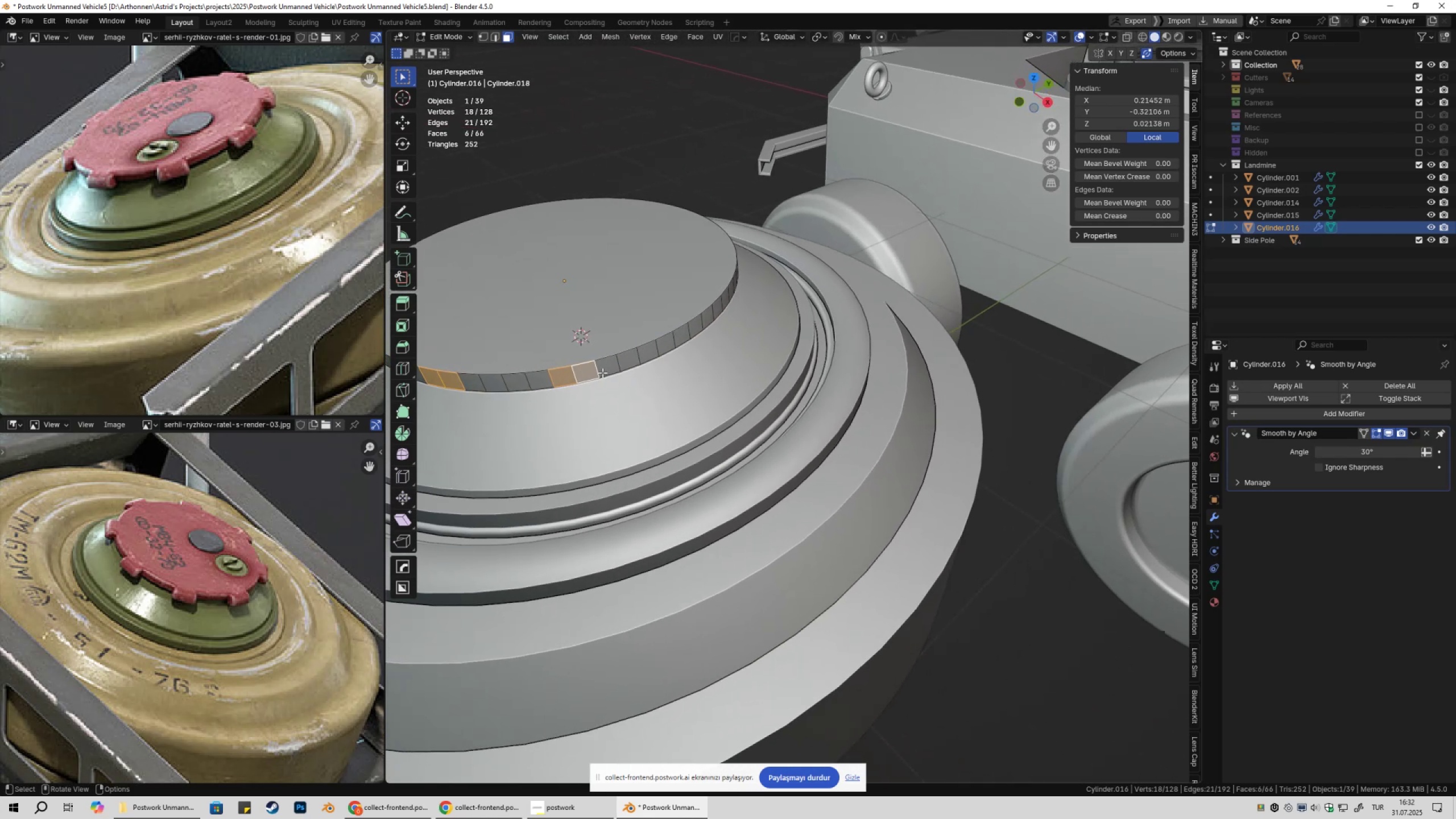 
hold_key(key=ShiftLeft, duration=0.7)
left_click([681, 338])
 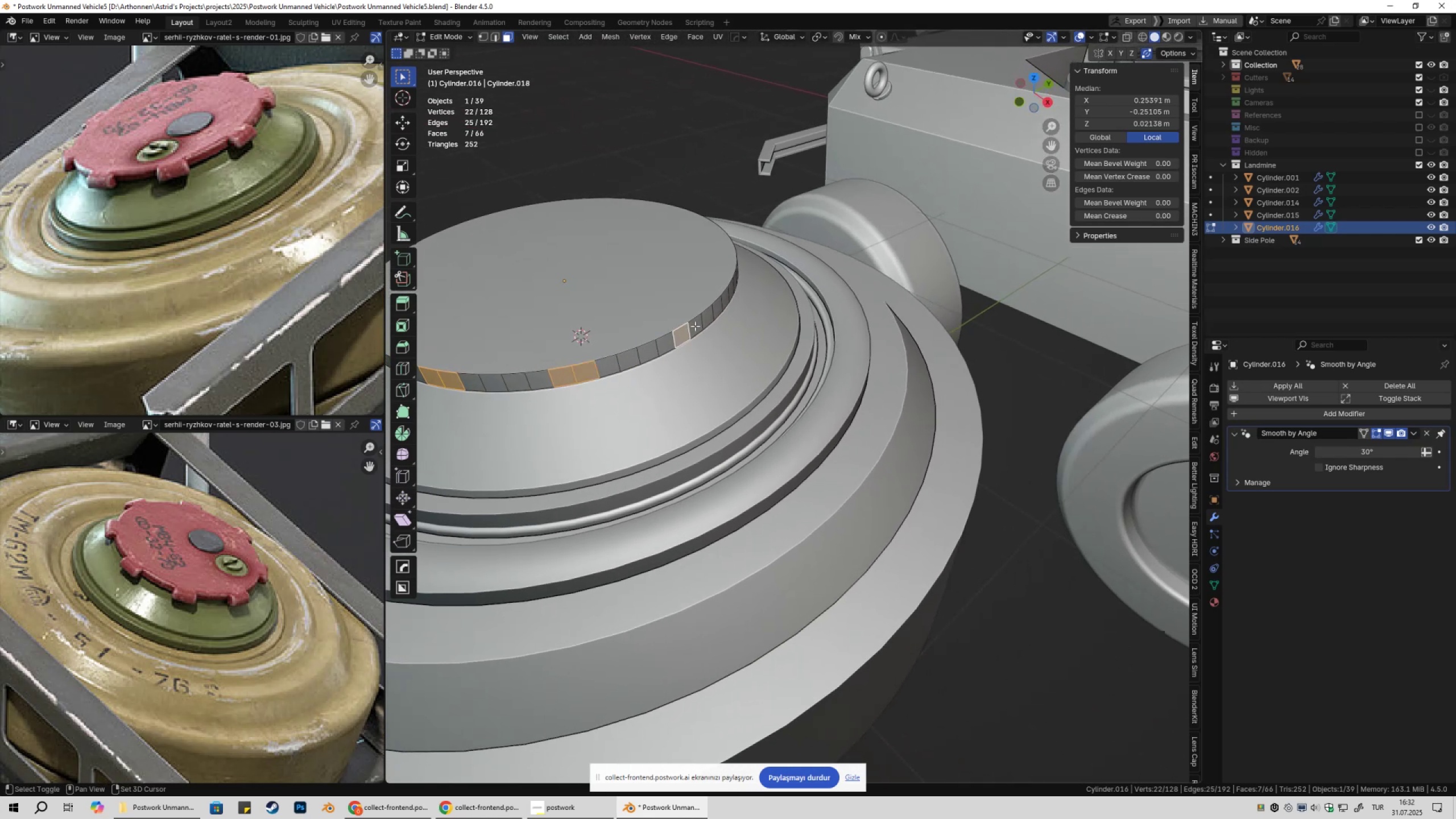 
double_click([695, 326])
 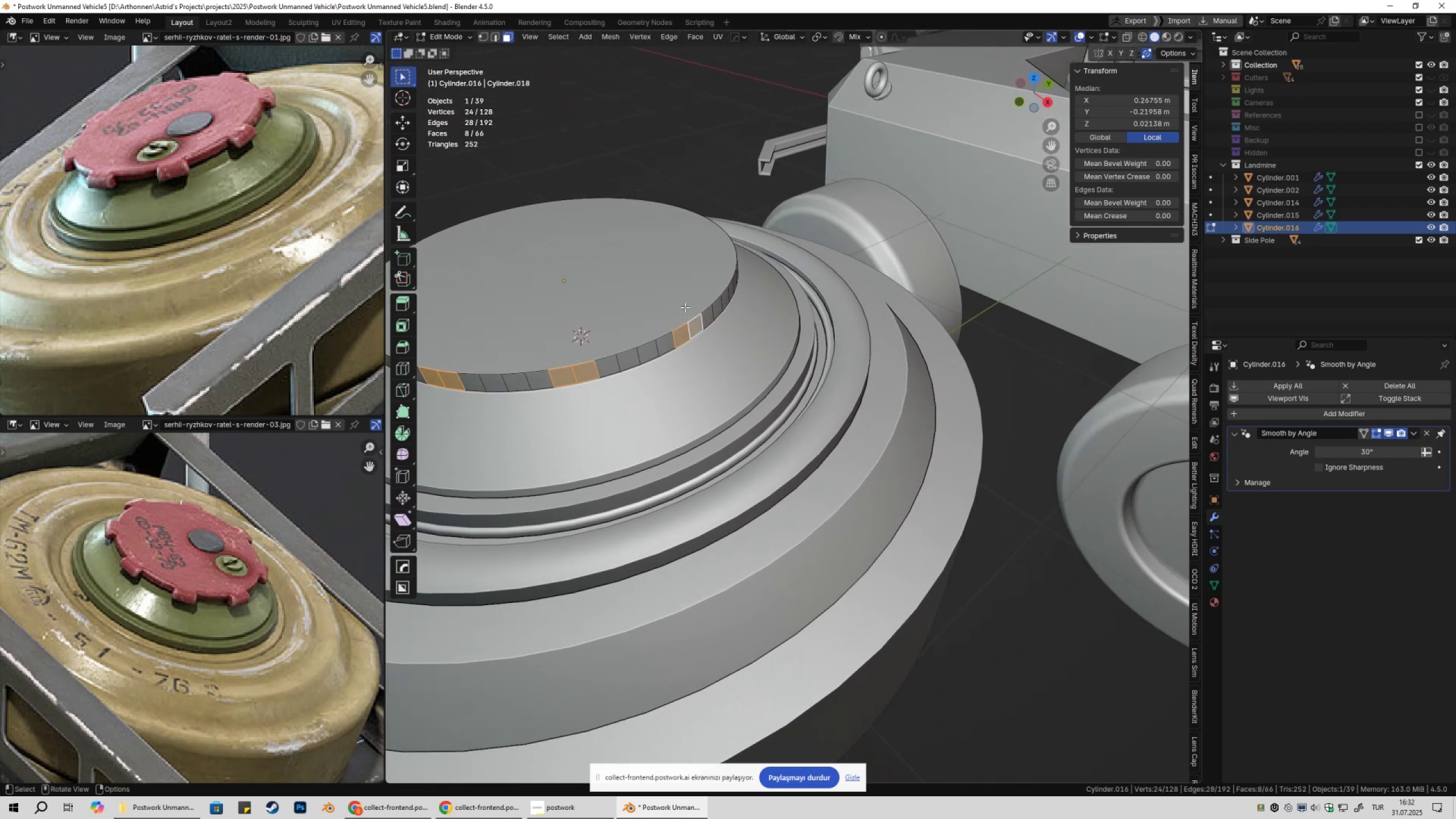 
hold_key(key=ShiftLeft, duration=0.34)
 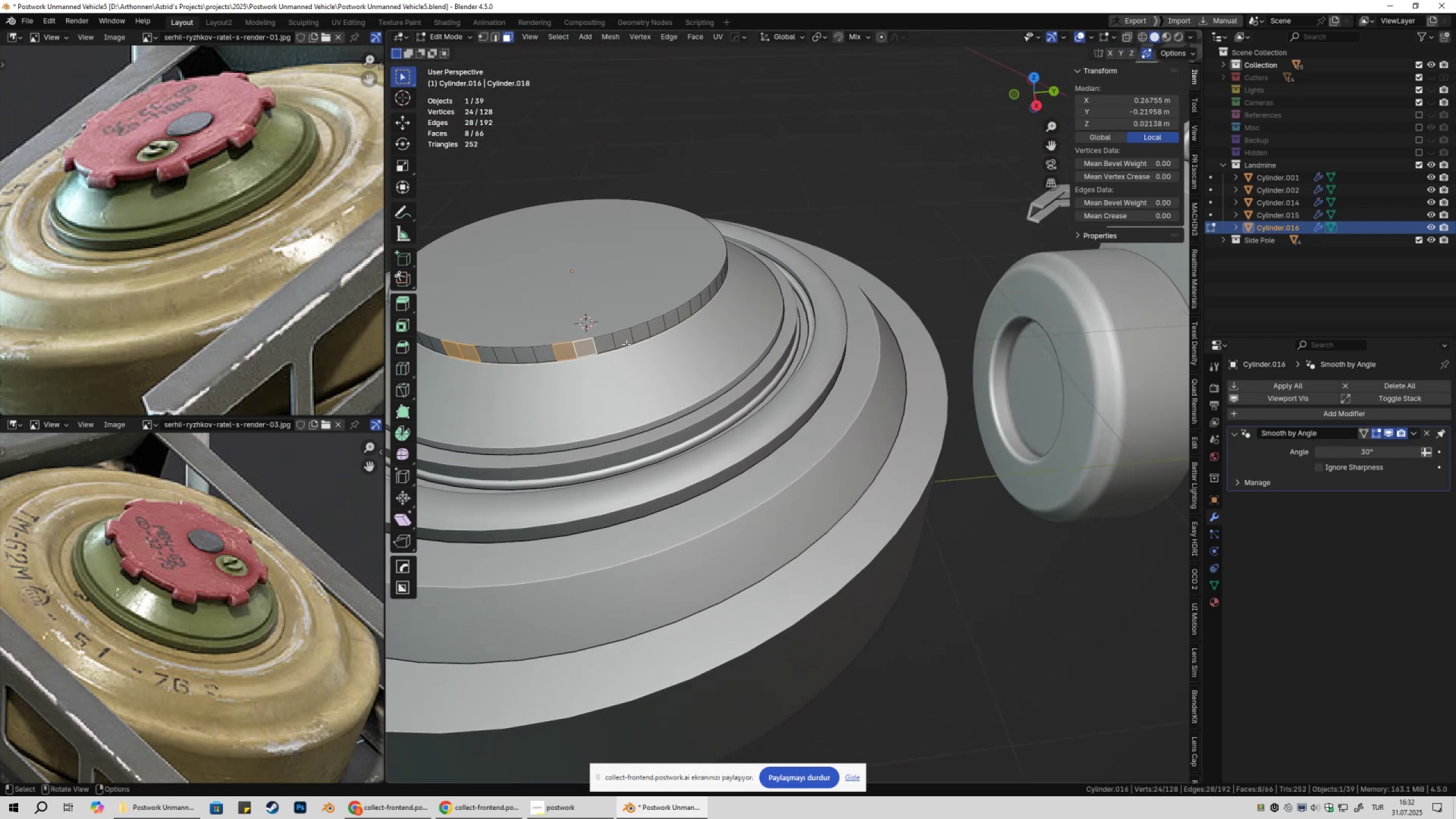 
hold_key(key=ShiftLeft, duration=0.72)
left_click([671, 321])
 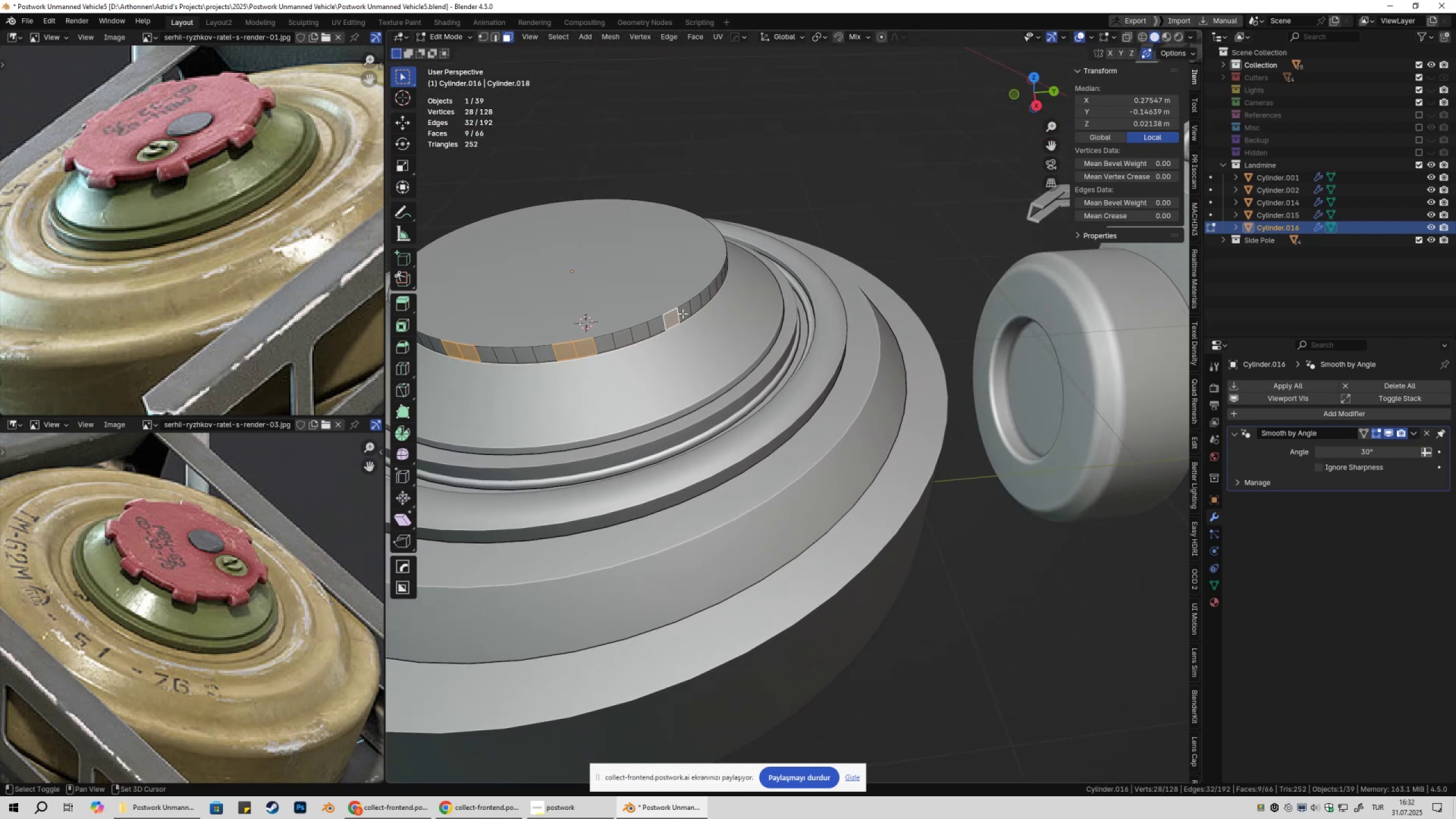 
double_click([682, 313])
 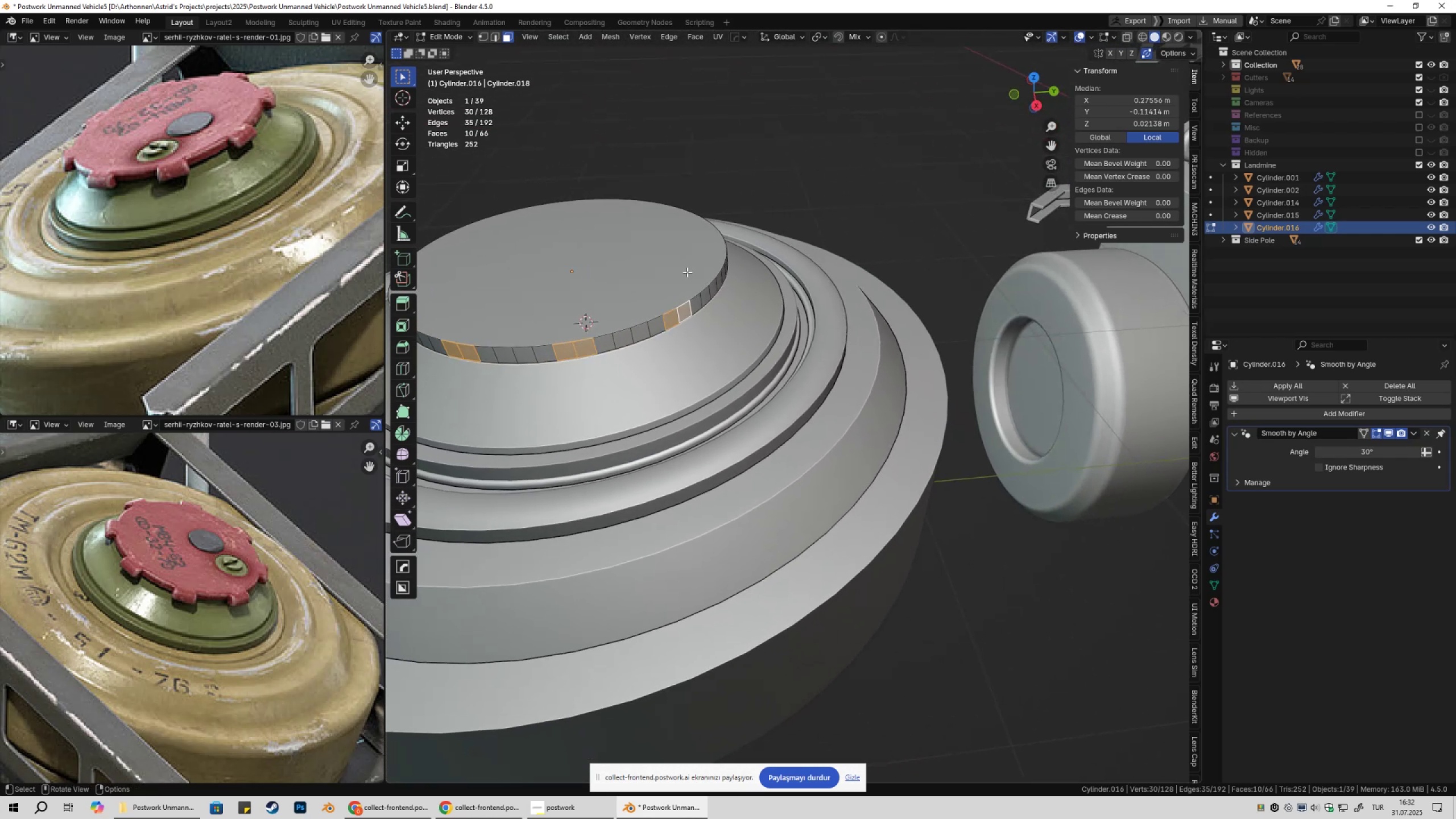 
key(Shift+ShiftLeft)
 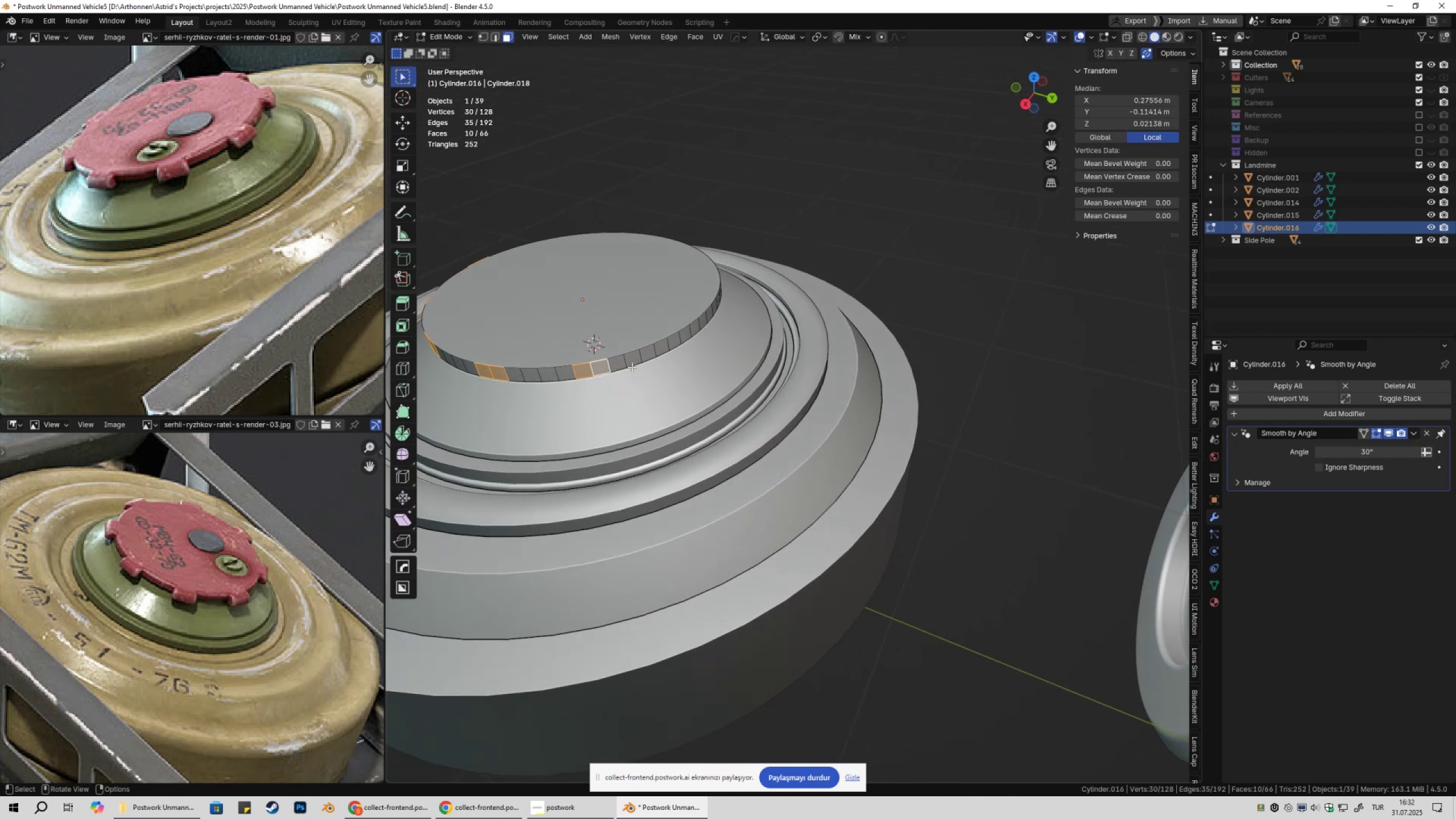 
hold_key(key=ShiftLeft, duration=0.74)
left_click([676, 342])
 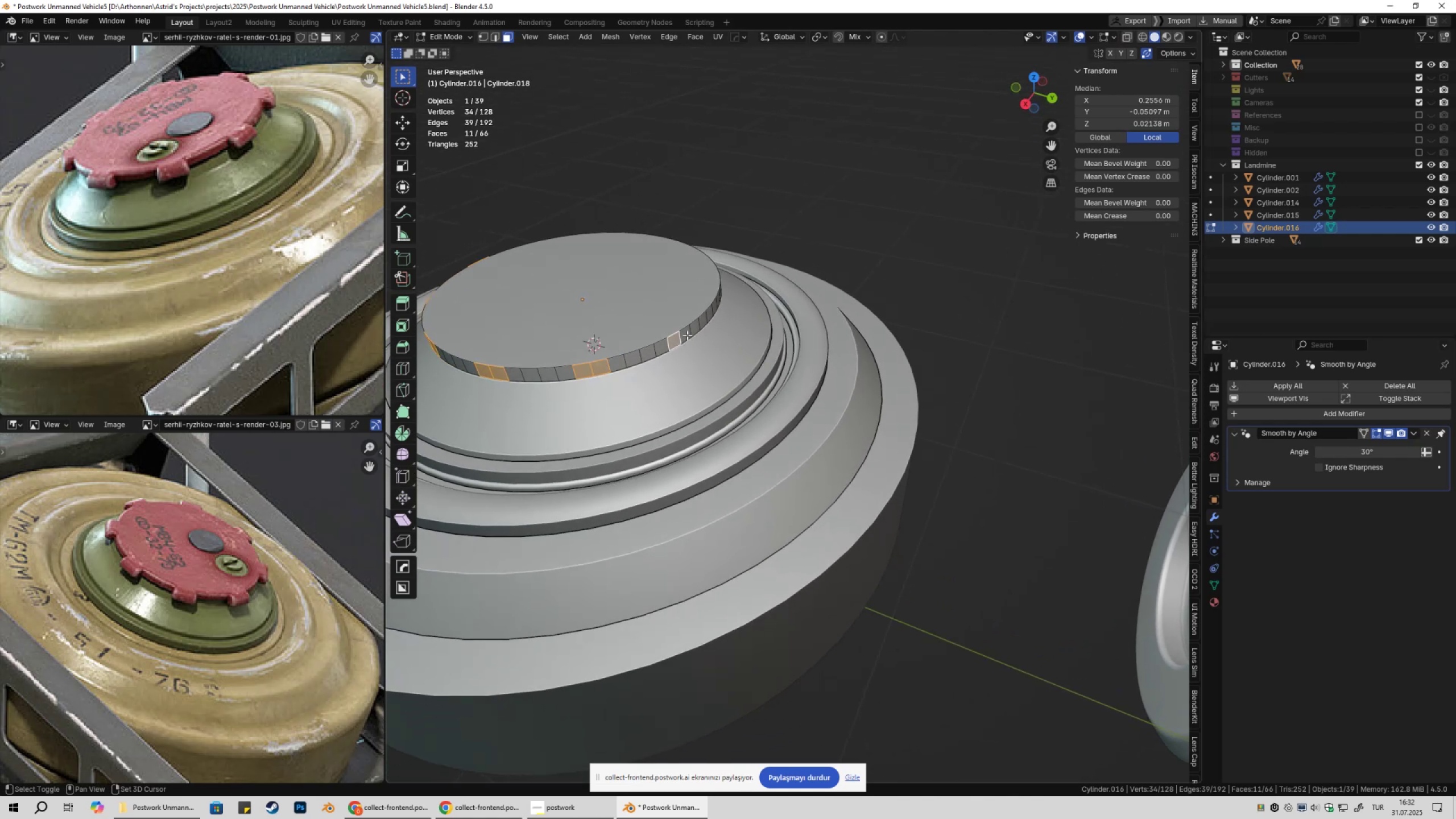 
double_click([687, 335])
 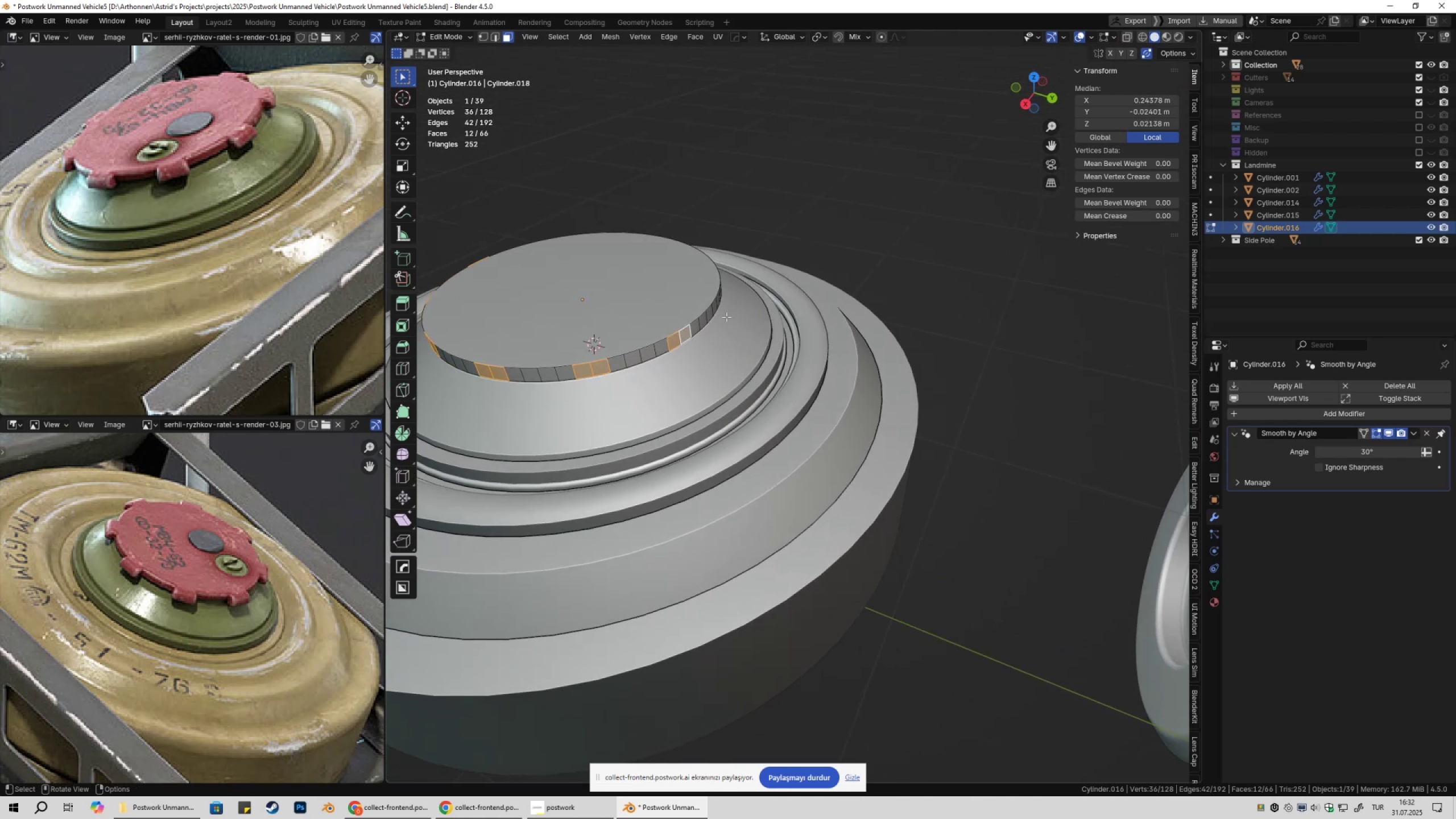 
hold_key(key=ShiftLeft, duration=0.3)
 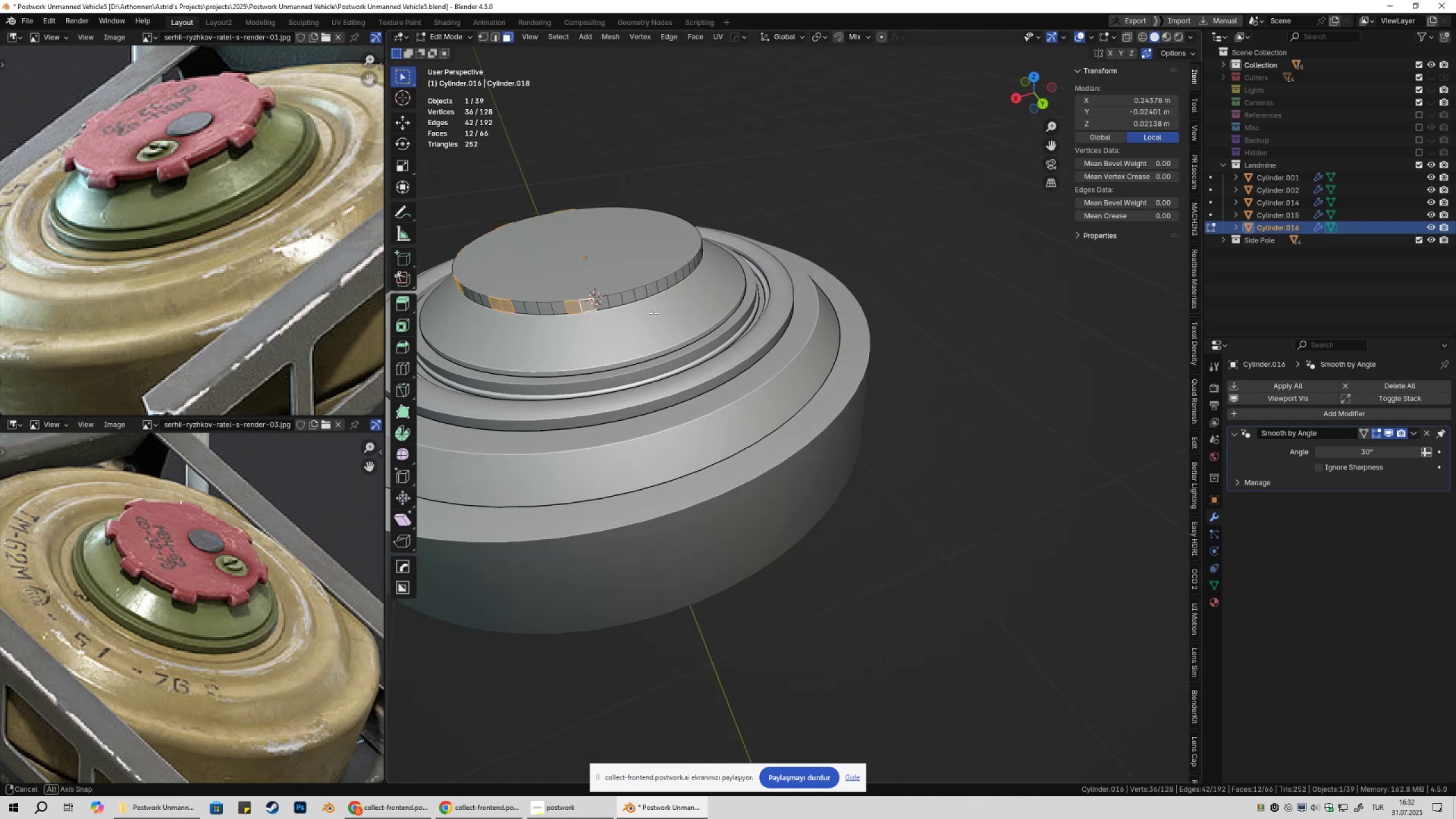 
scroll: coordinate [653, 311], scroll_direction: up, amount: 2.0
 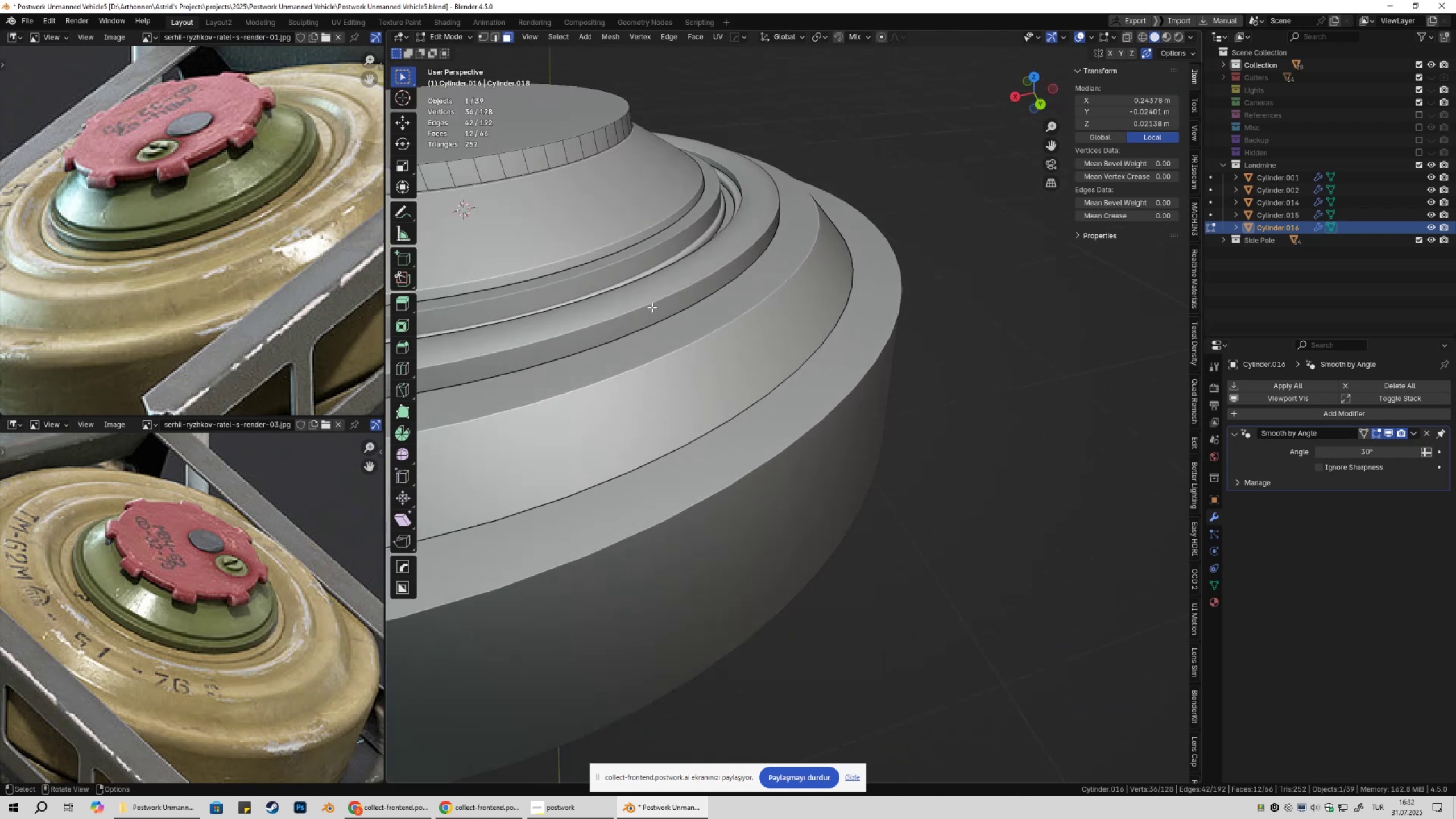 
hold_key(key=ShiftLeft, duration=0.49)
 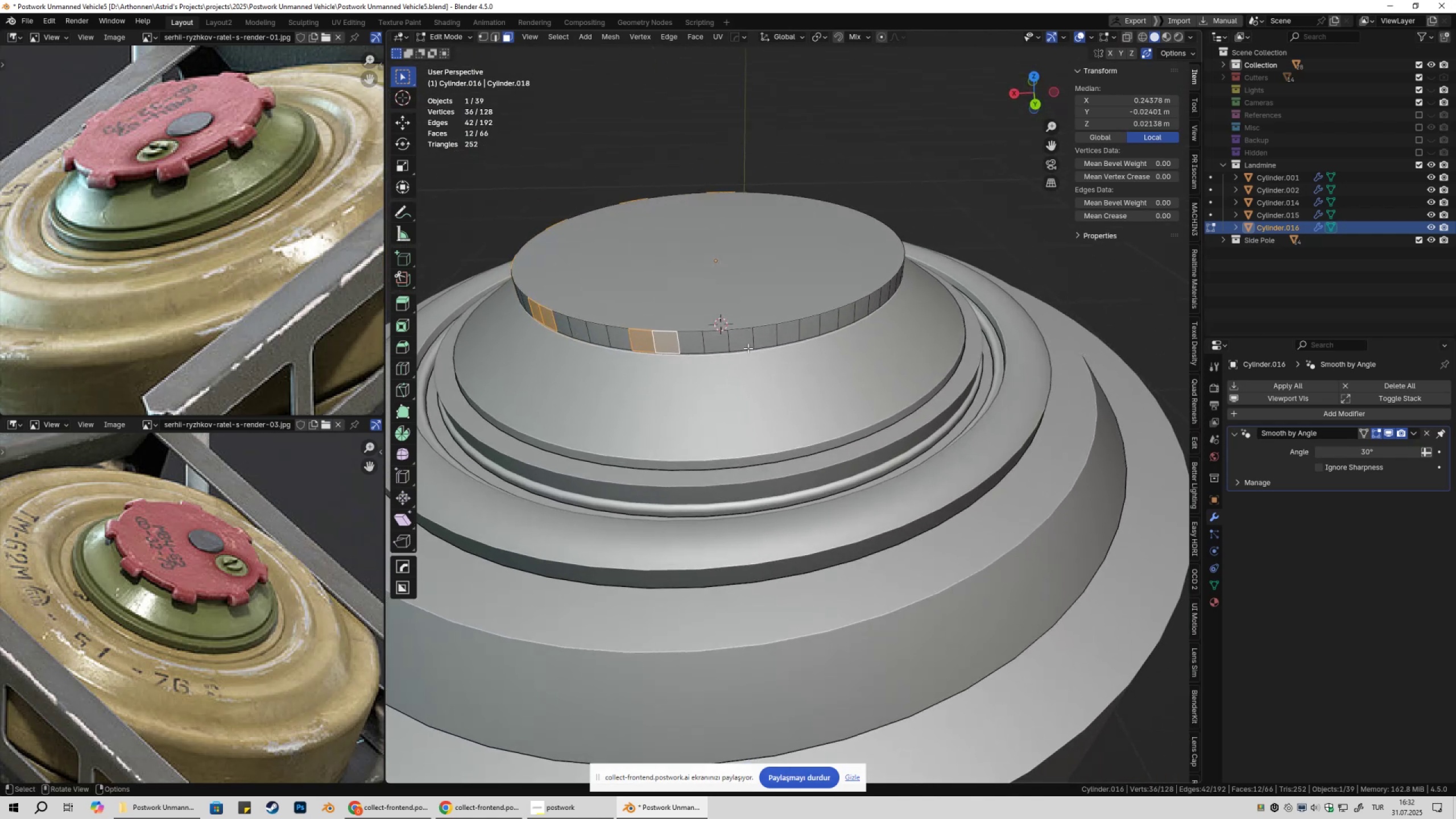 
hold_key(key=ShiftLeft, duration=0.77)
left_click([746, 342])
 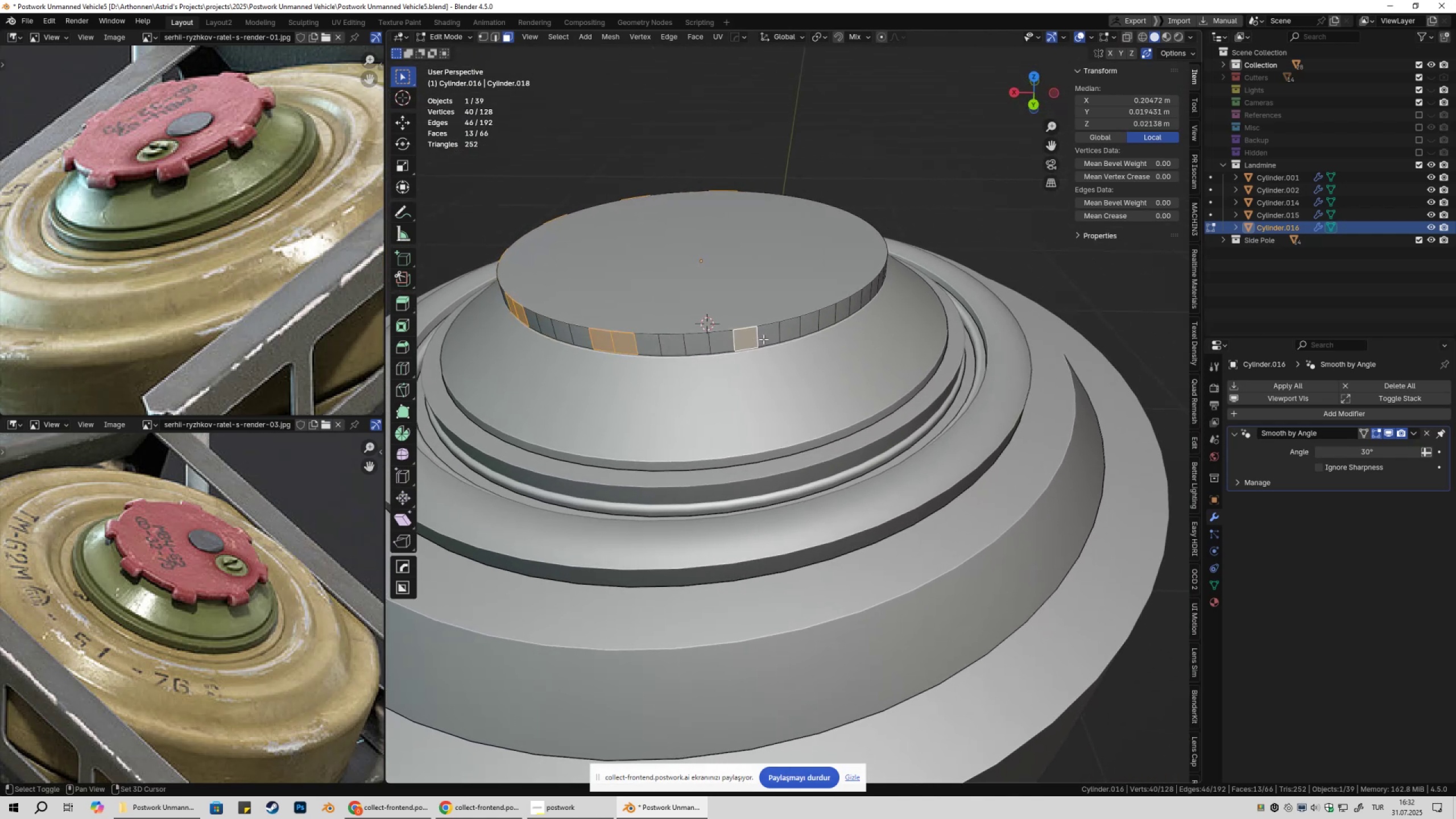 
double_click([763, 339])
 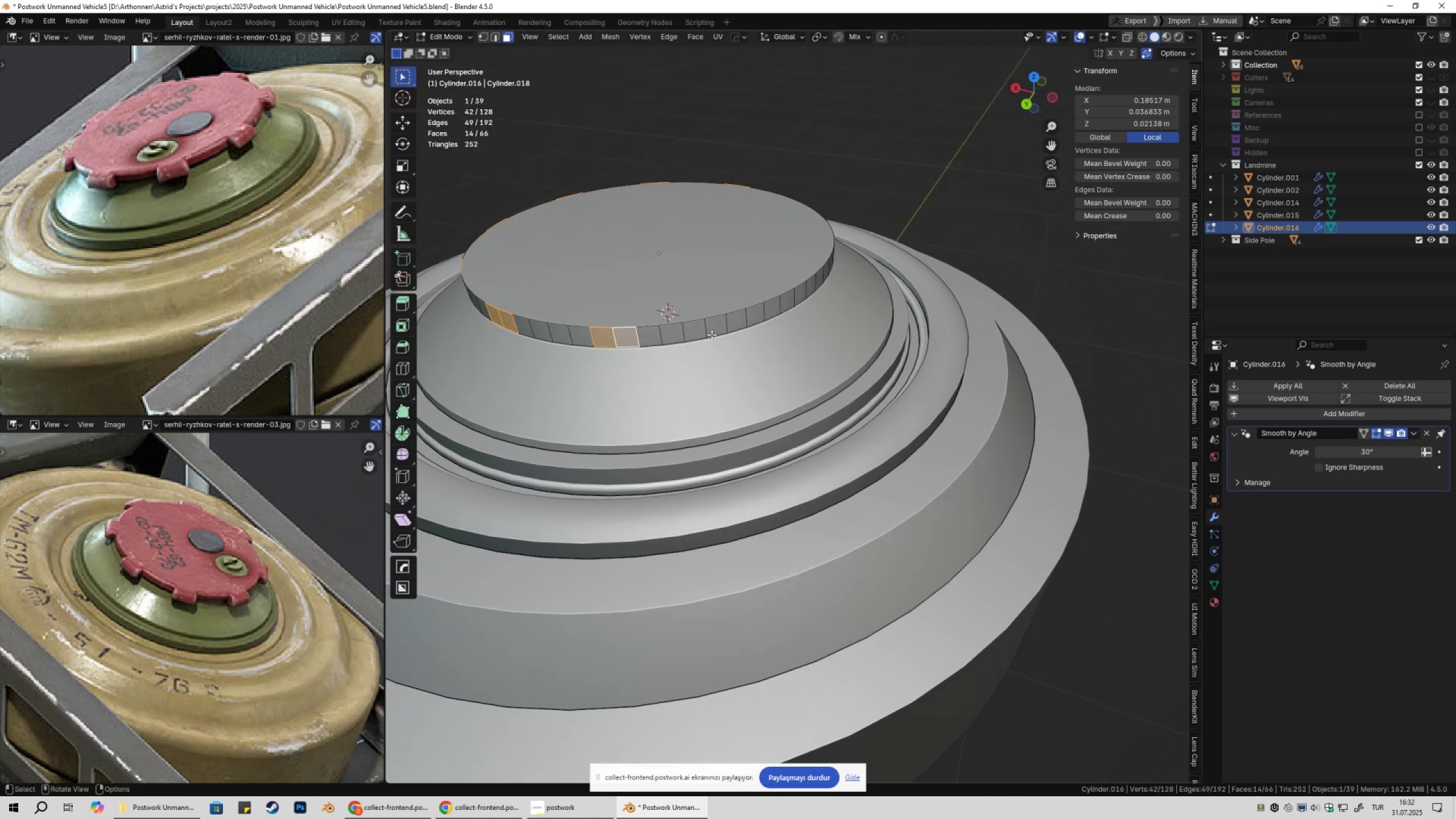 
hold_key(key=ShiftLeft, duration=0.87)
left_click([697, 324])
 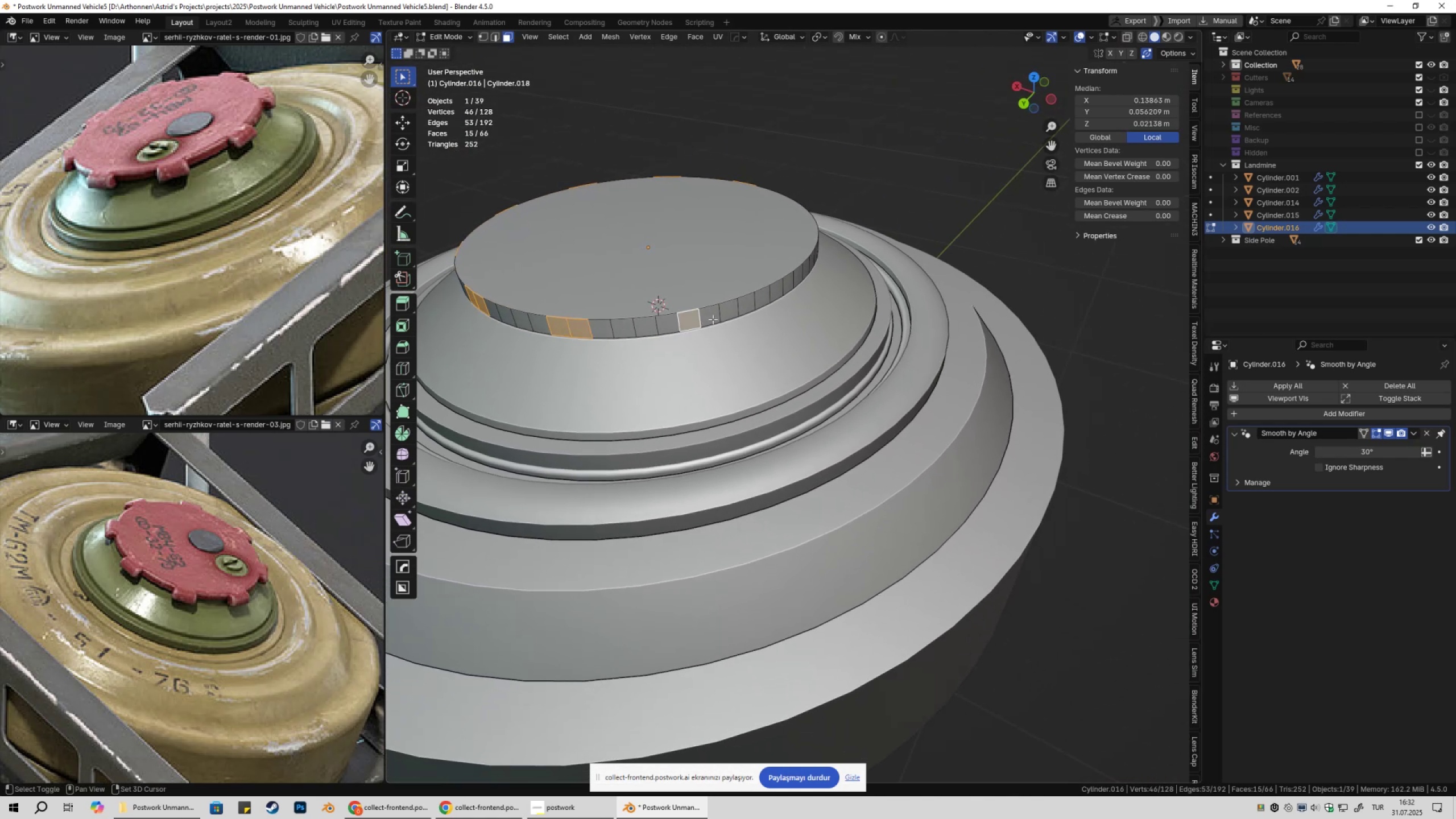 
double_click([713, 319])
 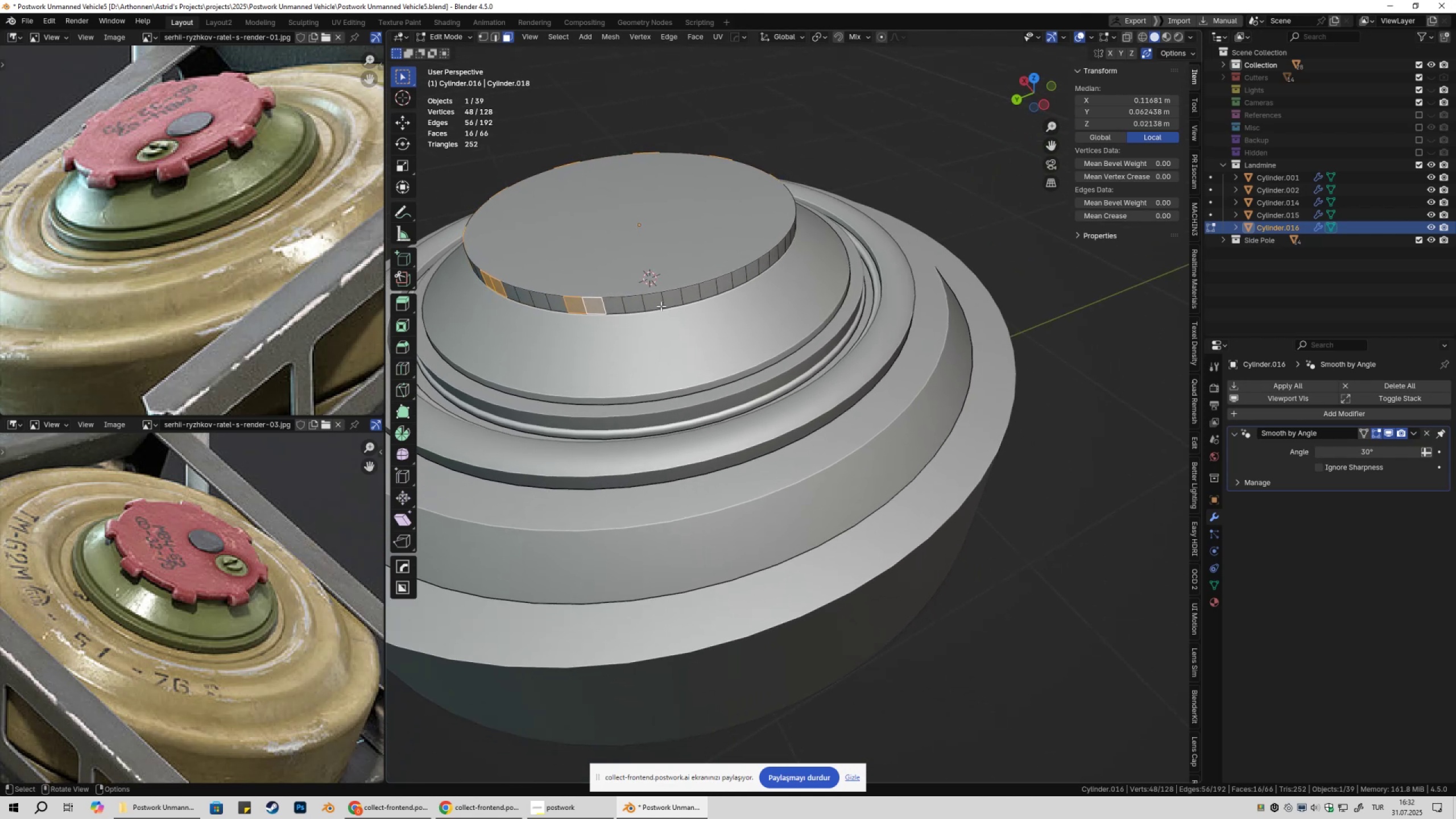 
hold_key(key=ShiftLeft, duration=0.68)
left_click([691, 296])
 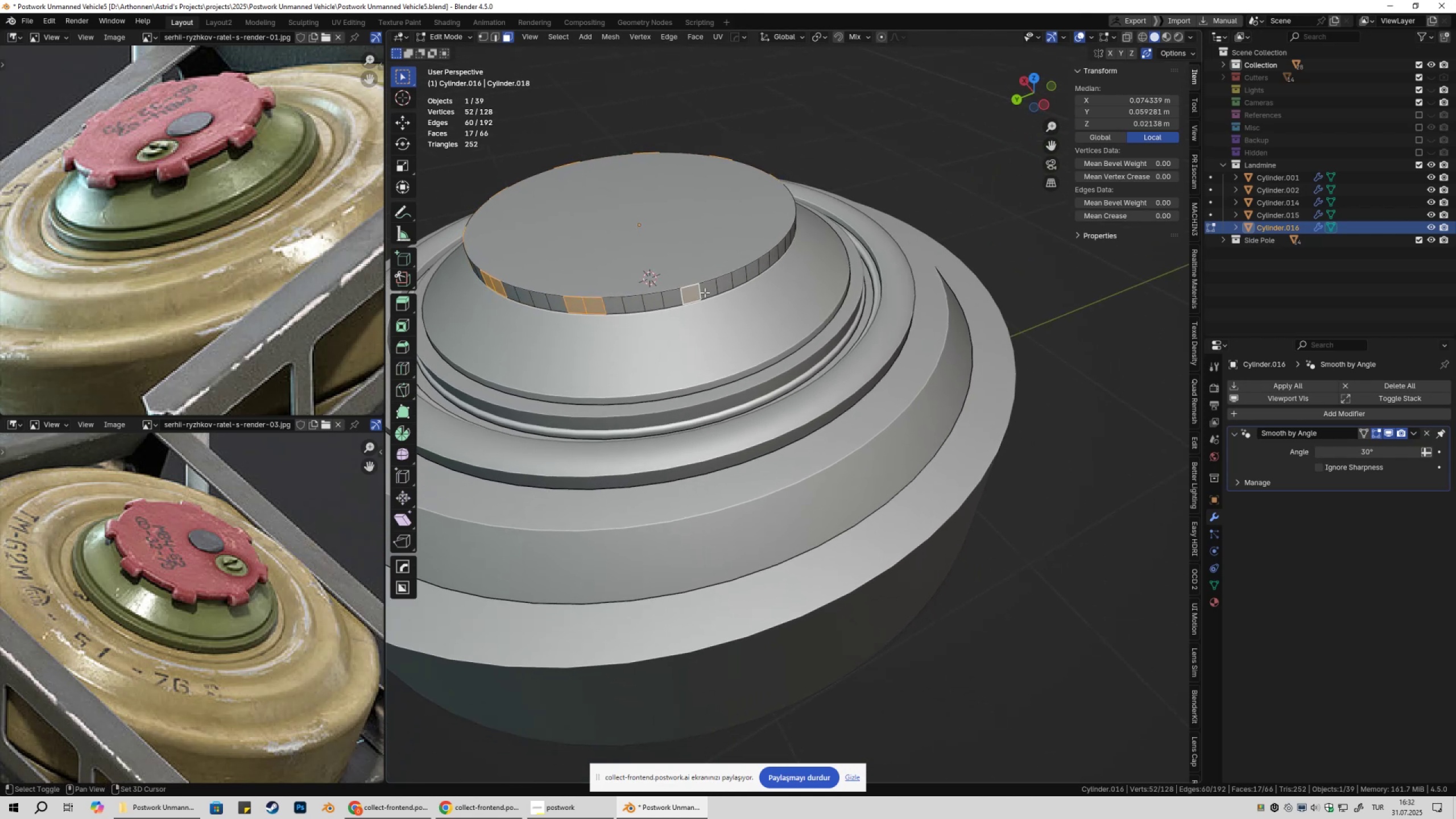 
double_click([705, 292])
 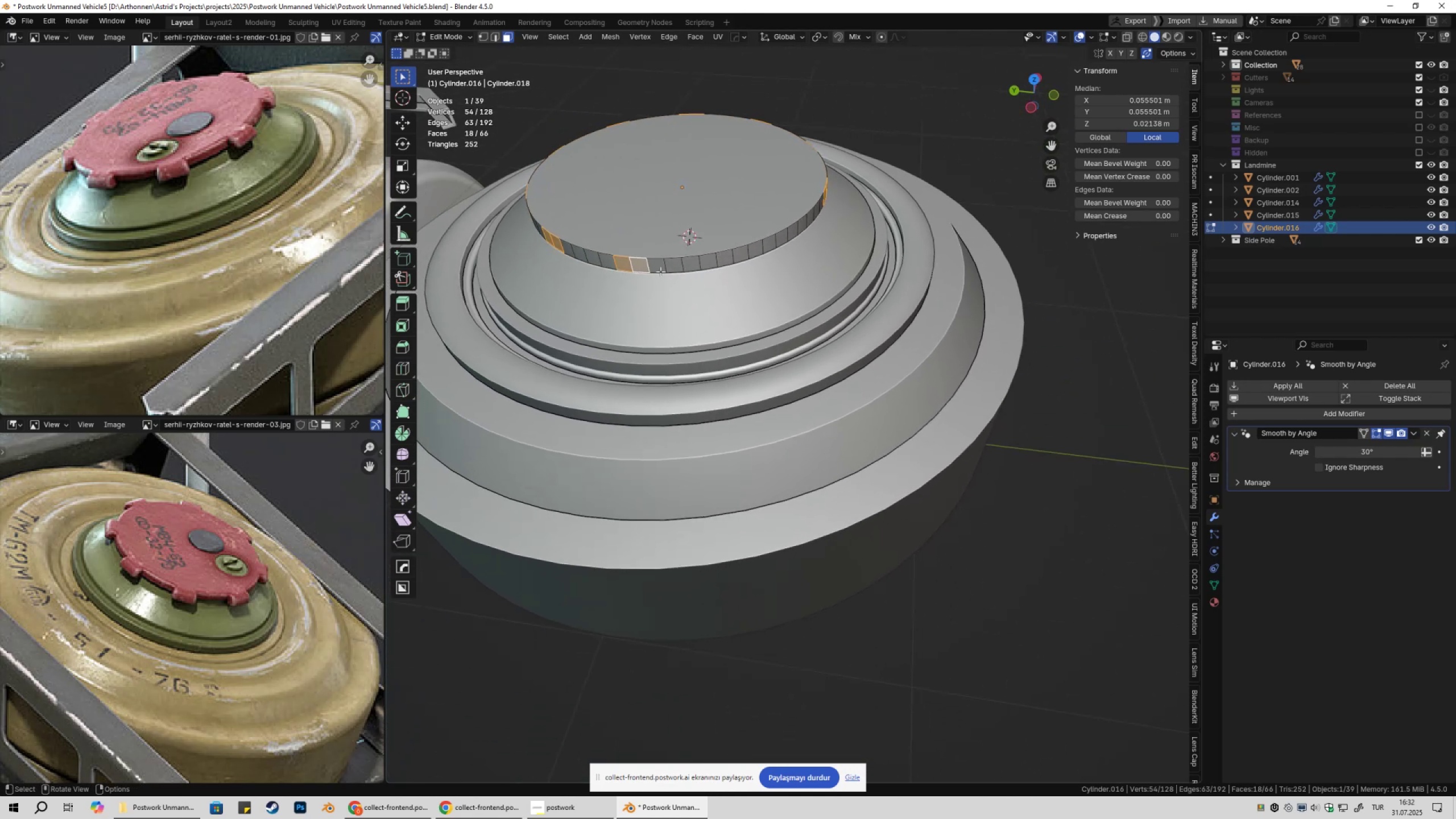 
hold_key(key=ShiftLeft, duration=0.77)
left_click([726, 259])
 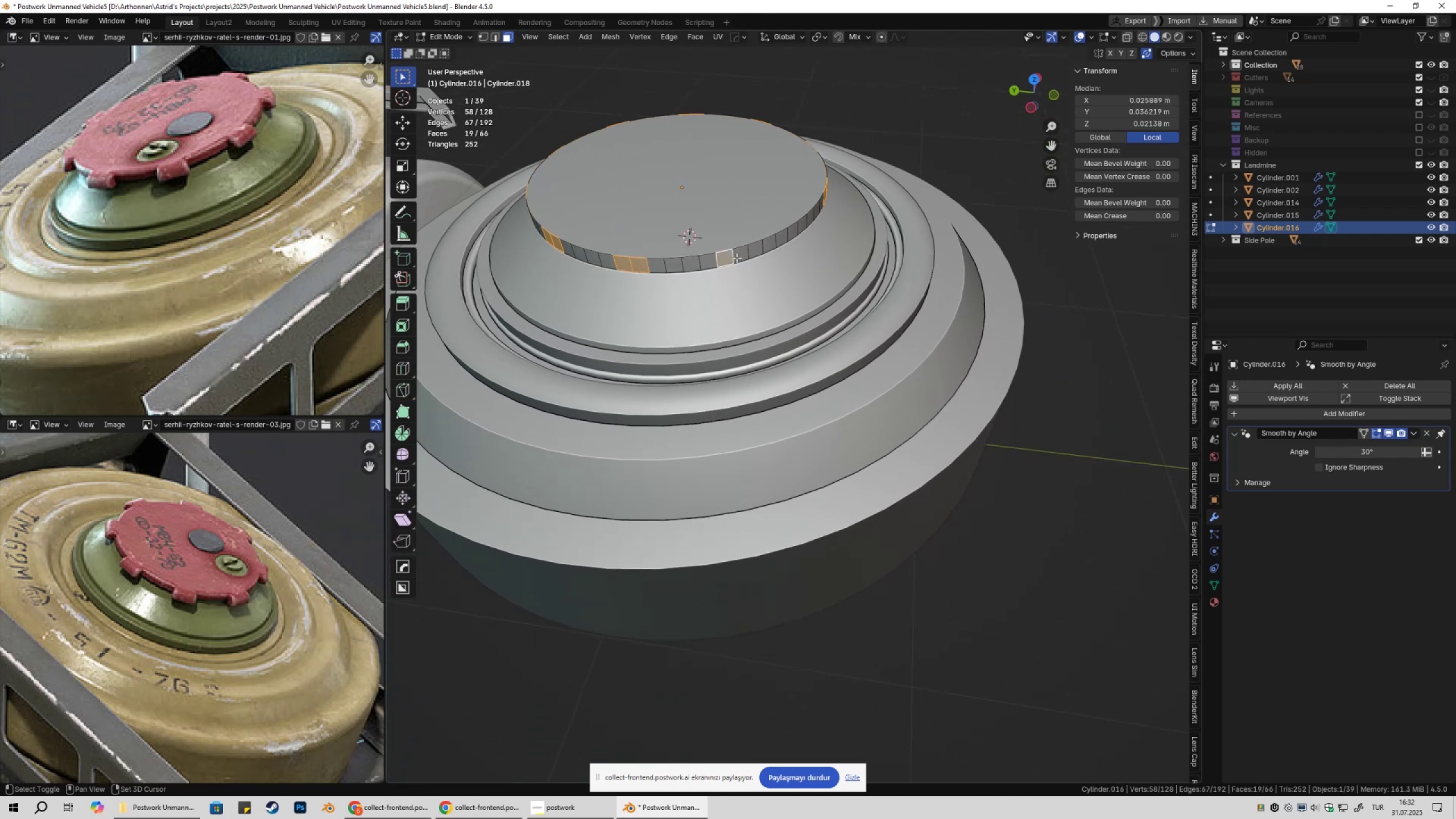 
double_click([737, 258])
 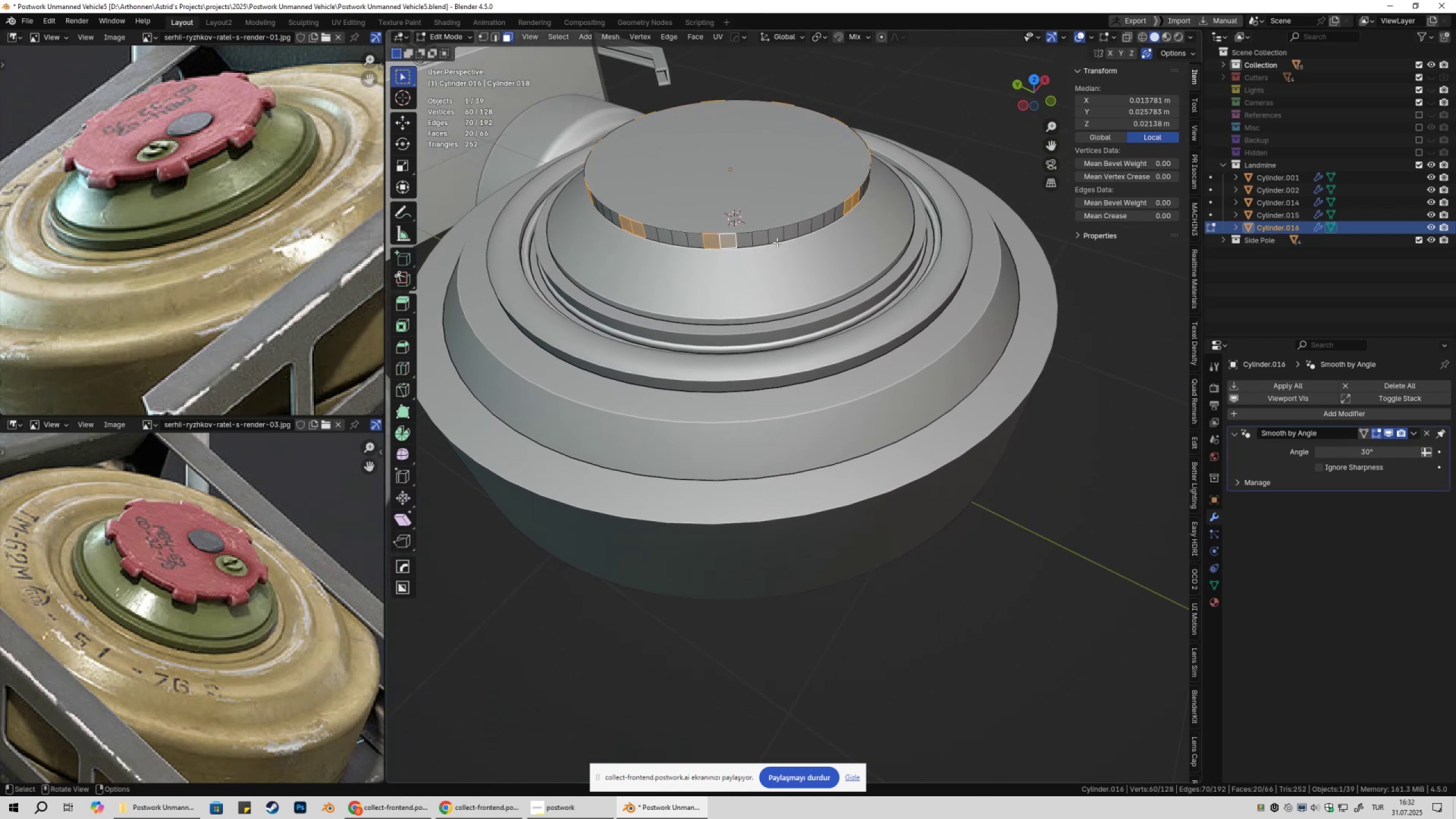 
hold_key(key=ShiftLeft, duration=0.99)
double_click([817, 229])
 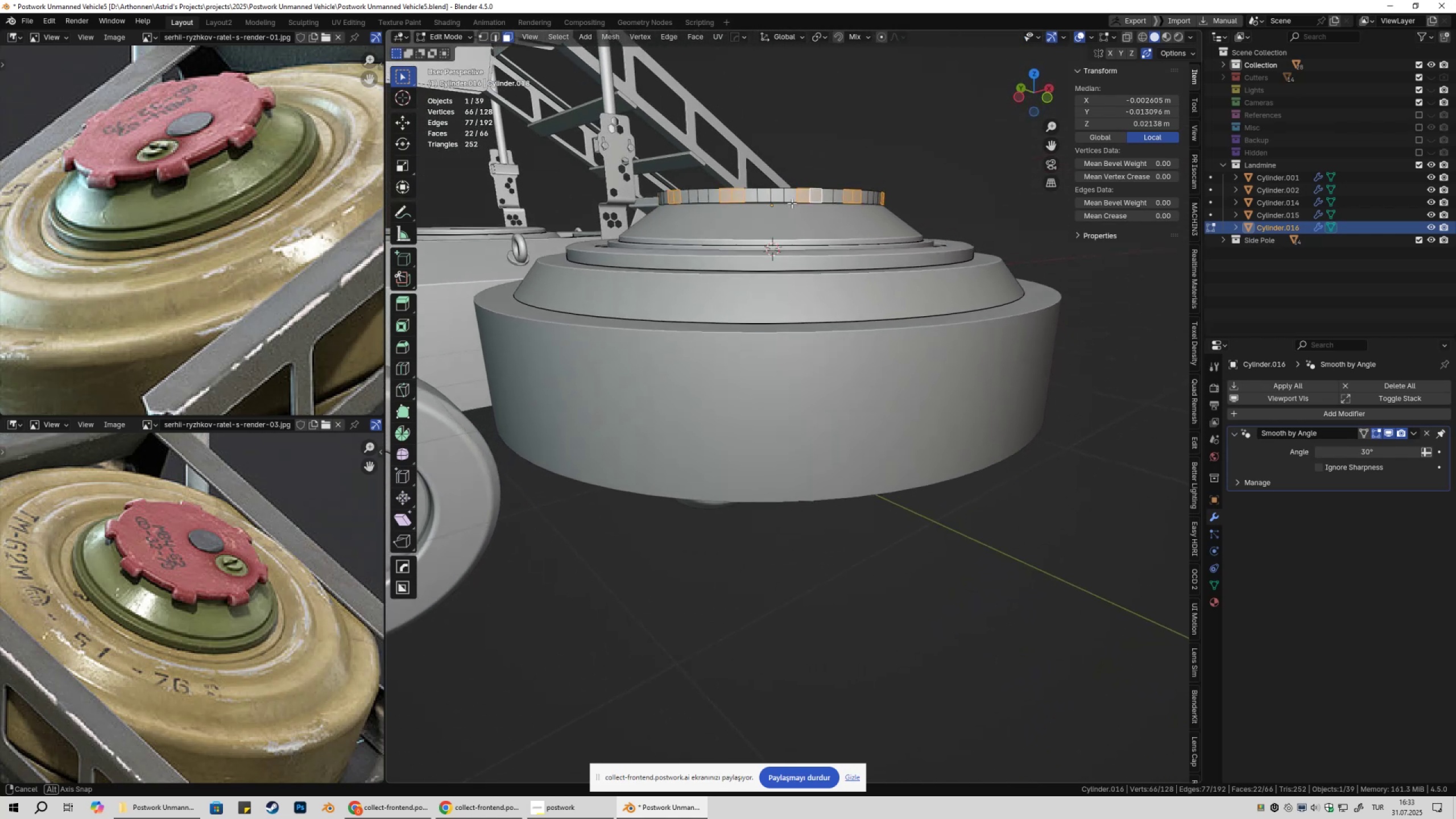 
hold_key(key=ShiftLeft, duration=0.33)
 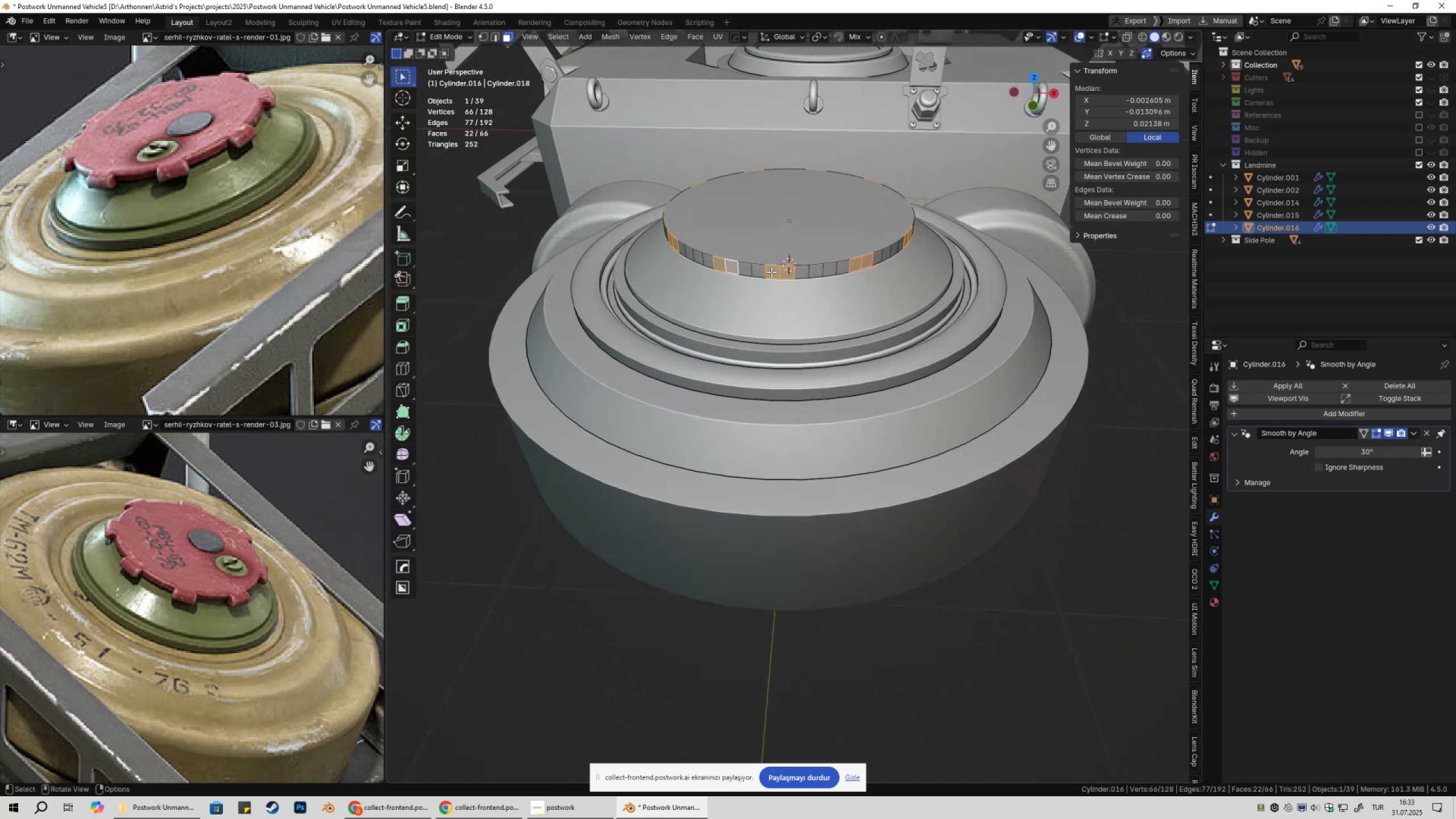 
hold_key(key=ShiftLeft, duration=0.36)
 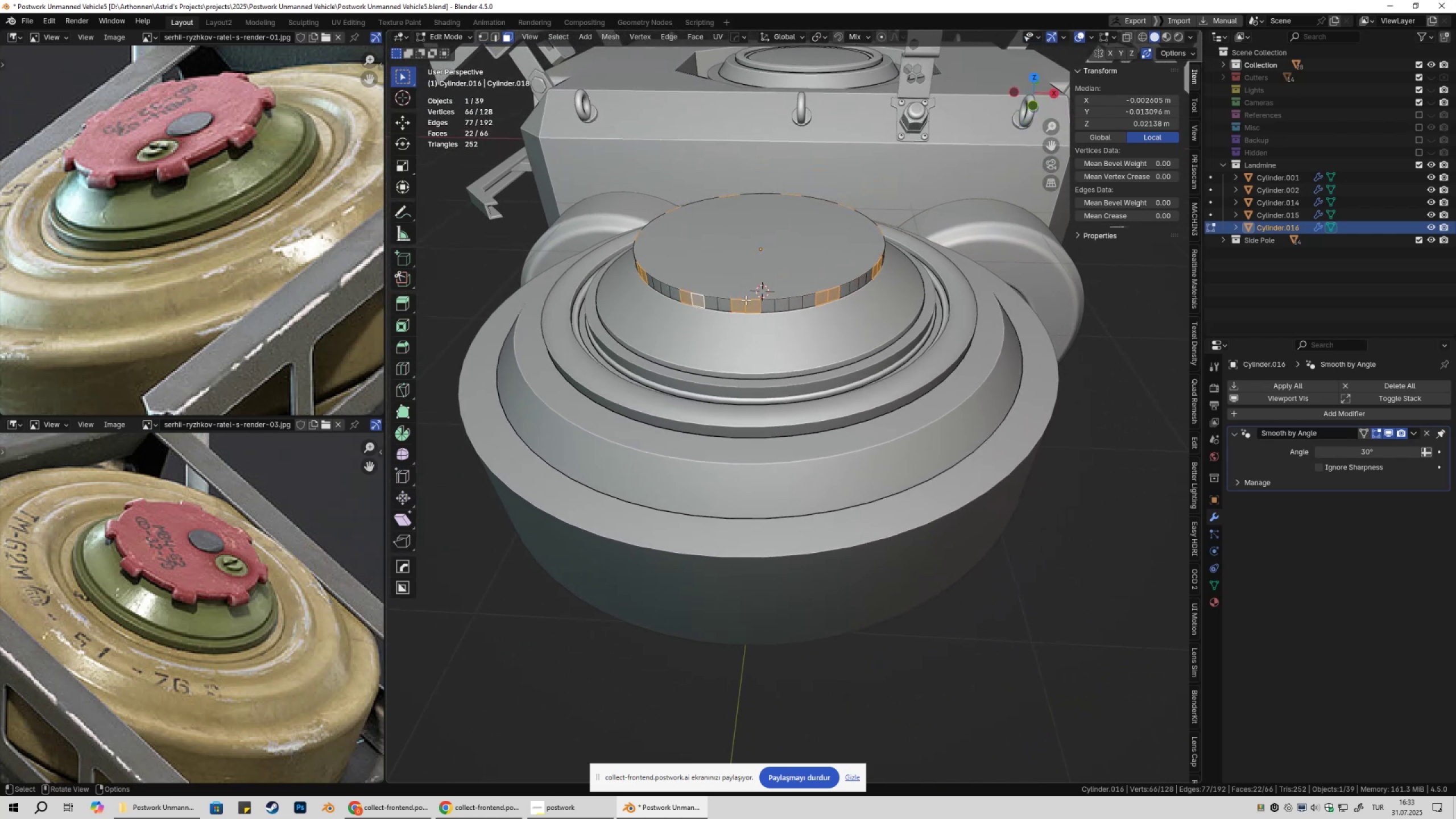 
scroll: coordinate [746, 301], scroll_direction: up, amount: 3.0
 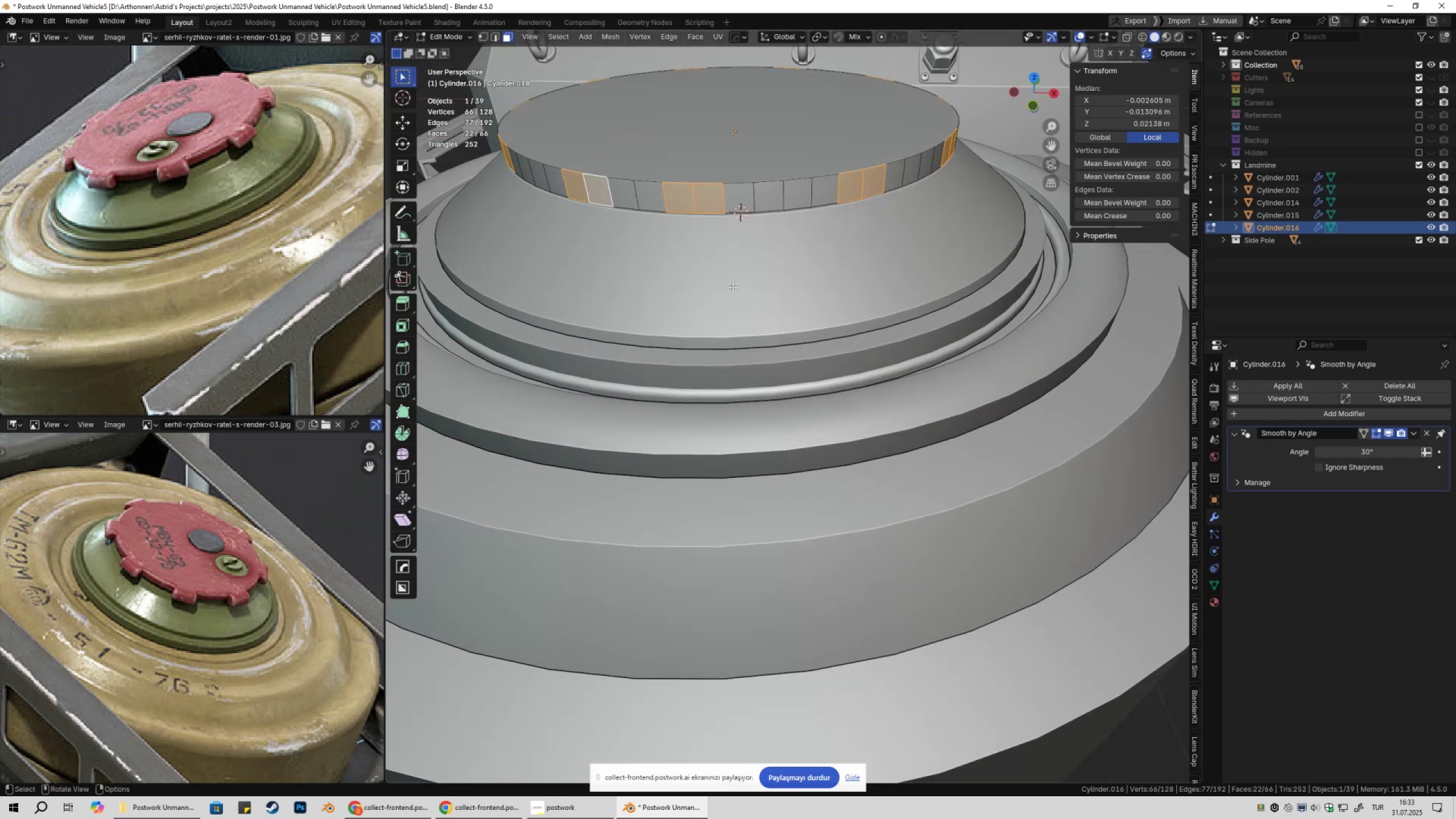 
hold_key(key=ShiftLeft, duration=0.56)
 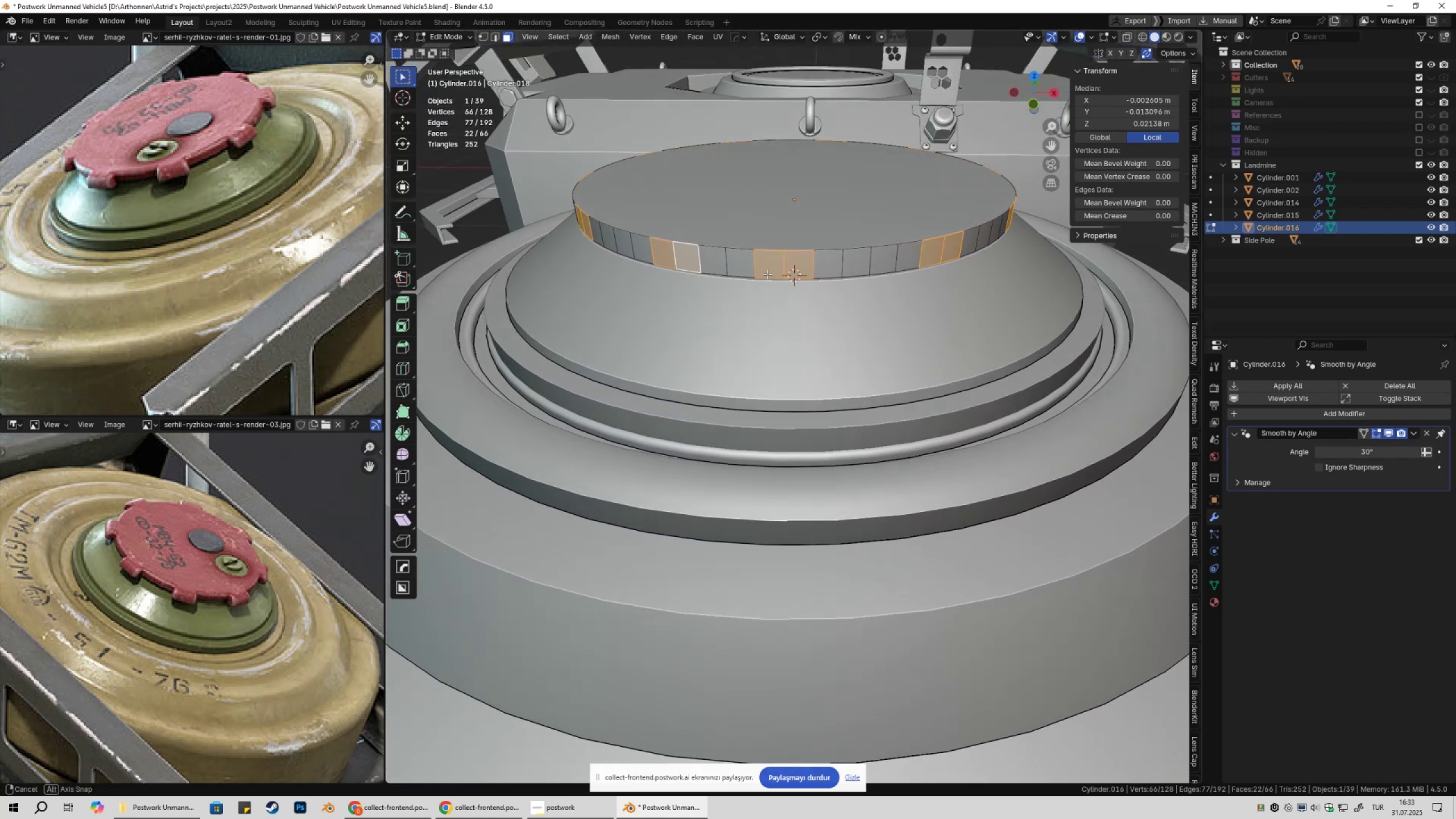 
left_click([768, 268])
 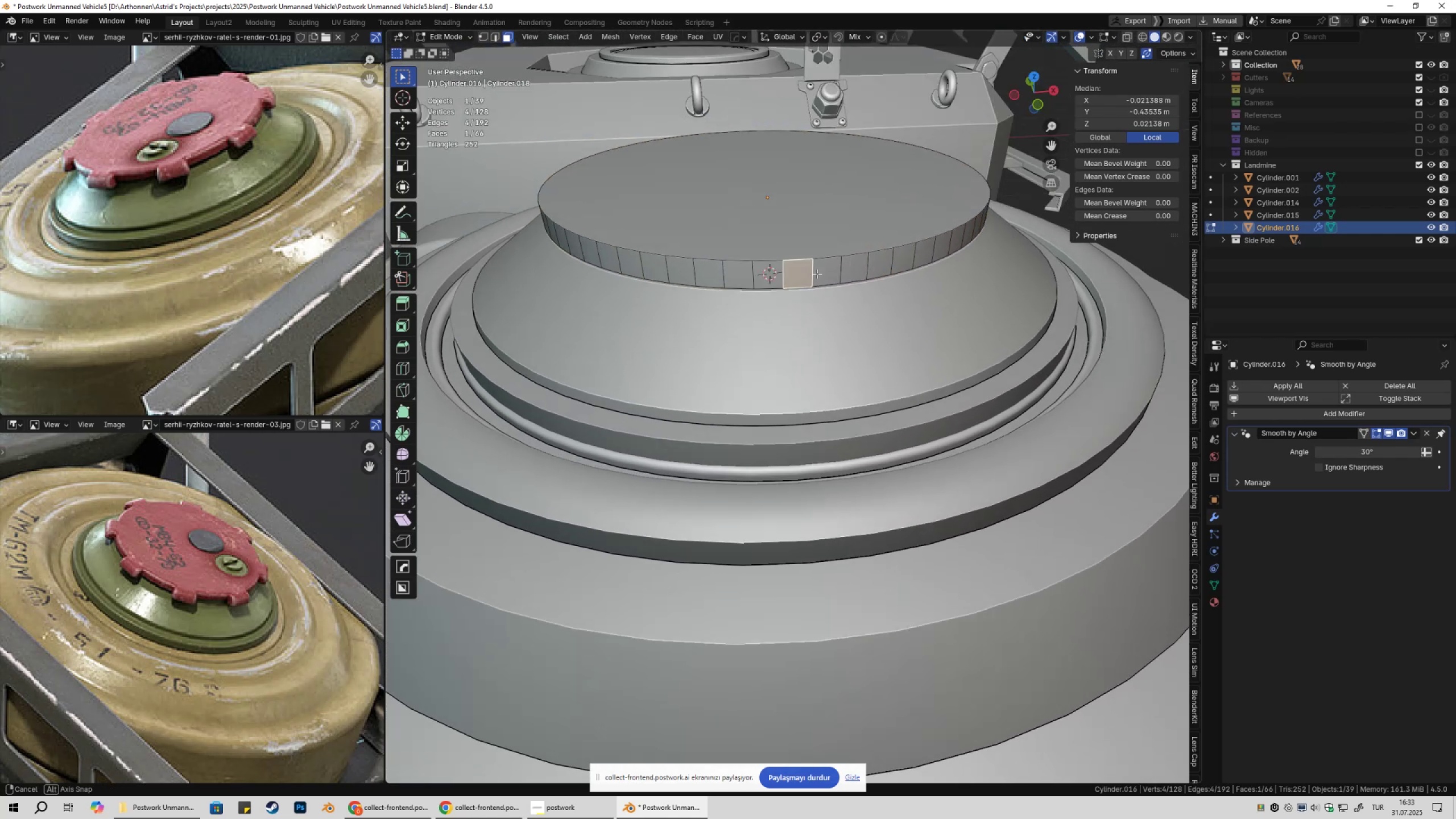 
key(Tab)
 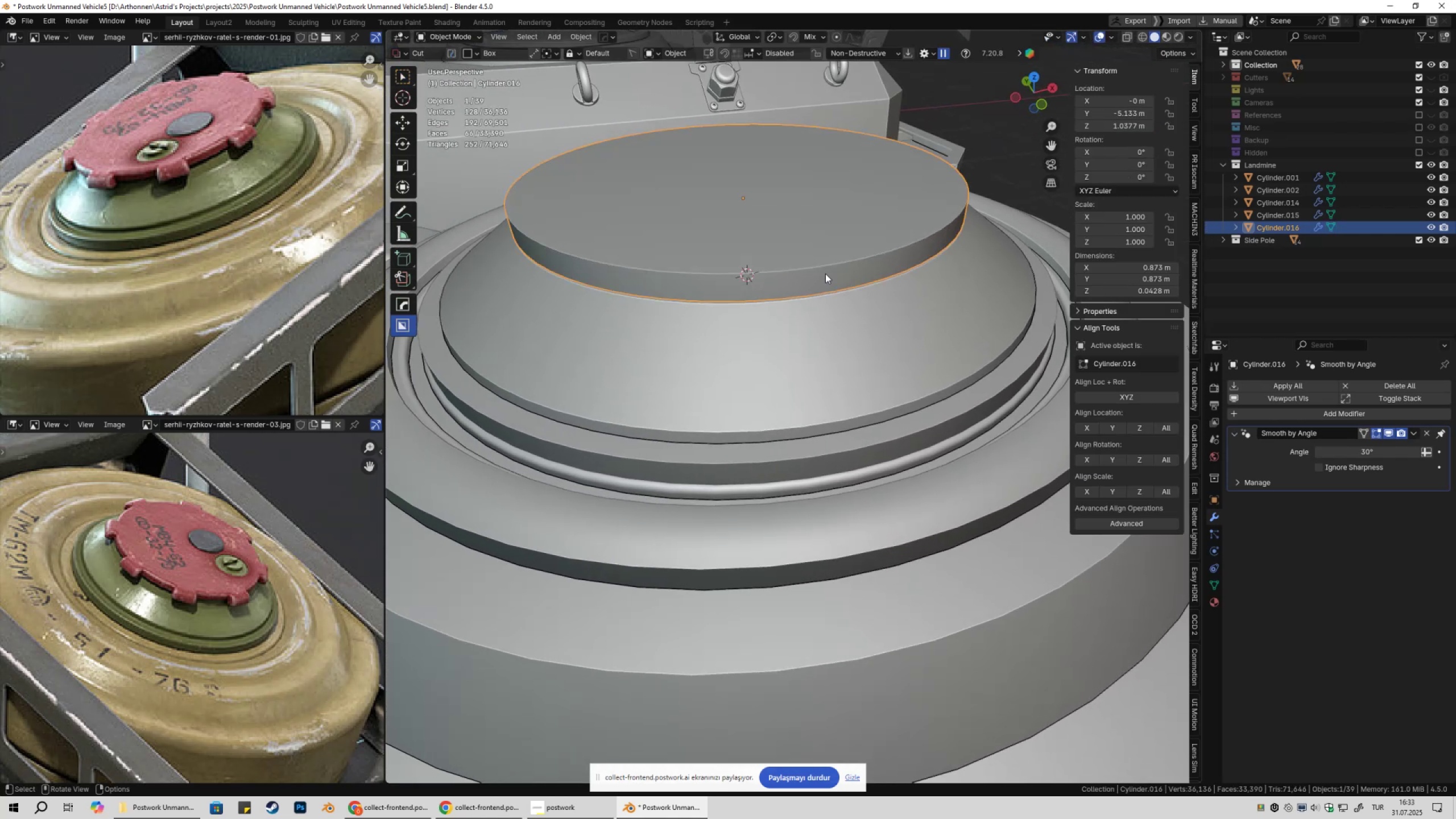 
scroll: coordinate [818, 287], scroll_direction: down, amount: 3.0
 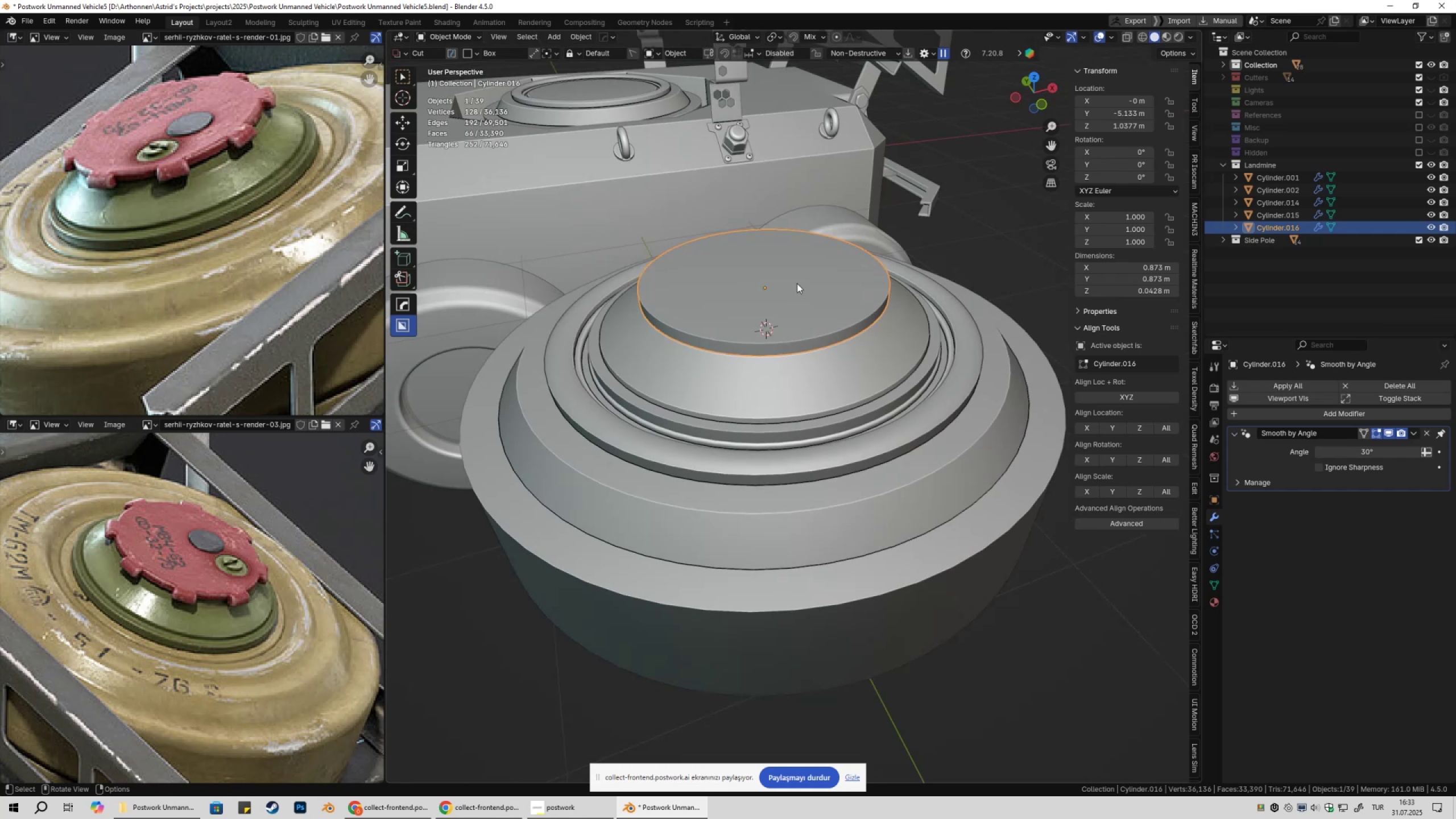 
key(Tab)
 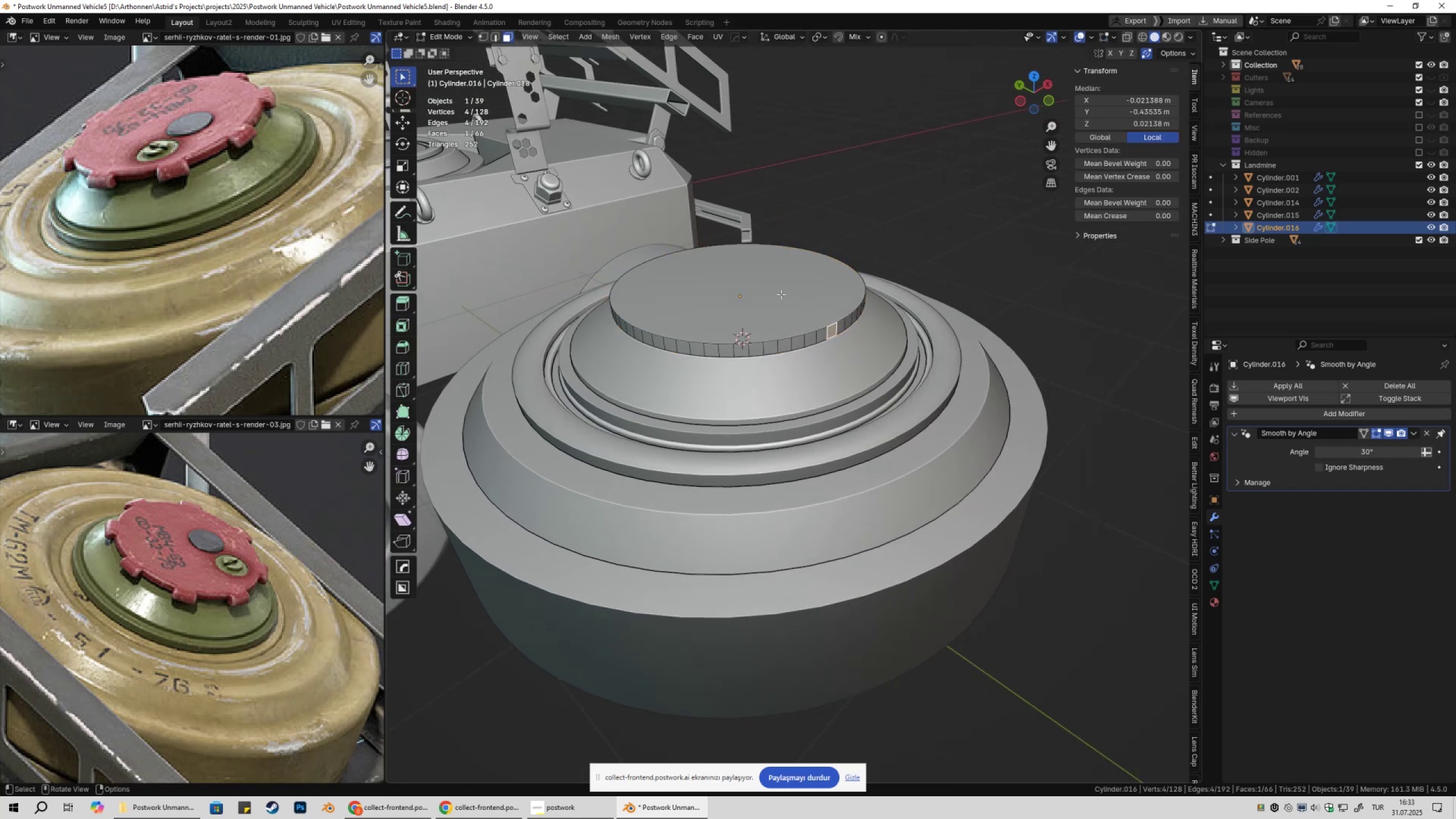 
key(Tab)
 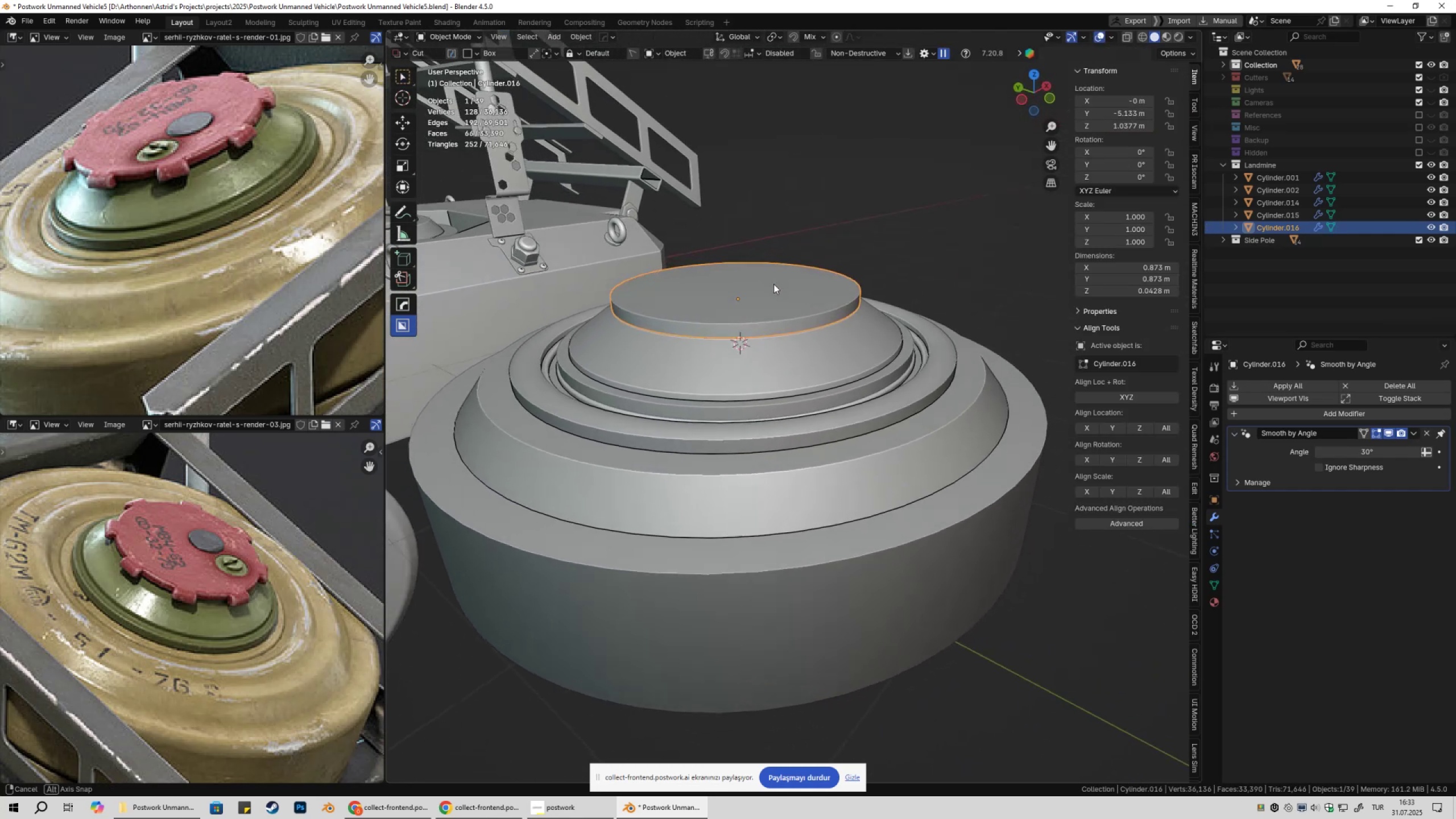 
scroll: coordinate [204, 589], scroll_direction: up, amount: 2.0
 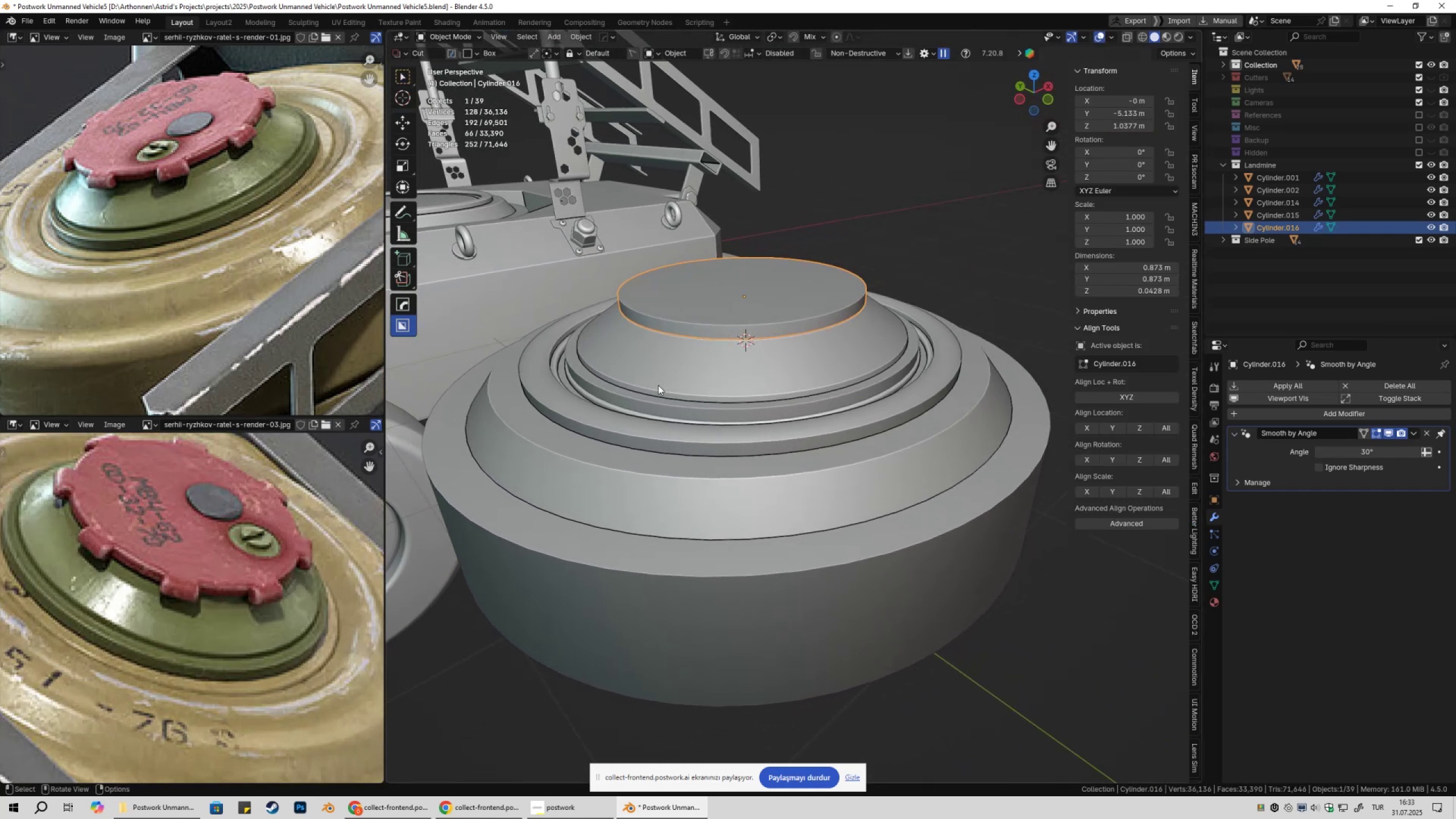 
key(Shift+ShiftLeft)
 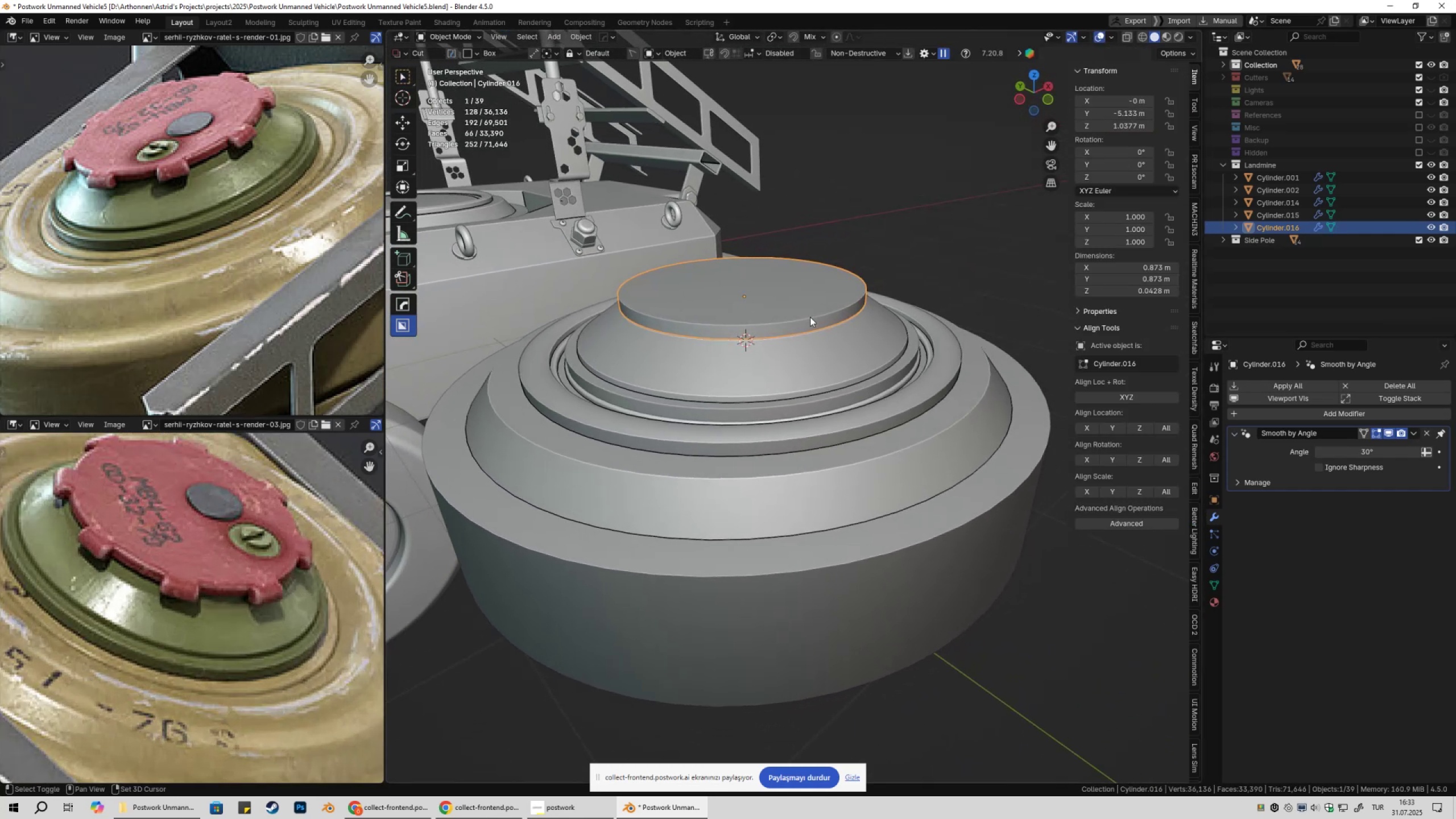 
key(Shift+A)
 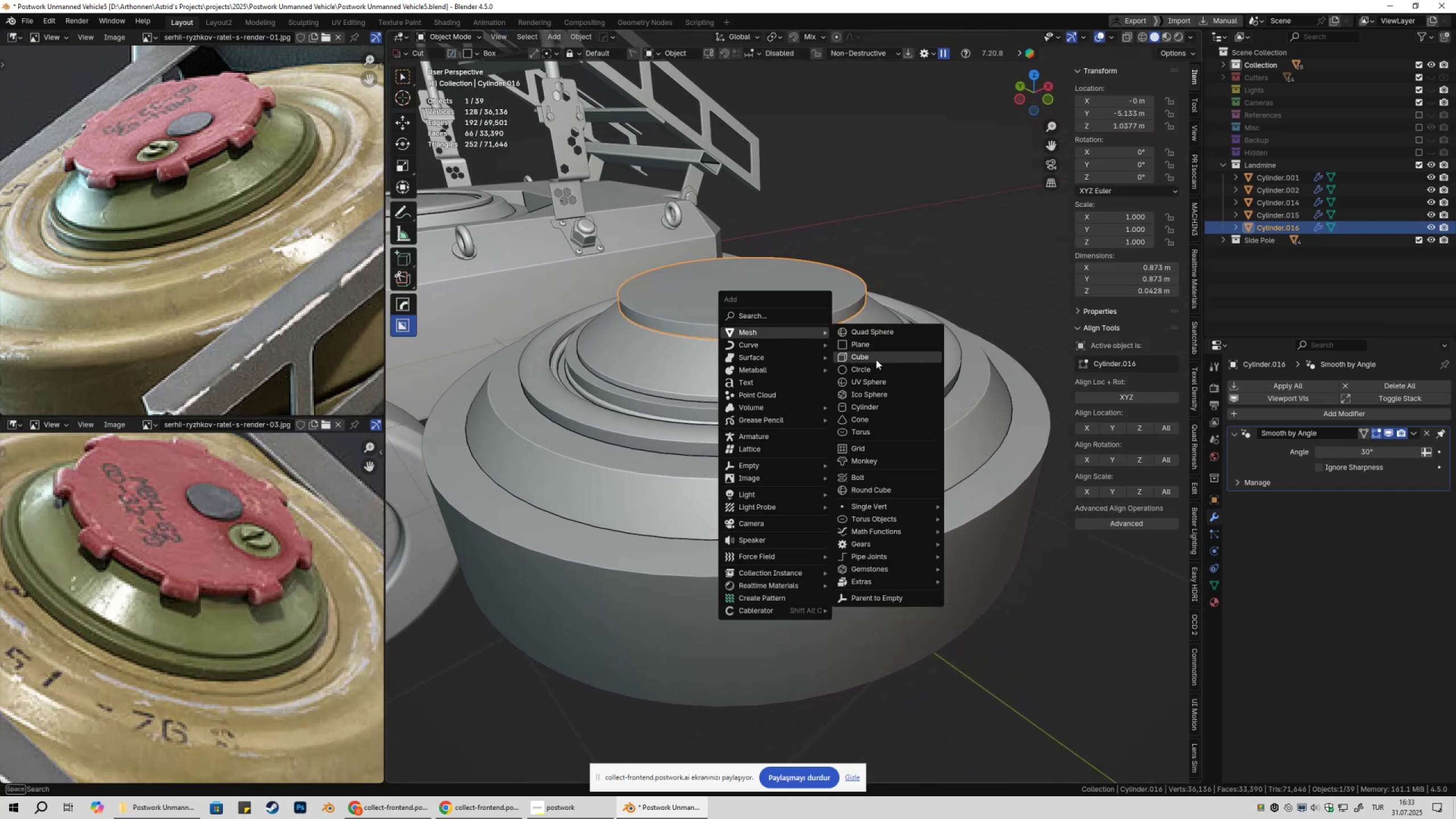 
key(Tab)
 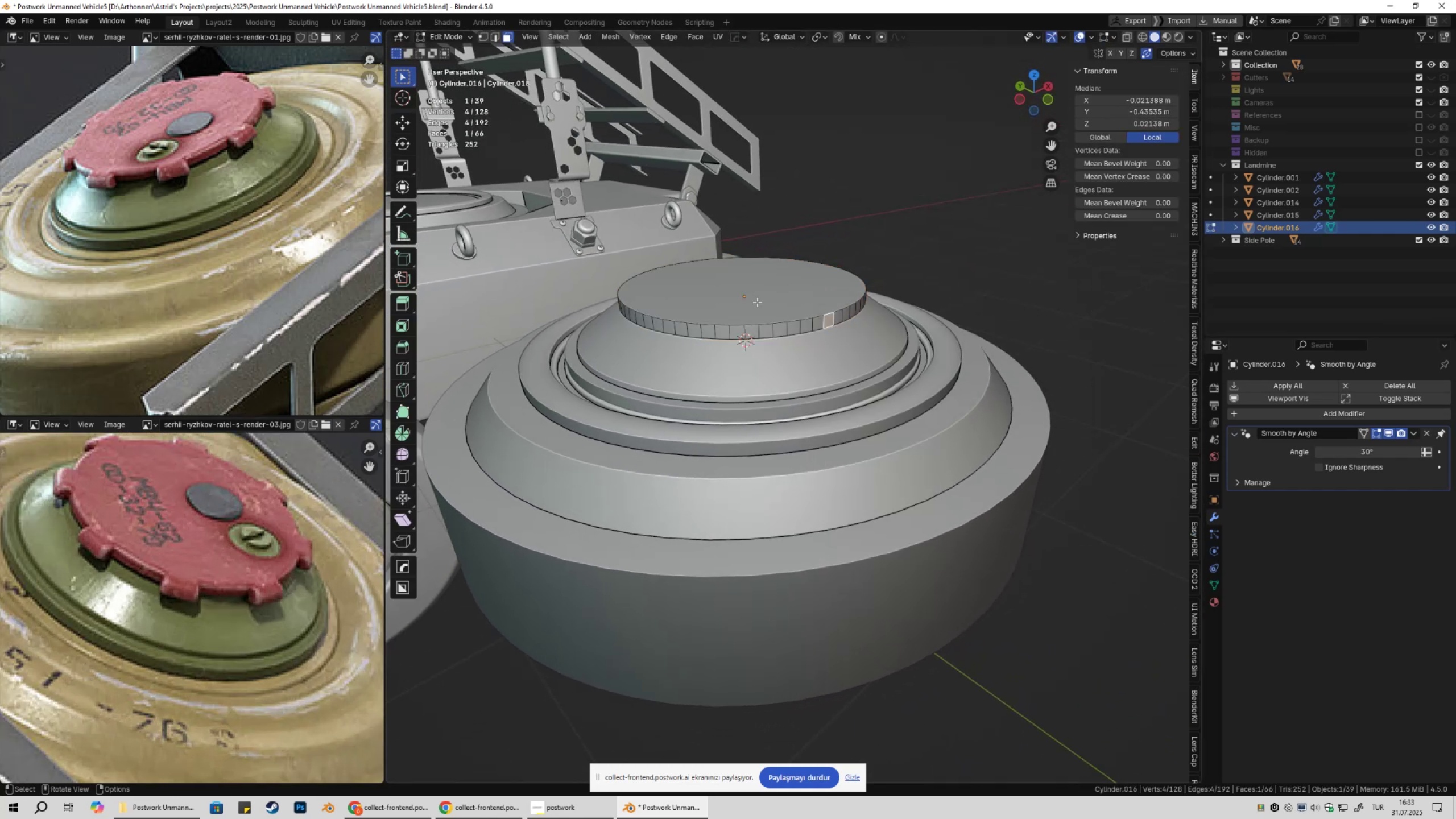 
key(3)
 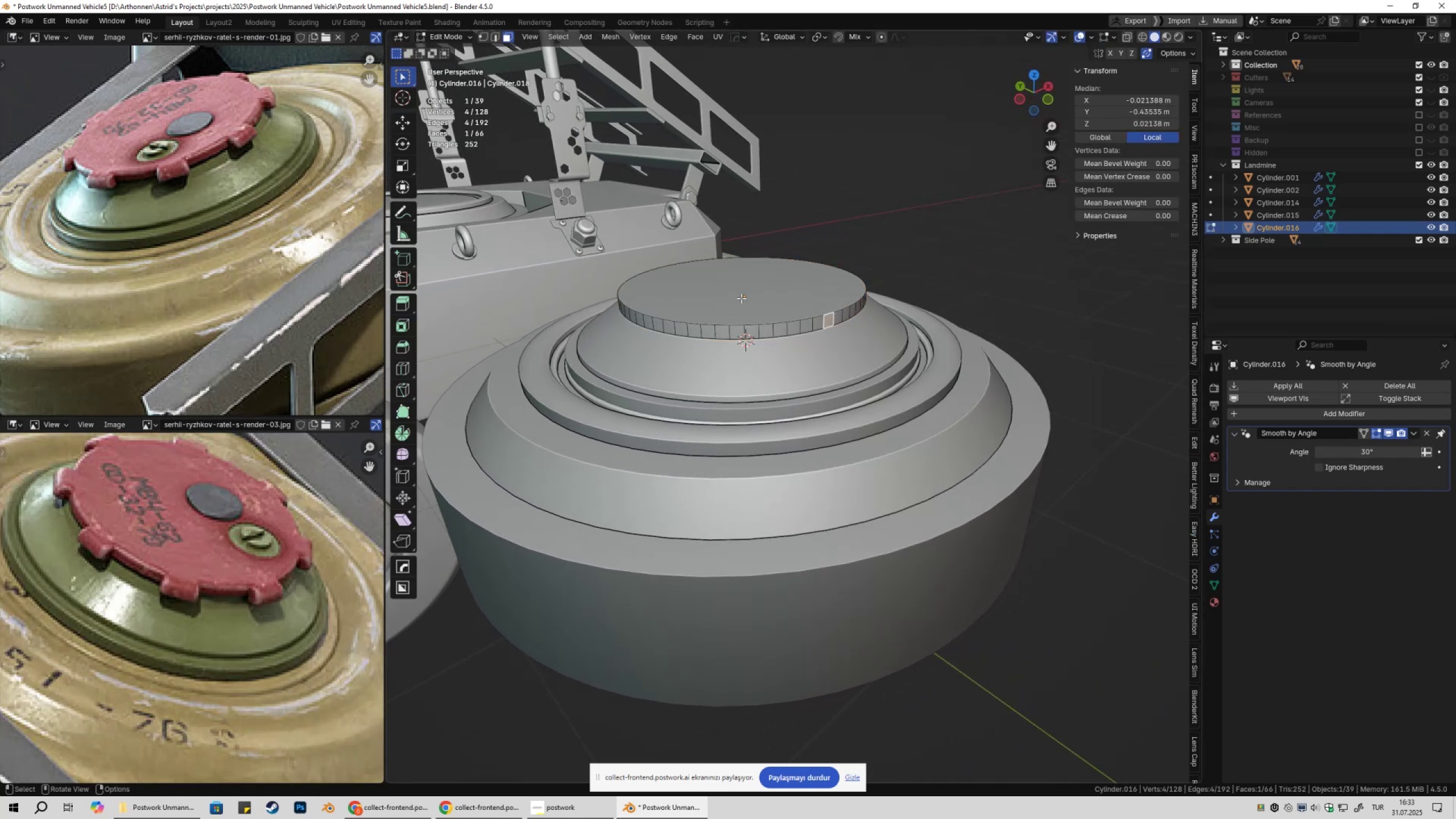 
left_click([741, 298])
 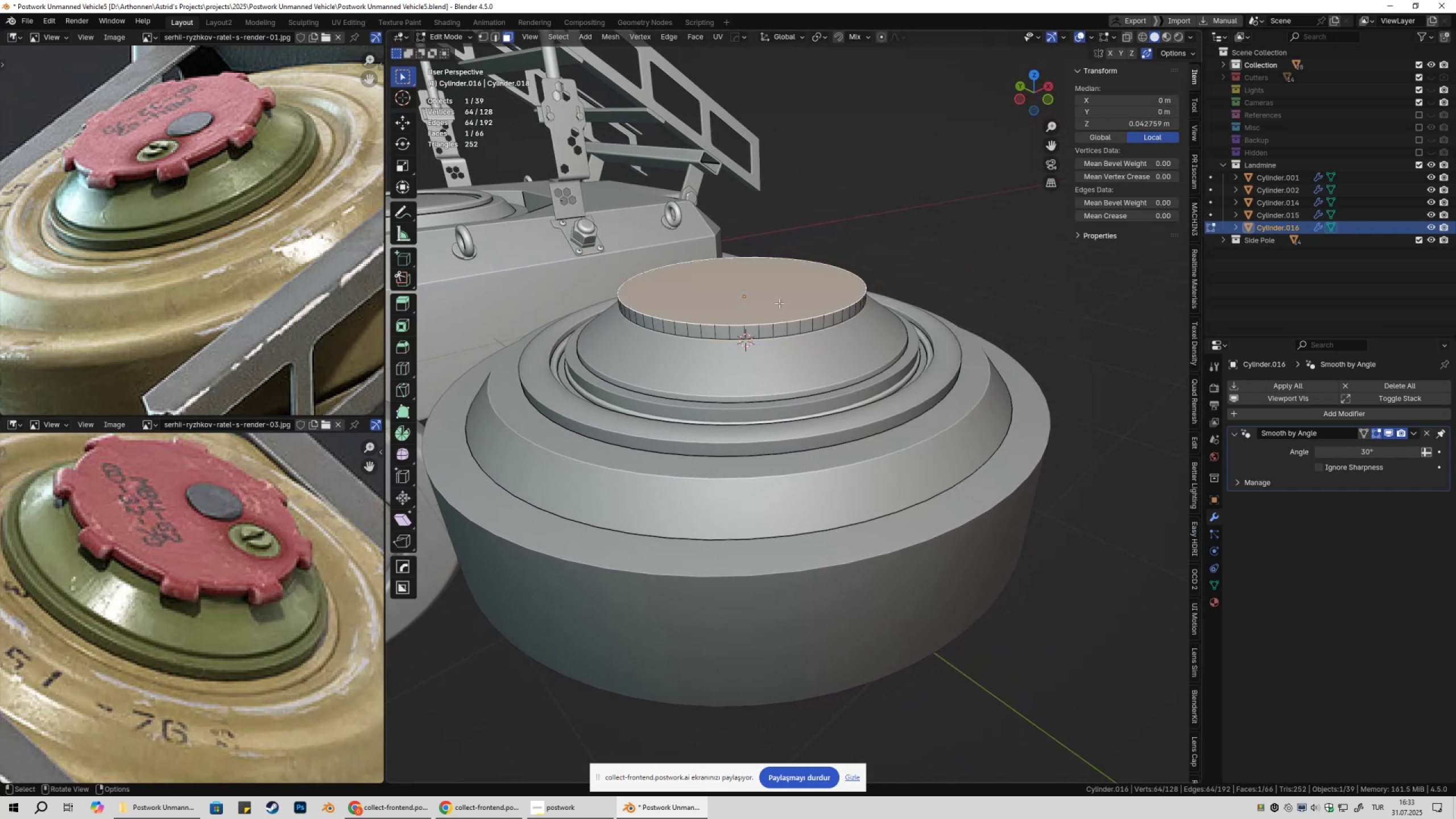 
key(Shift+S)
 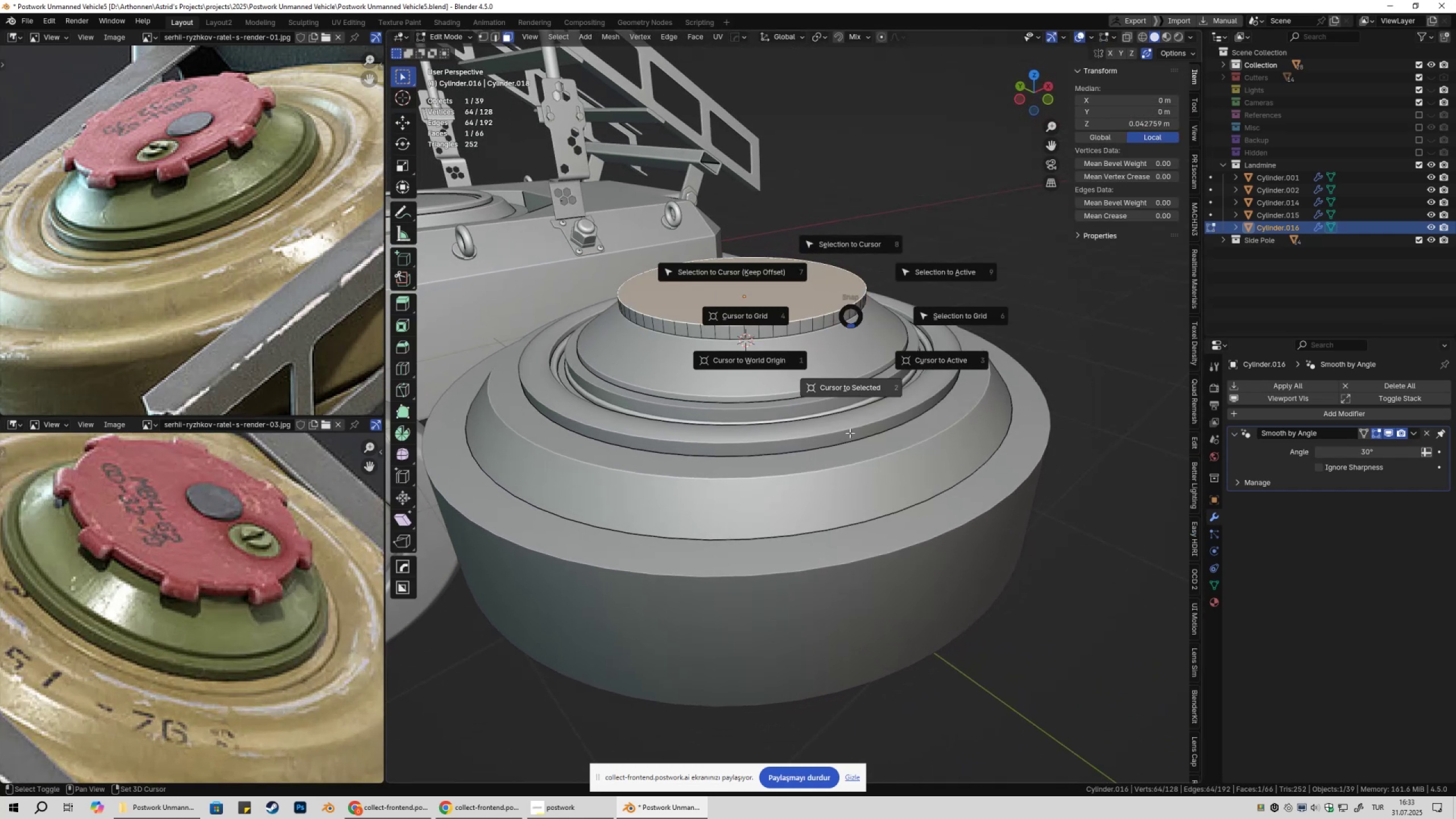 
key(Tab)
 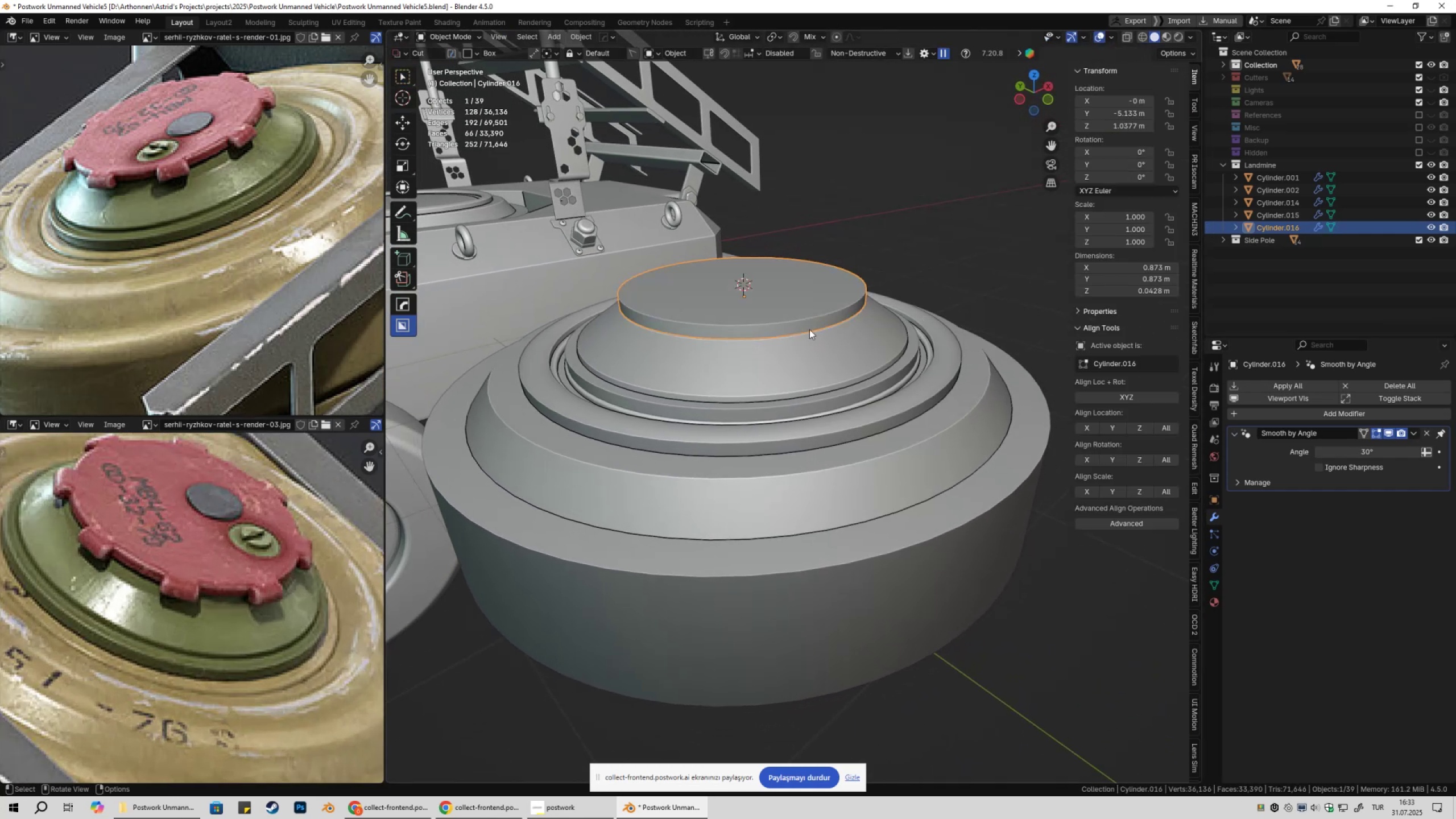 
key(Shift+ShiftLeft)
 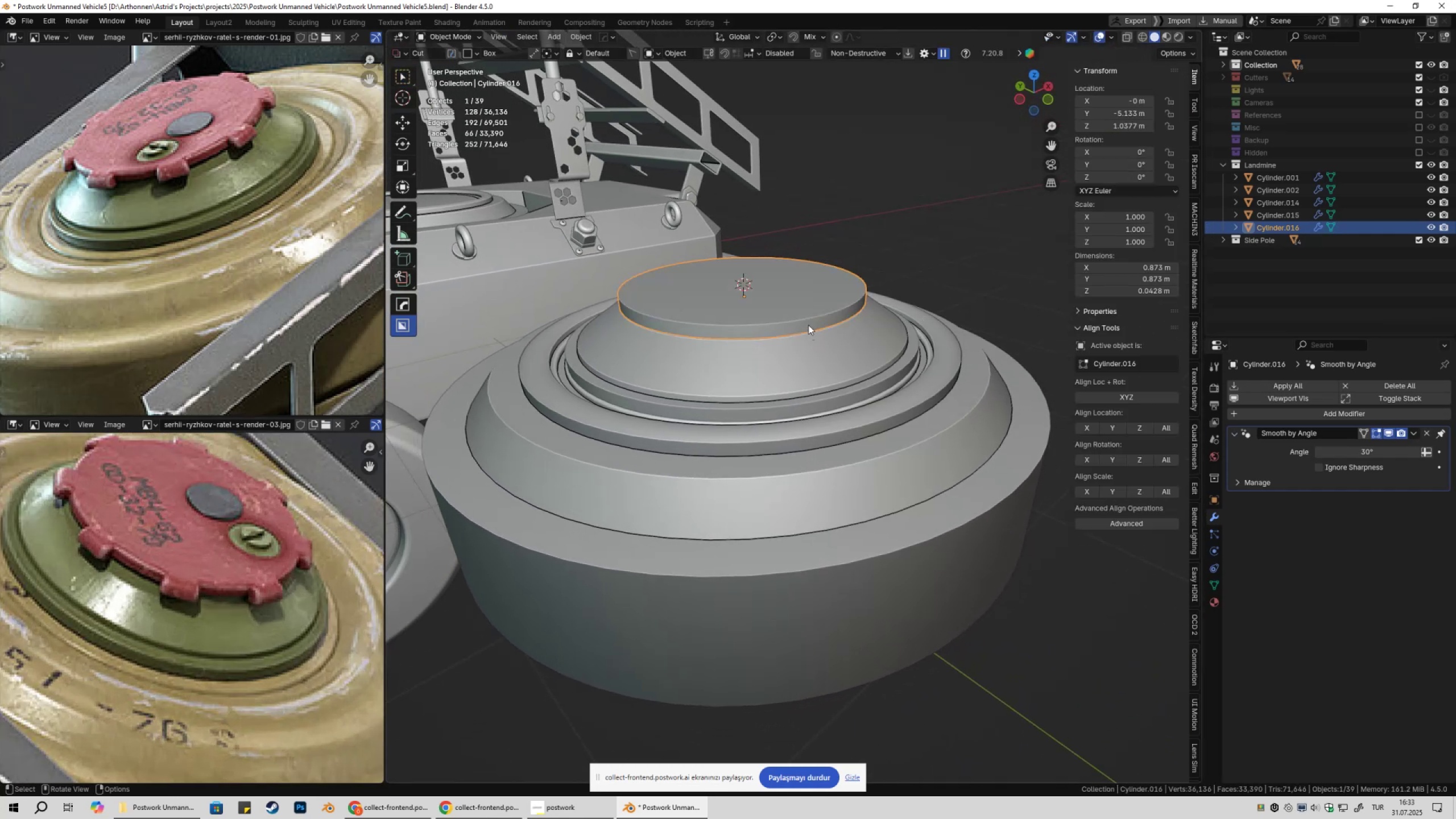 
key(Shift+A)
 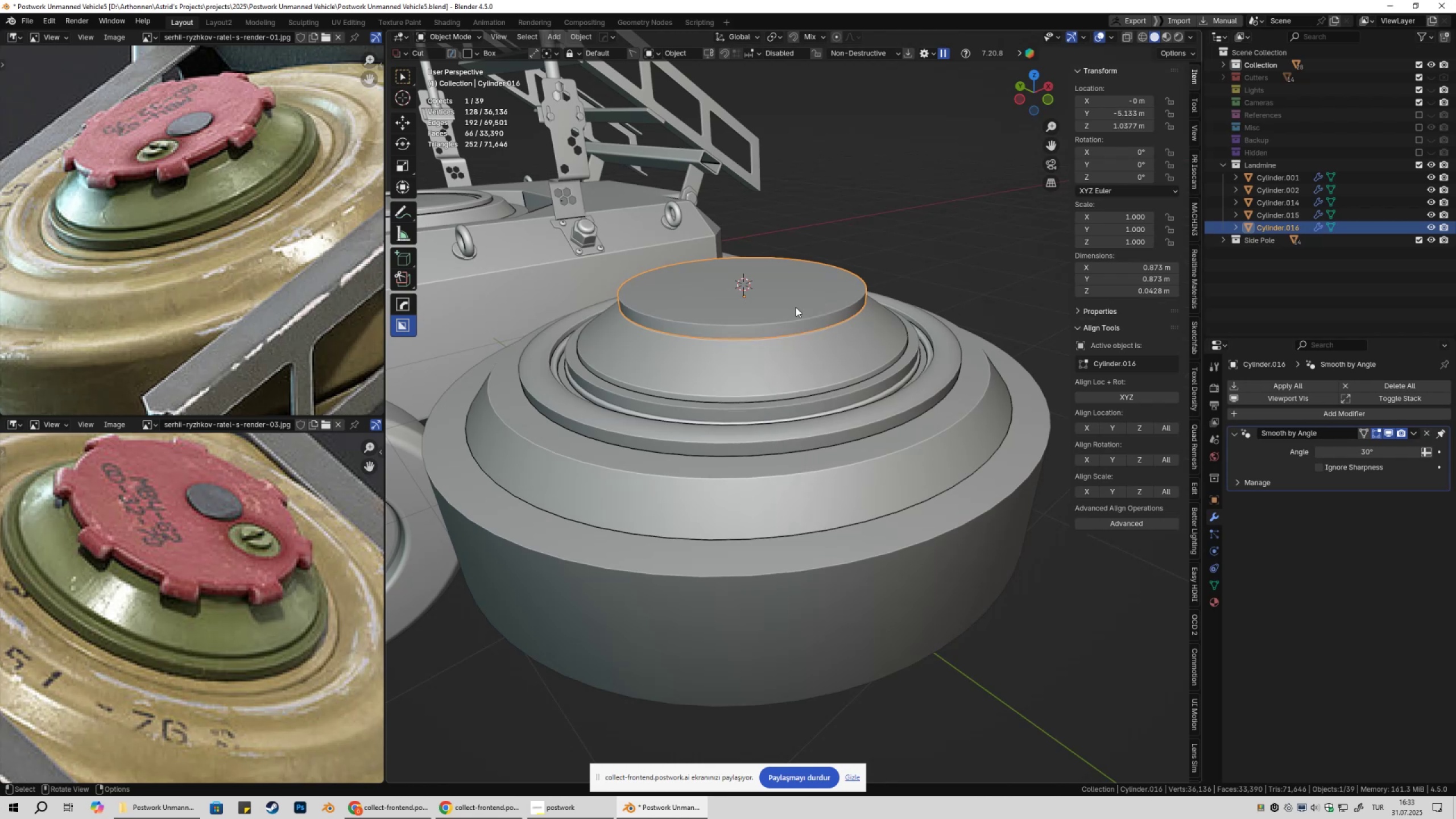 
key(Shift+ShiftLeft)
 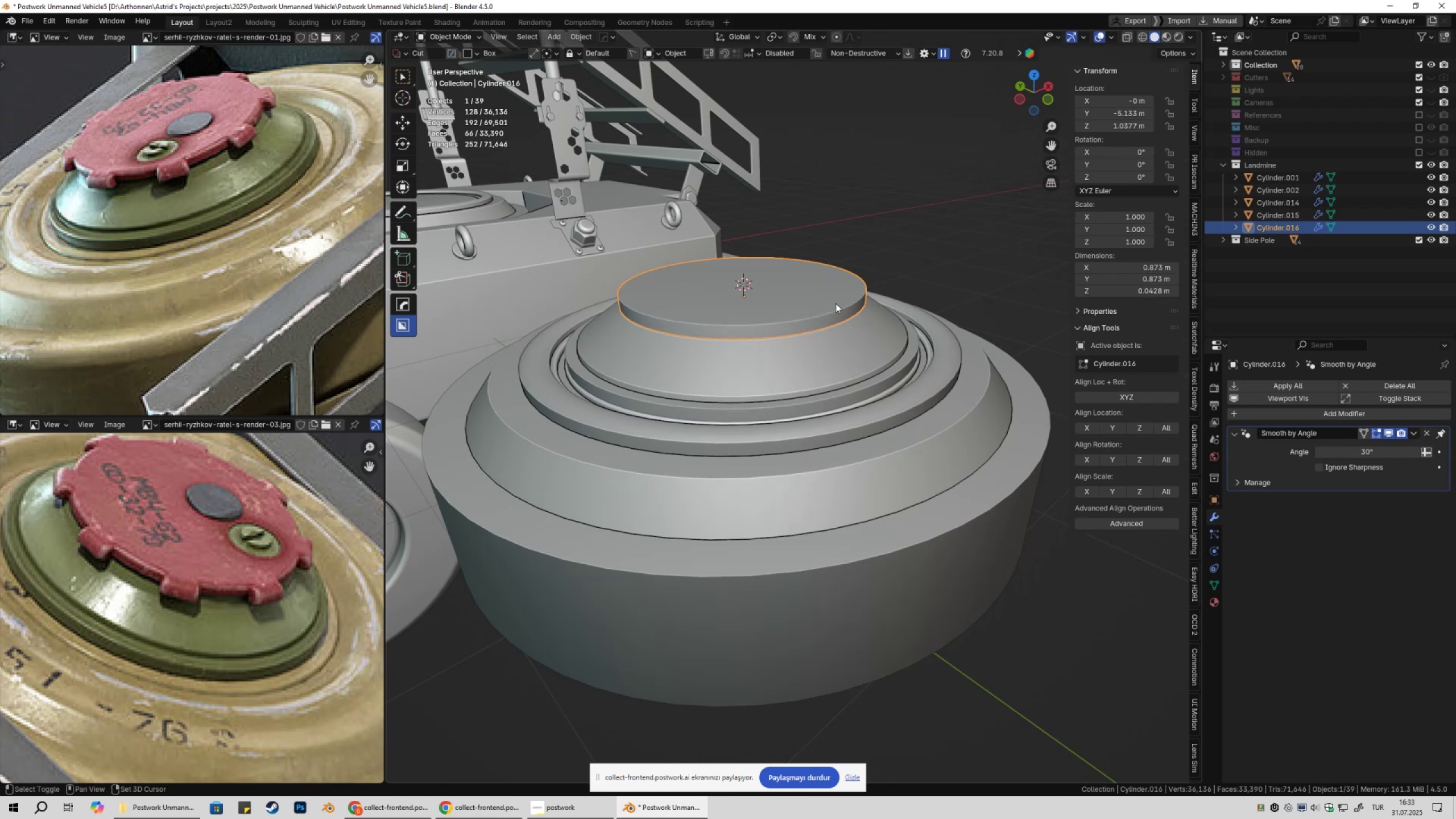 
key(Shift+A)
 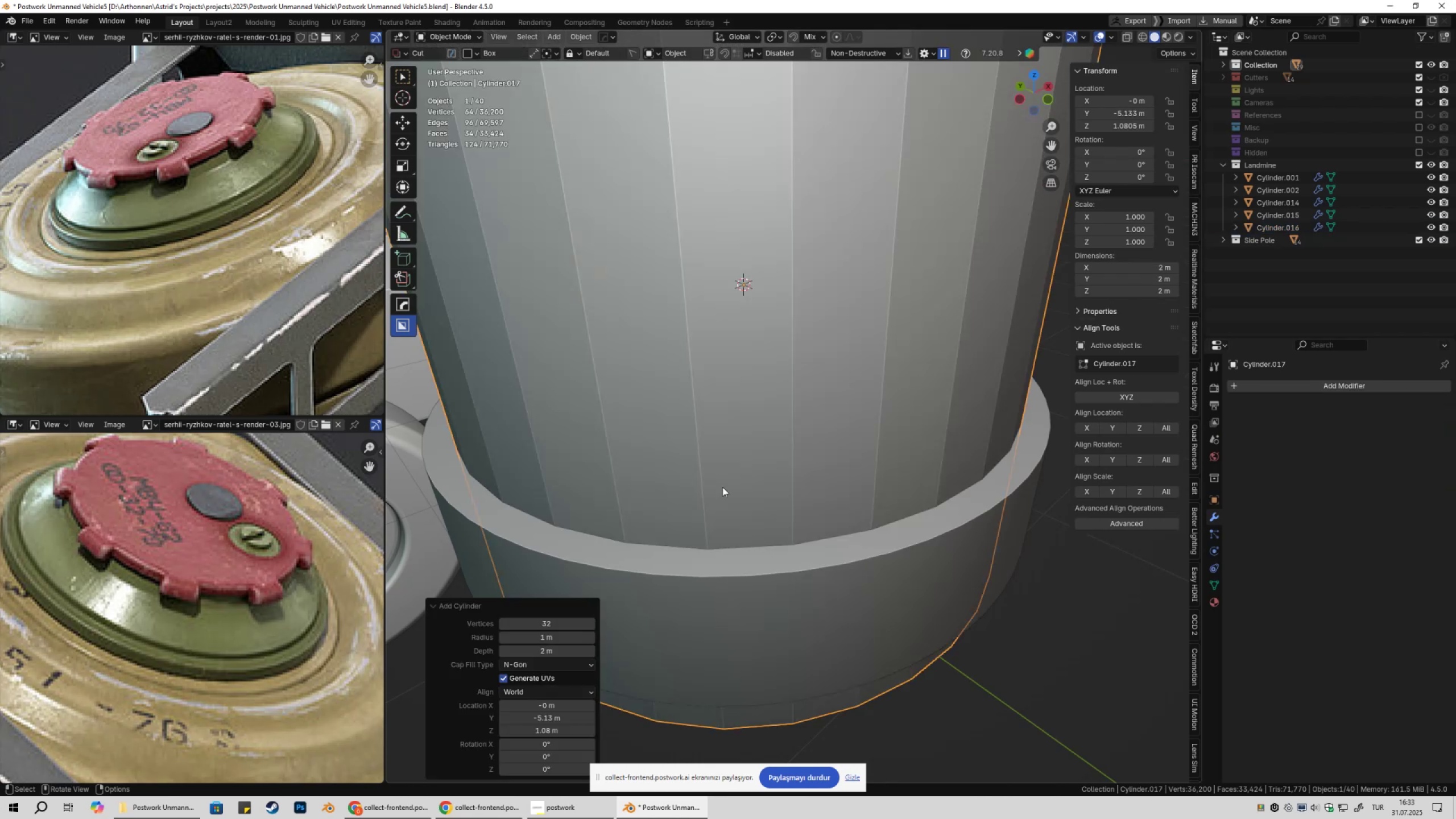 
wait(5.16)
 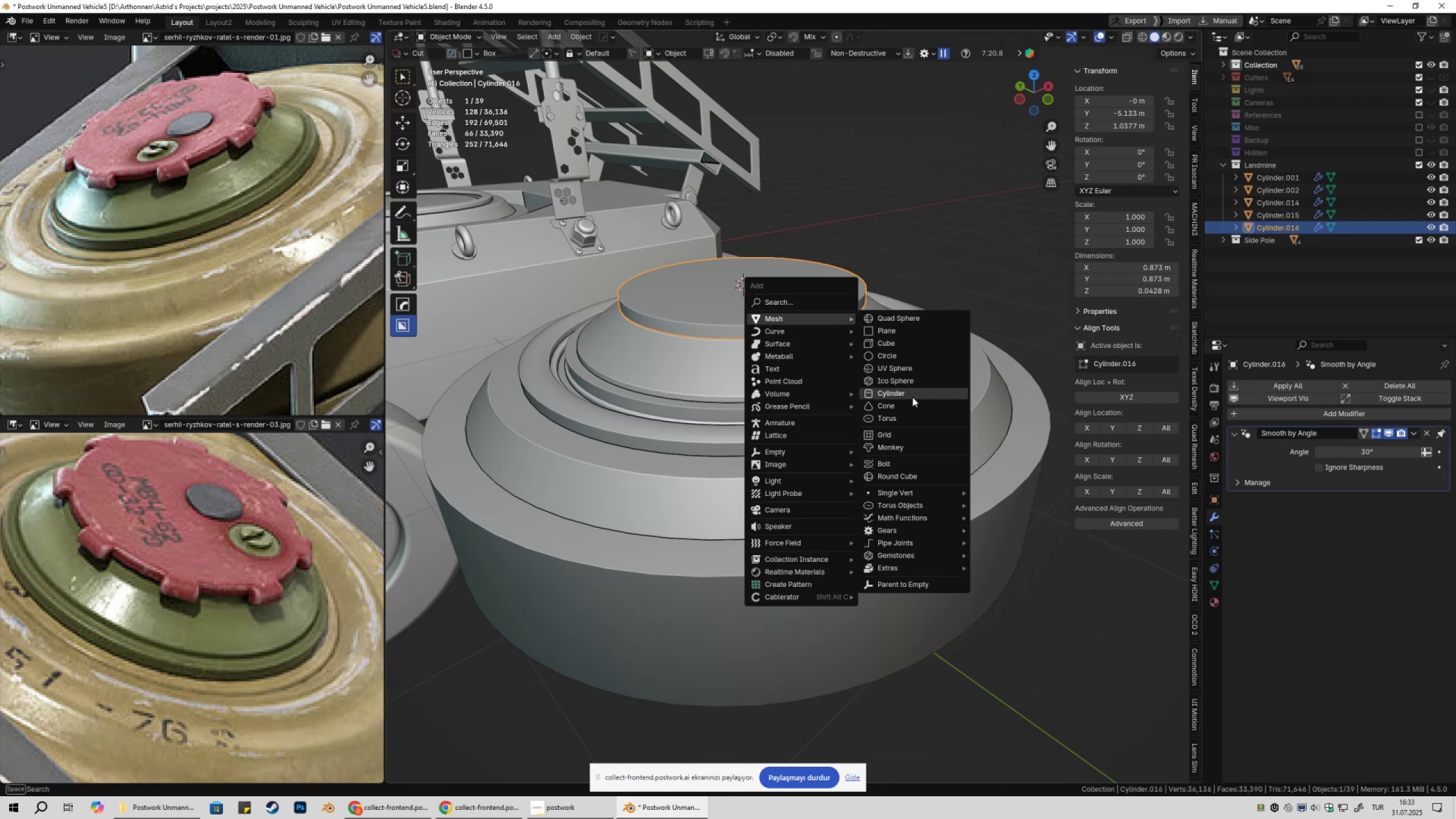 
type(16)
key(NumpadEnter)
type(rxy90)
key(NumpadEnter)
 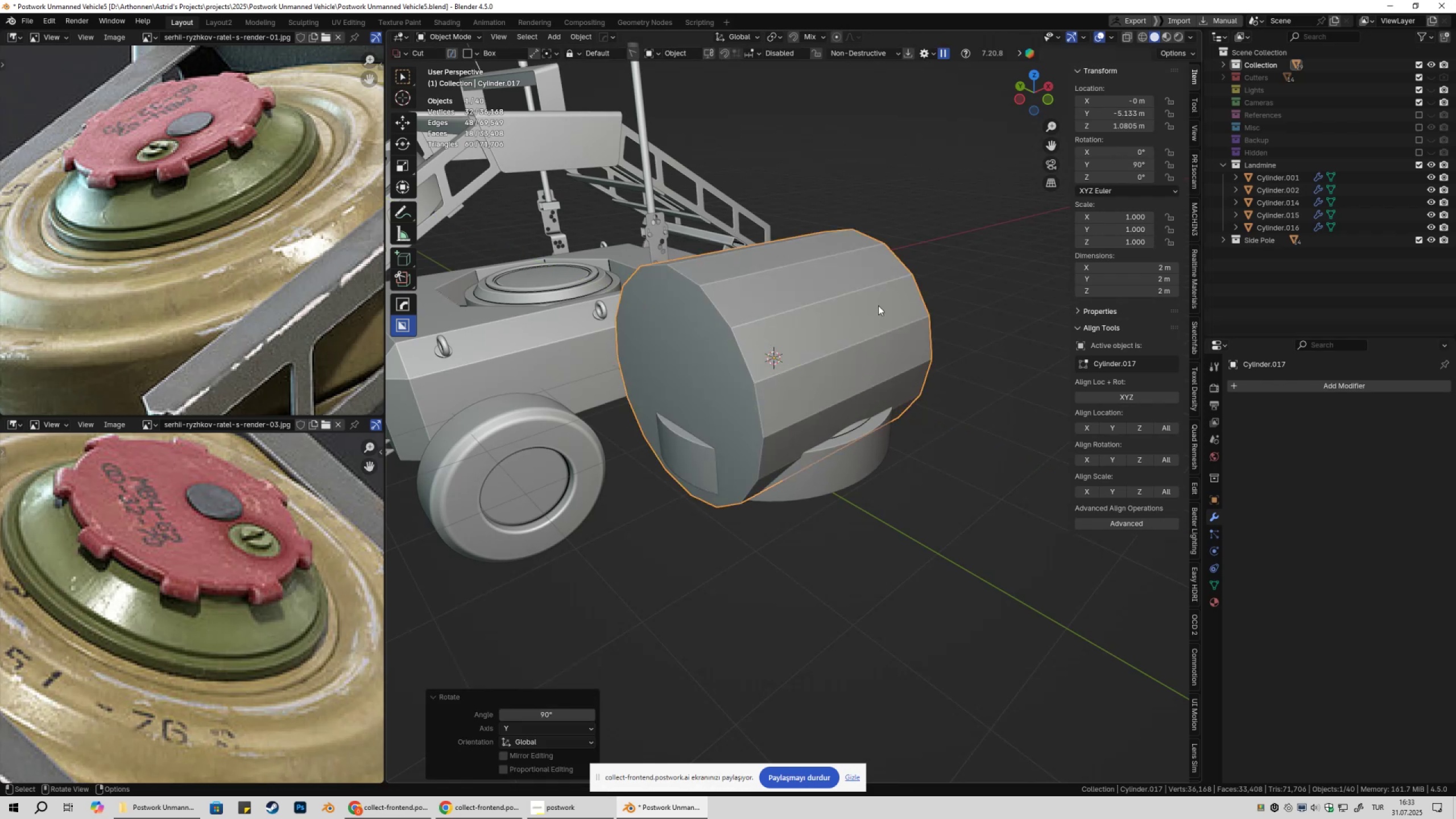 
scroll: coordinate [855, 275], scroll_direction: down, amount: 5.0
 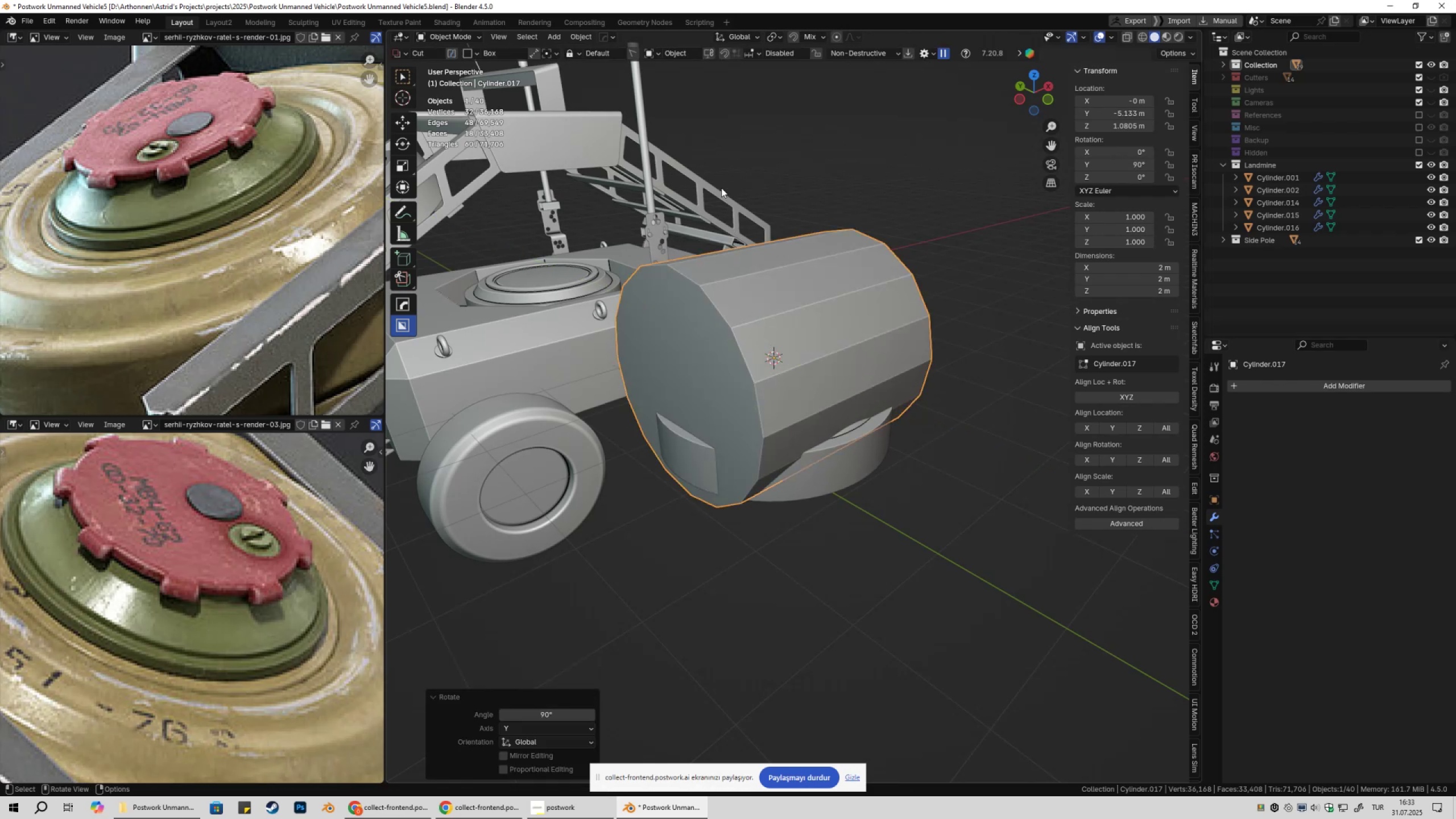 
left_click([868, 287])
 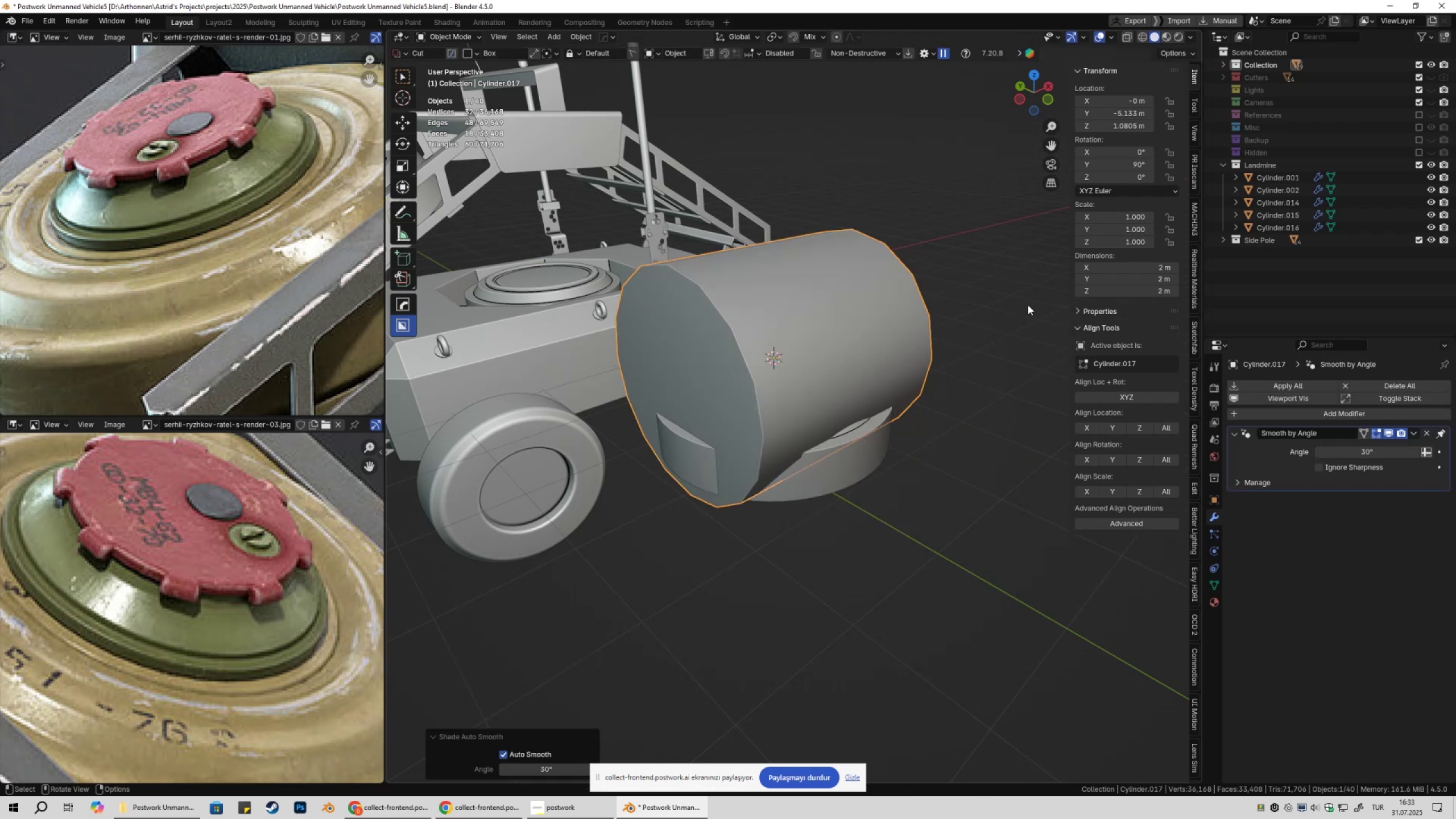 
key(S)
 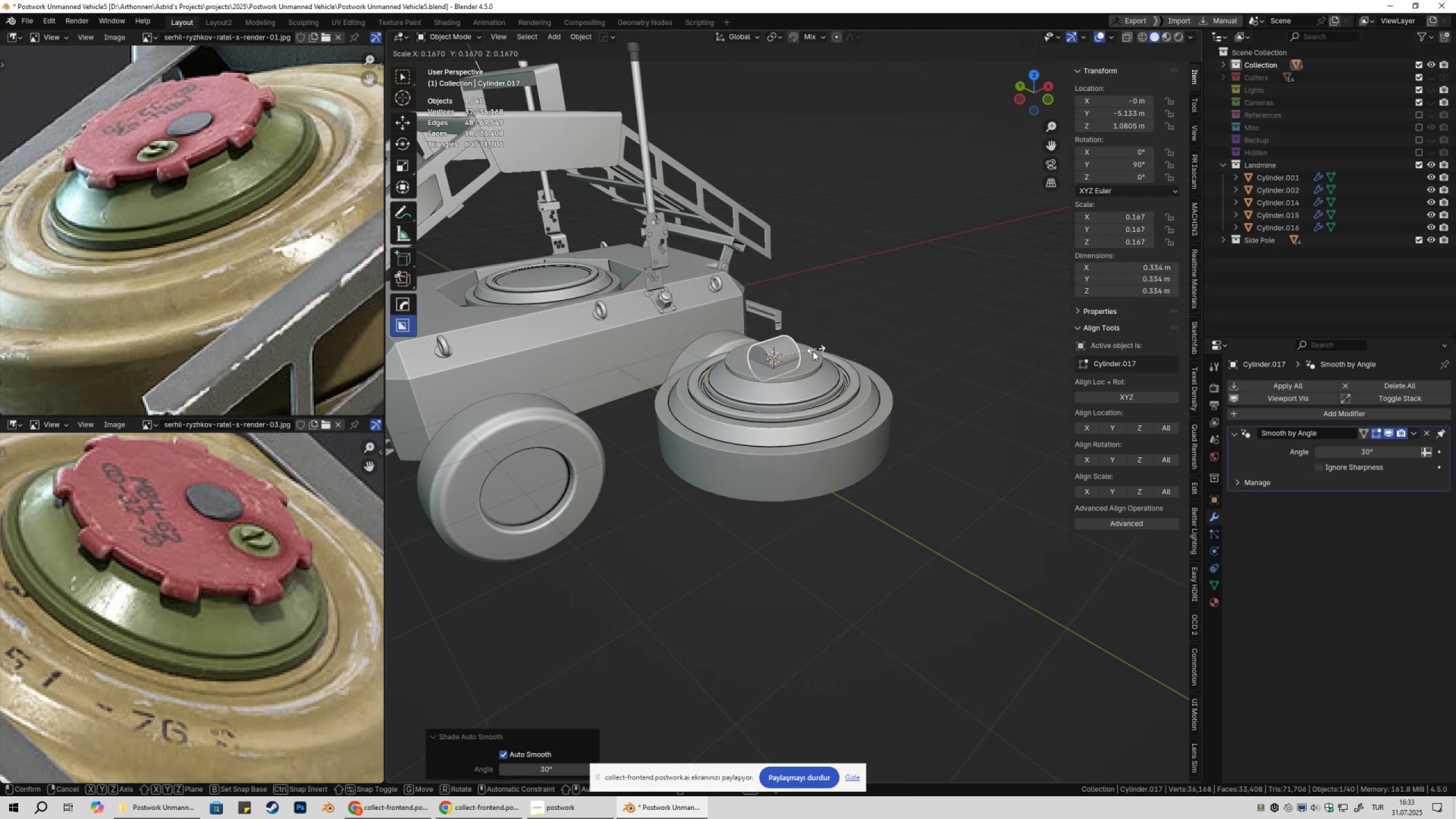 
left_click([804, 356])
 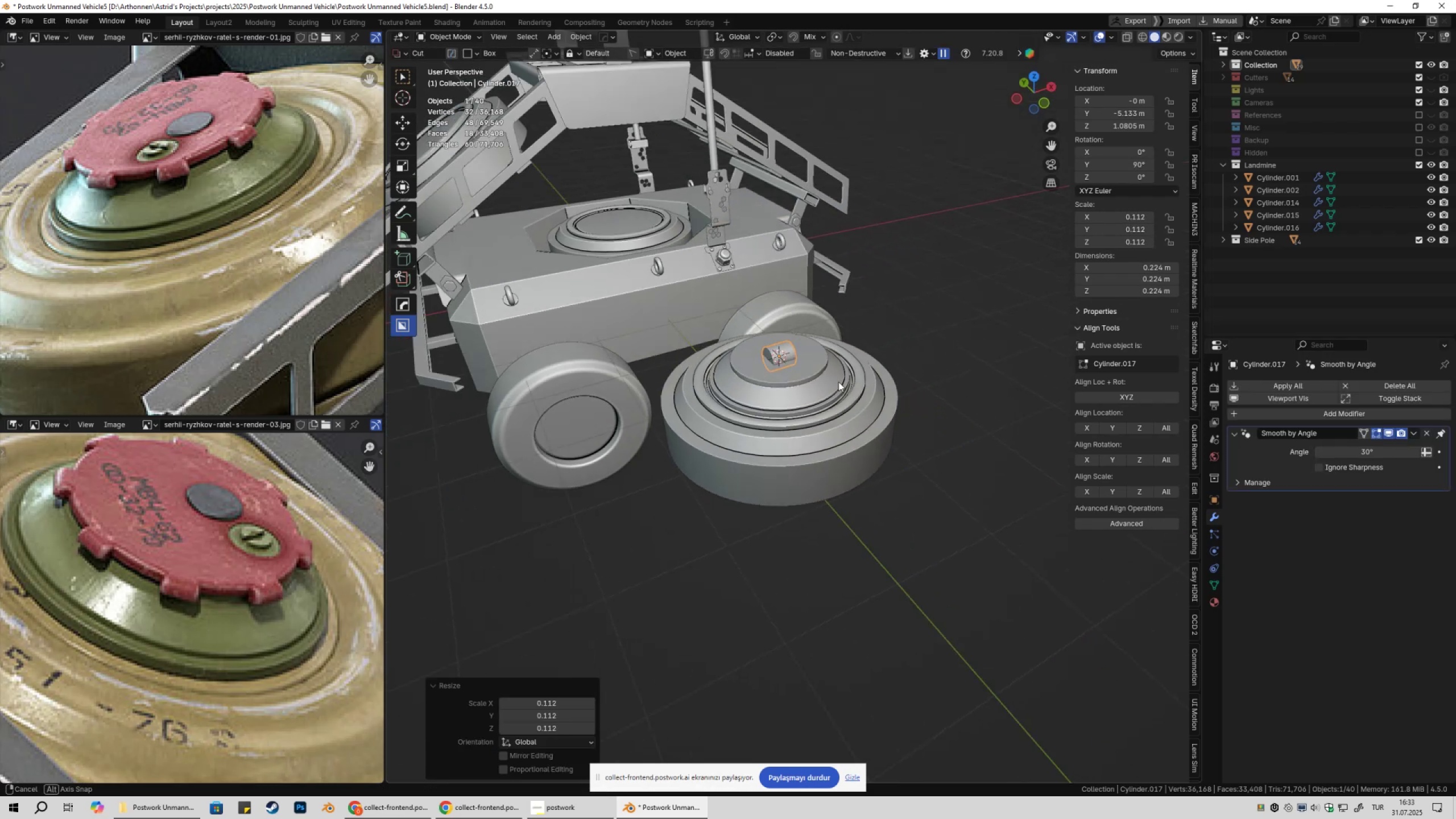 
scroll: coordinate [808, 408], scroll_direction: up, amount: 7.0
 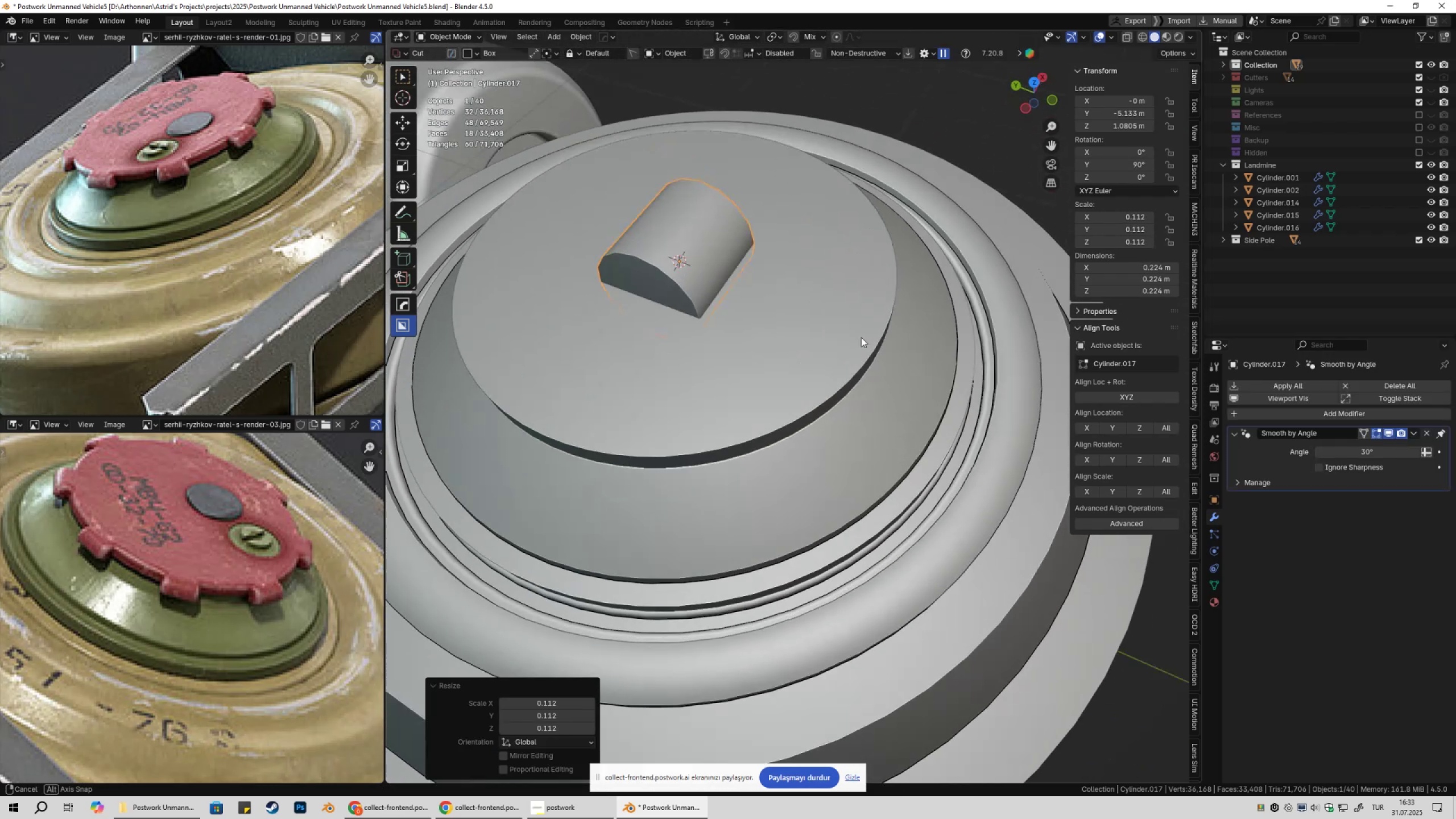 
type(gy)
 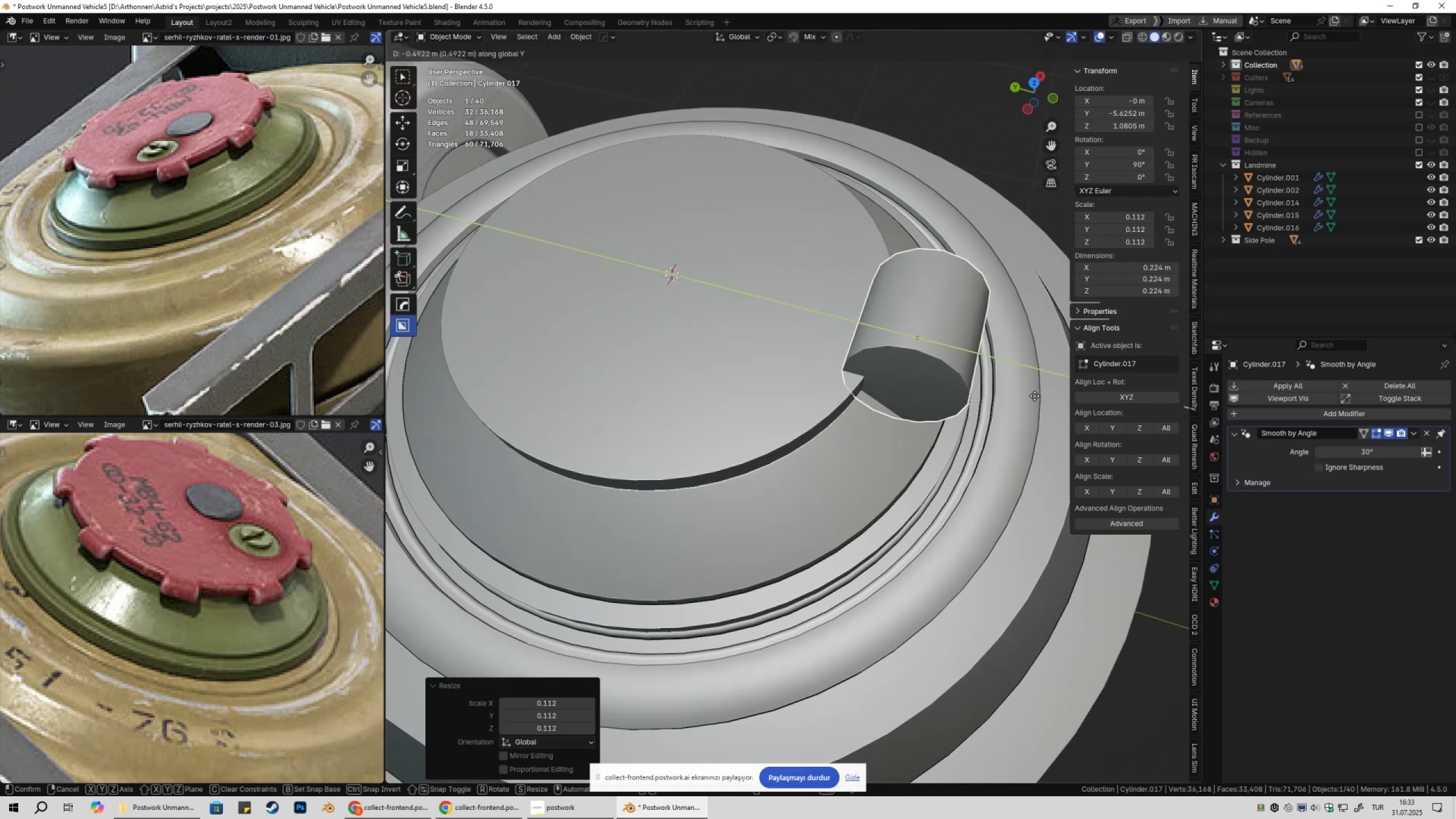 
left_click([1010, 396])
 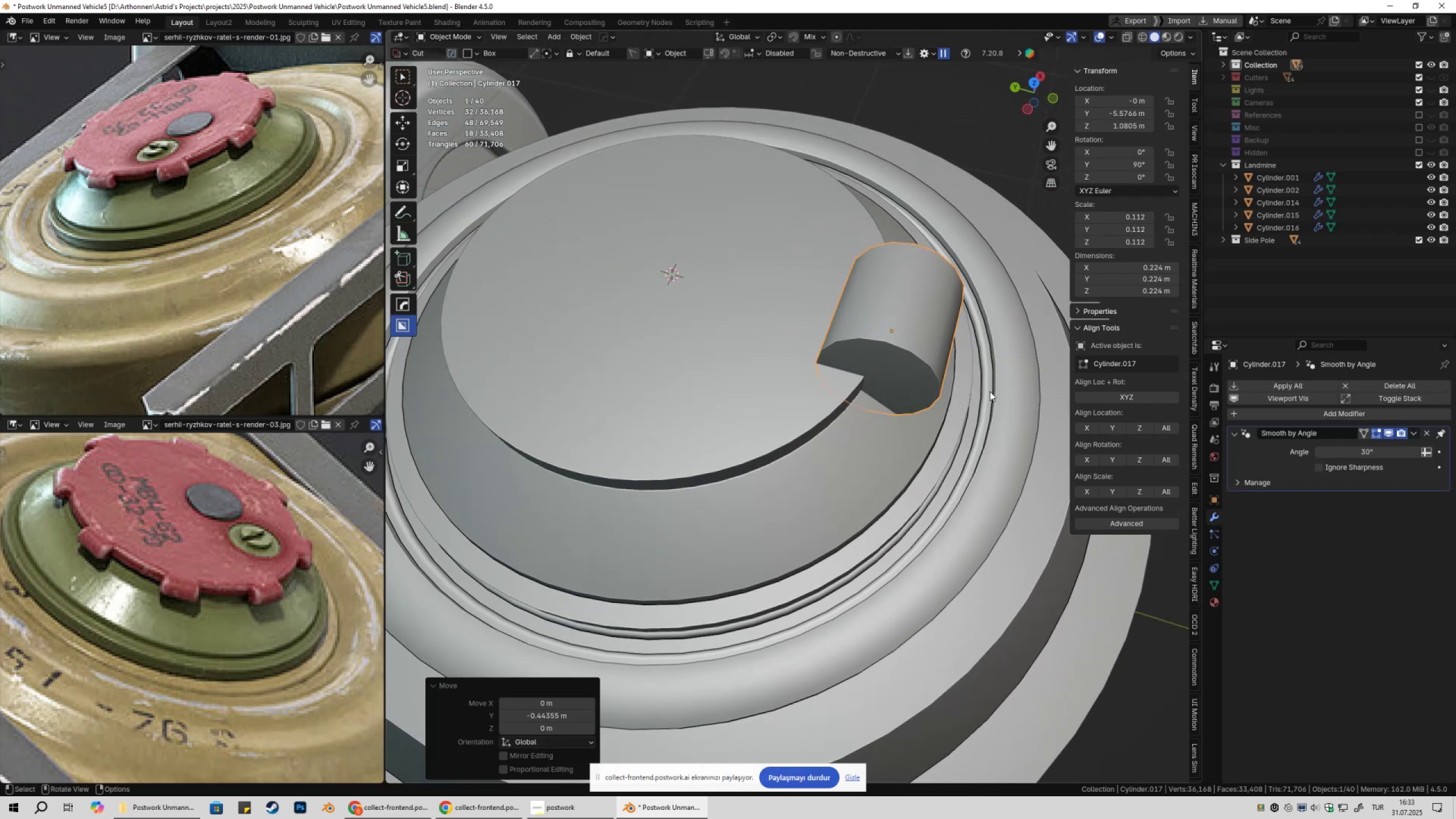 
type(gy)
 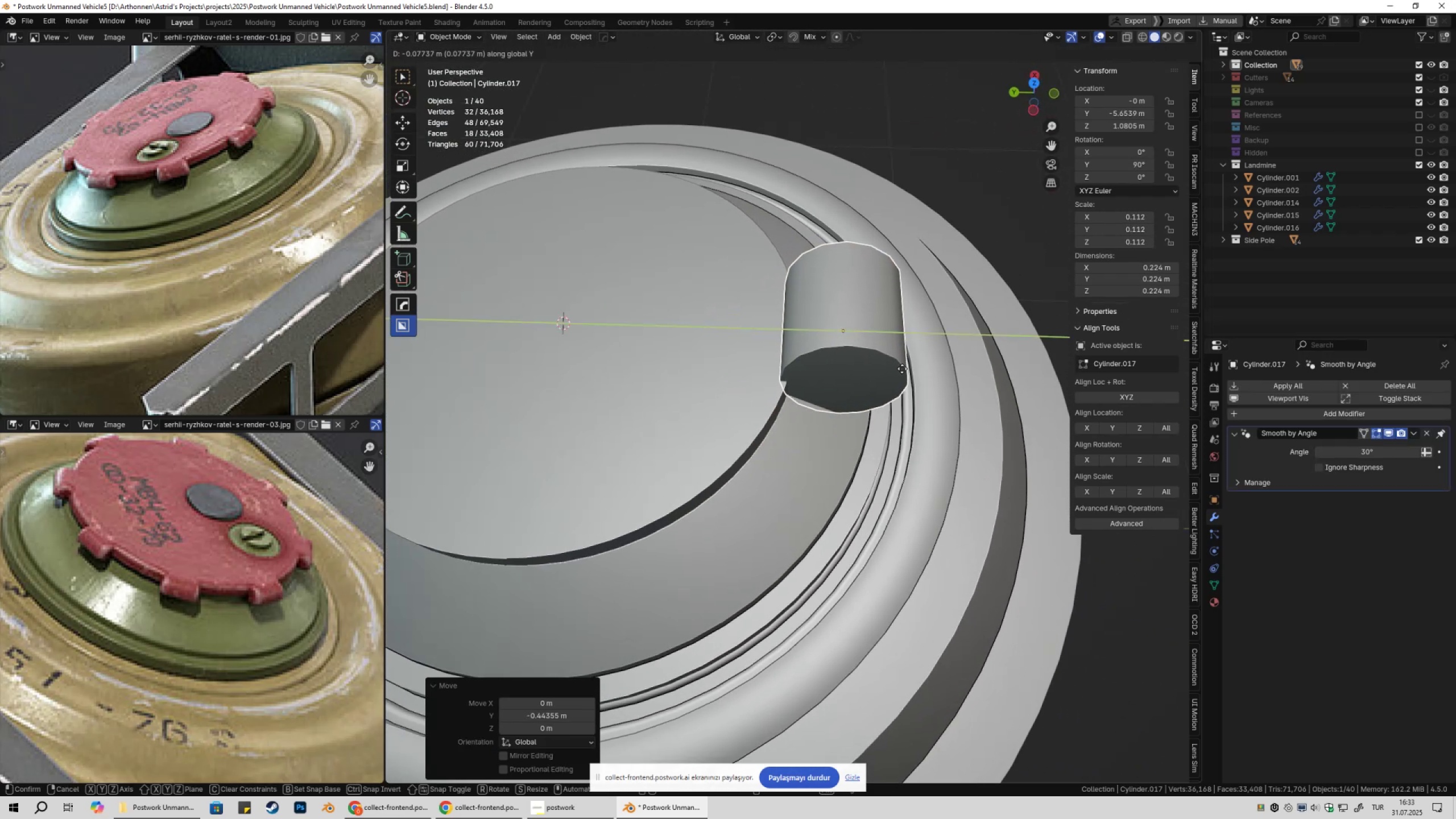 
scroll: coordinate [841, 366], scroll_direction: up, amount: 1.0
 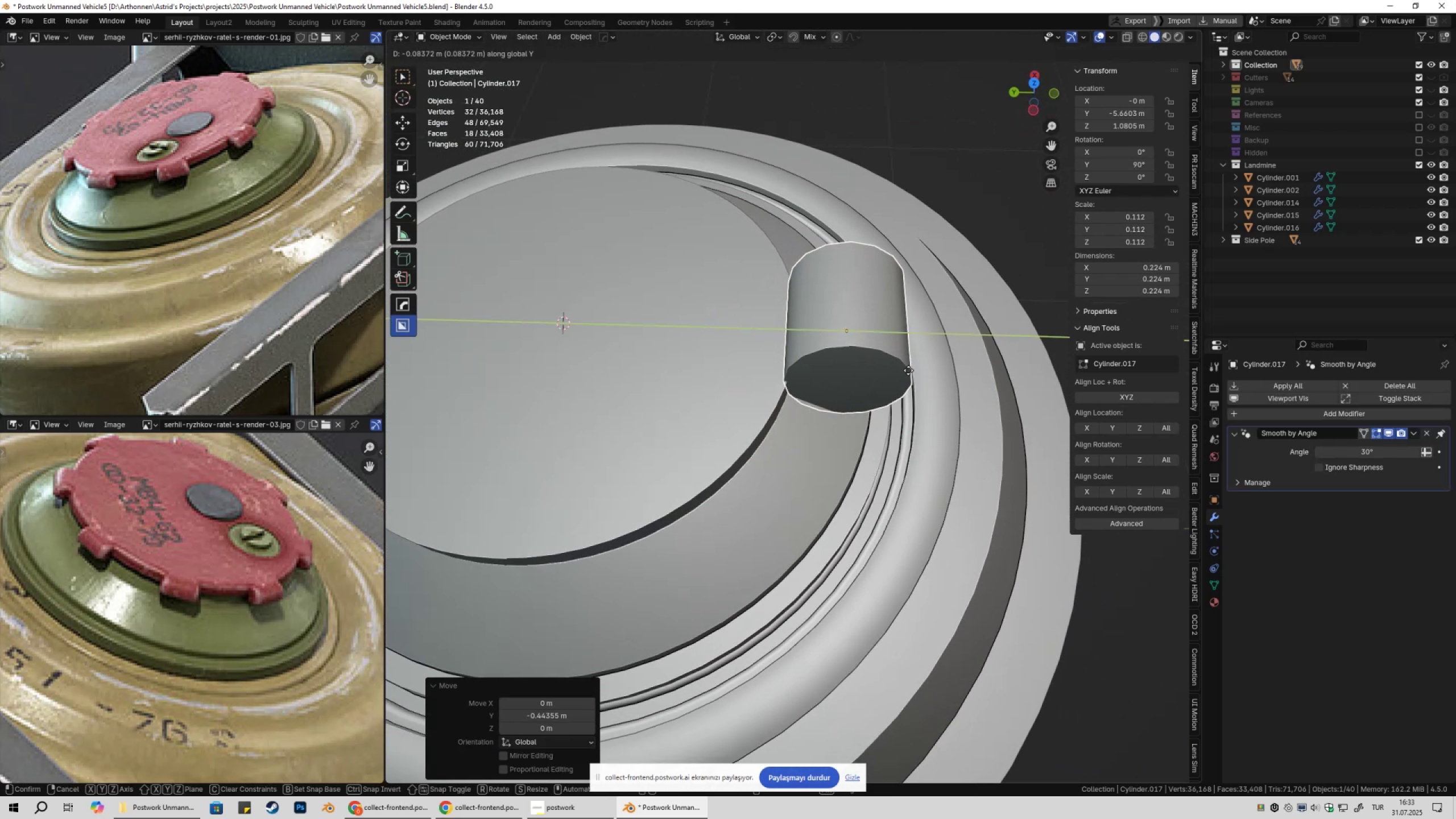 
left_click([924, 374])
 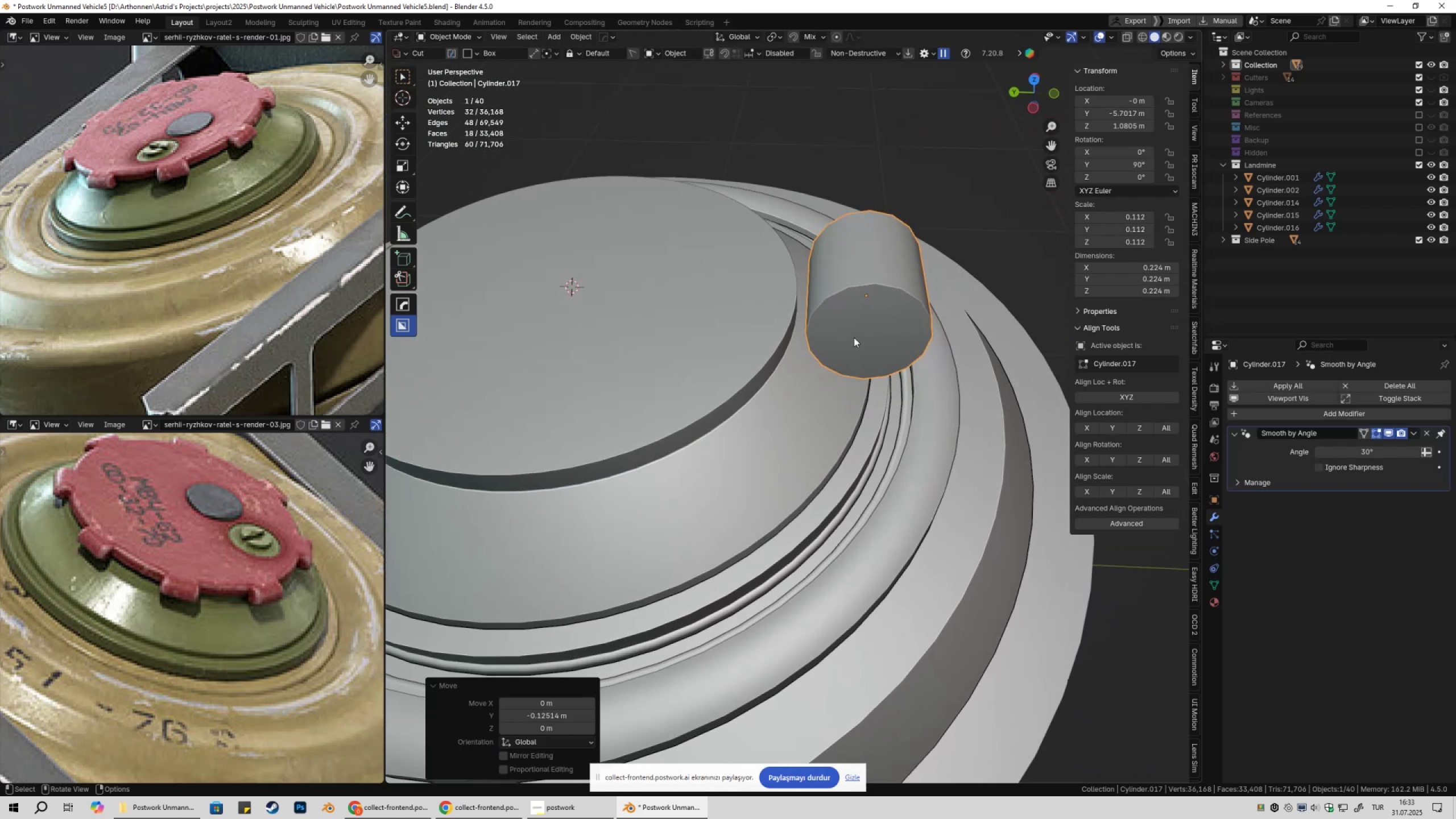 
key(Tab)
 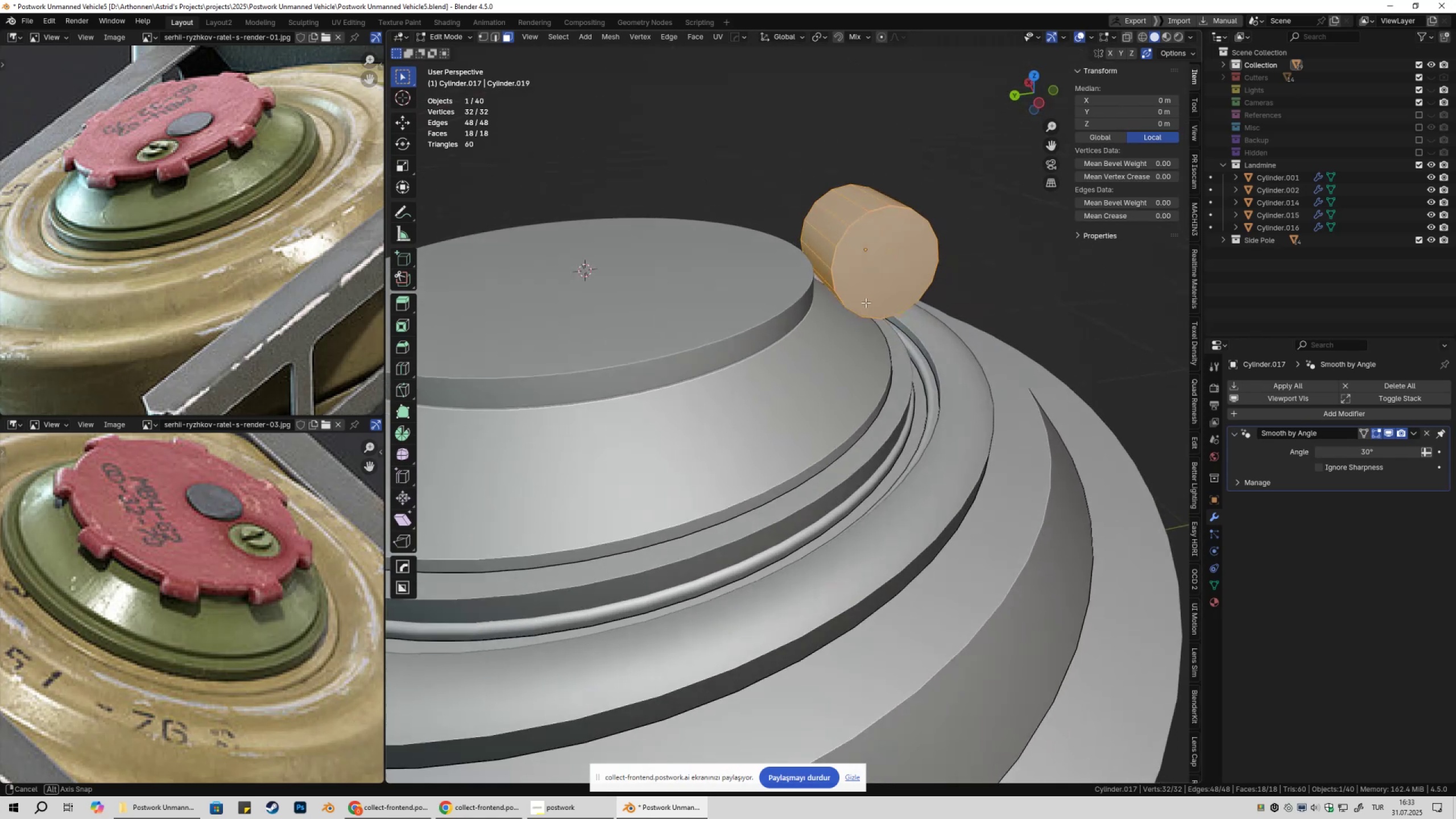 
key(2)
 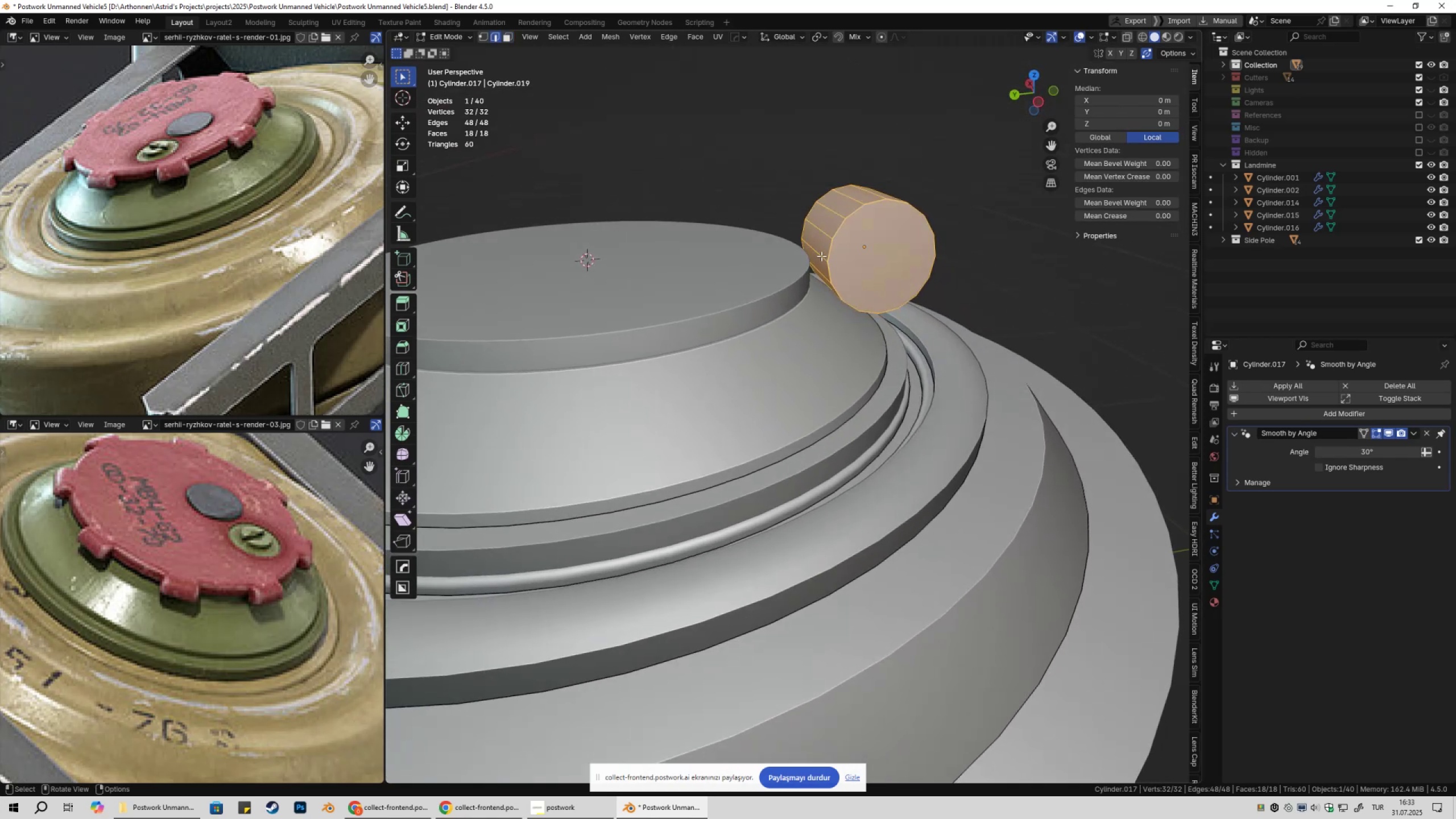 
left_click([821, 256])
 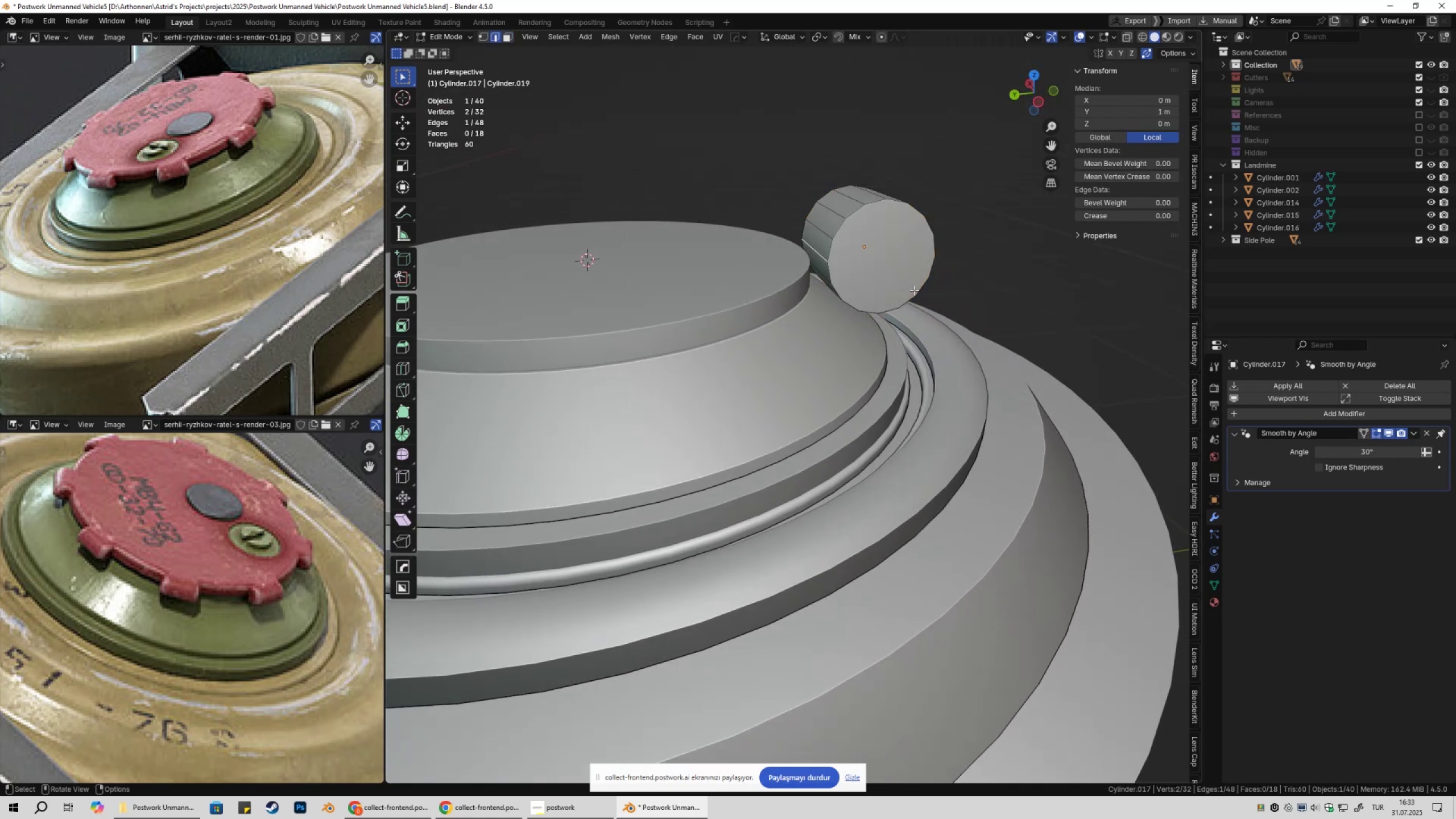 
right_click([914, 290])
 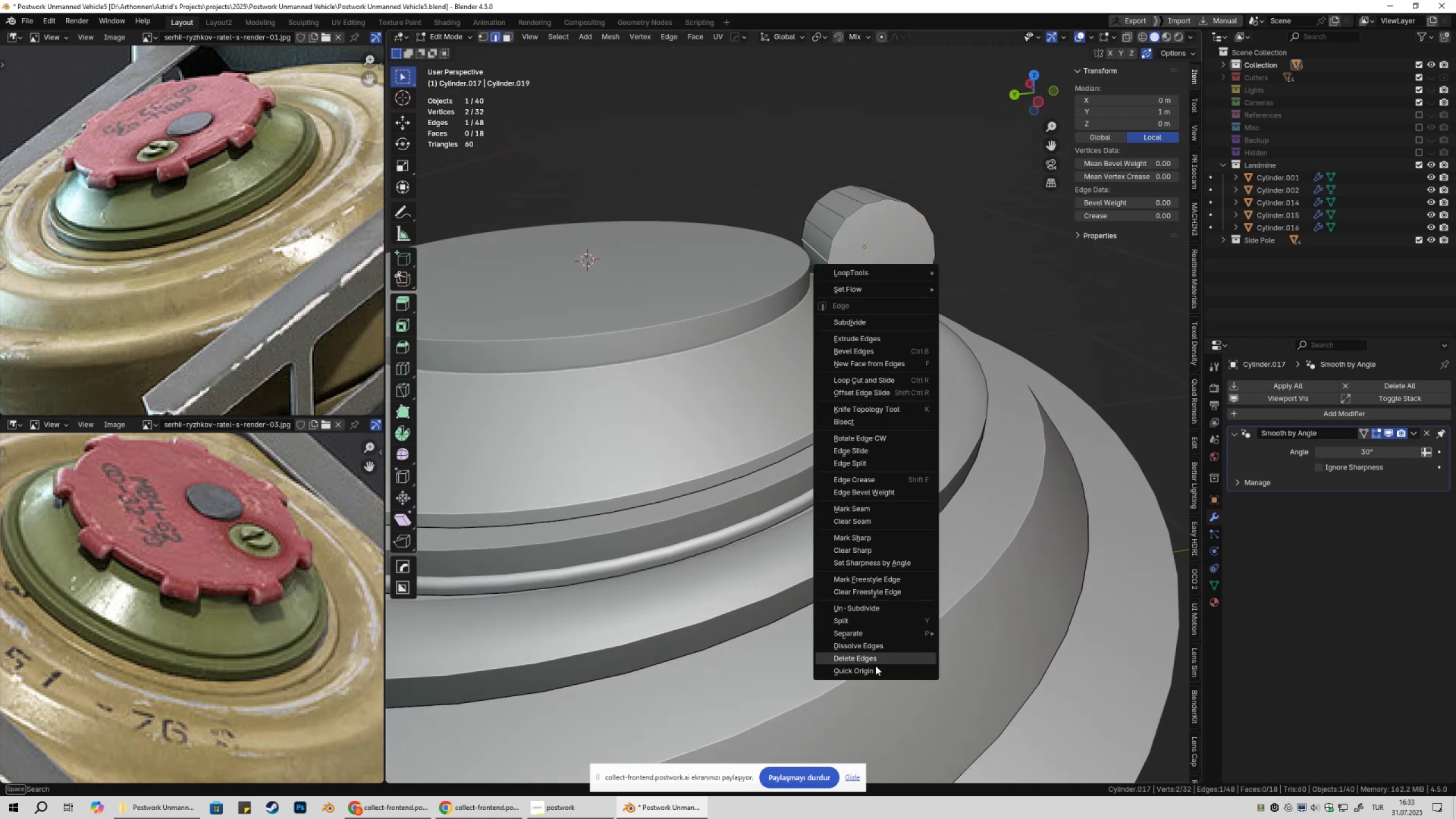 
left_click([872, 671])
 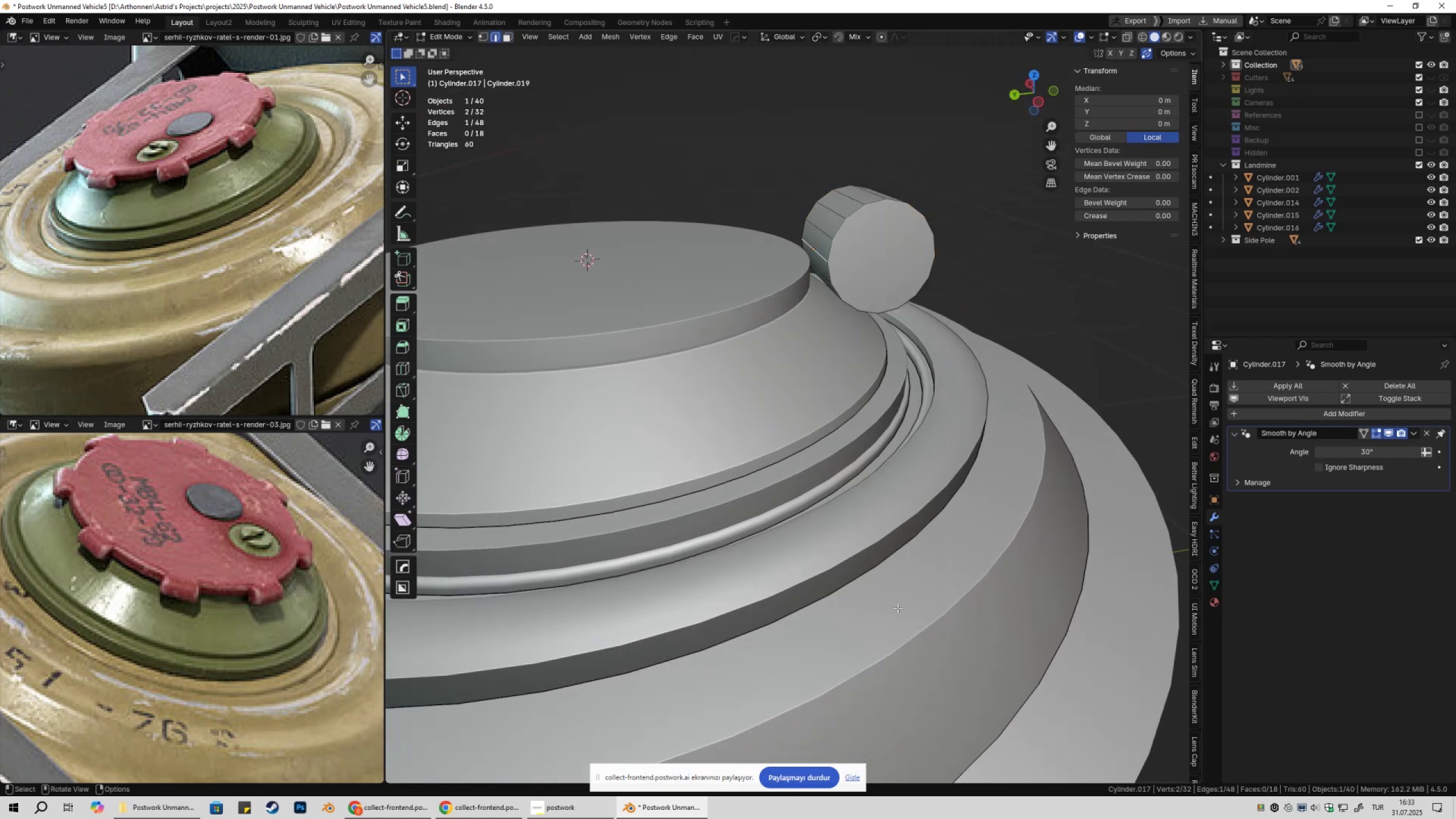 
key(Tab)
type(7gy)
 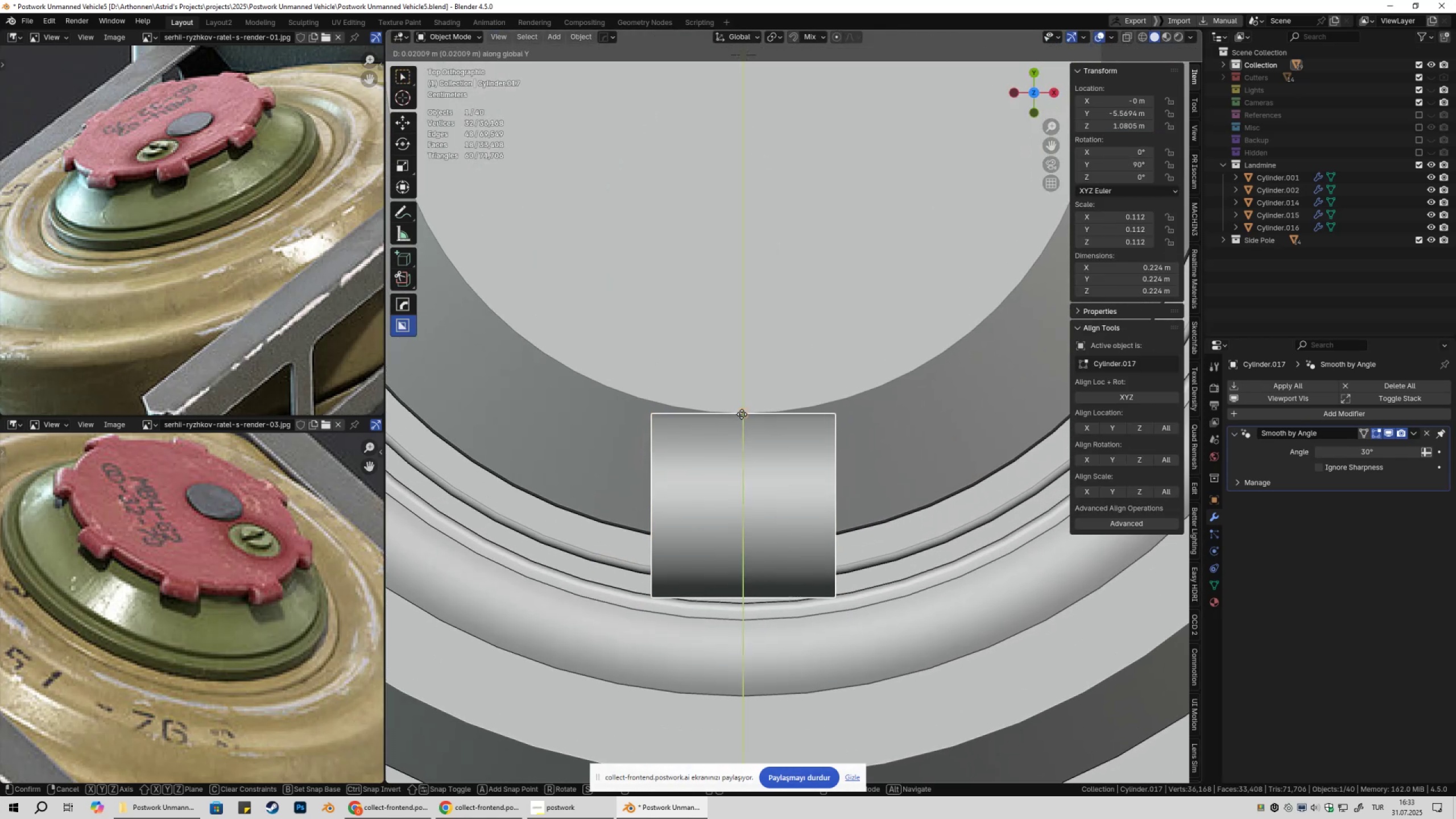 
scroll: coordinate [774, 446], scroll_direction: up, amount: 4.0
 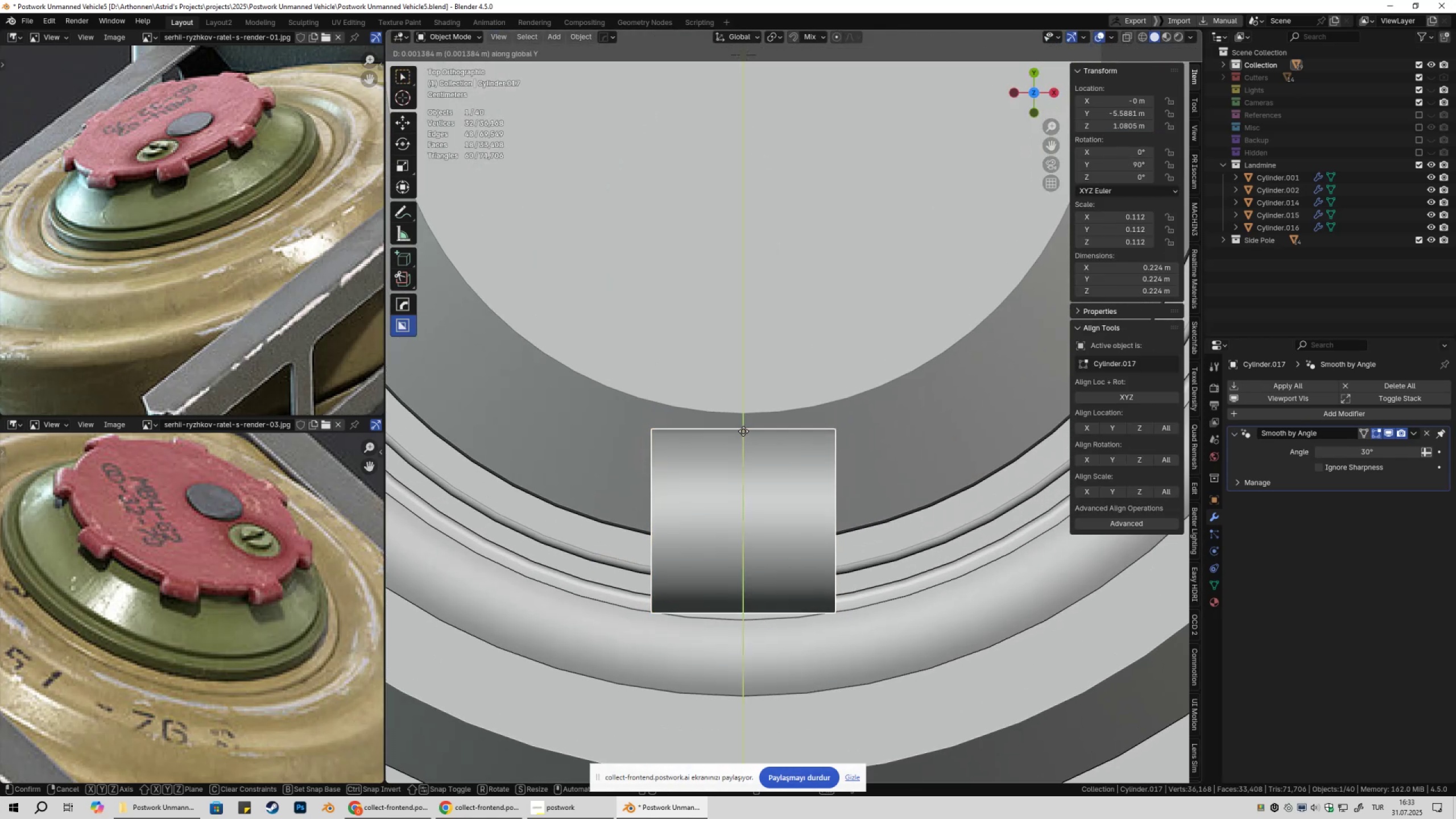 
hold_key(key=ControlLeft, duration=0.48)
left_click([742, 414])
 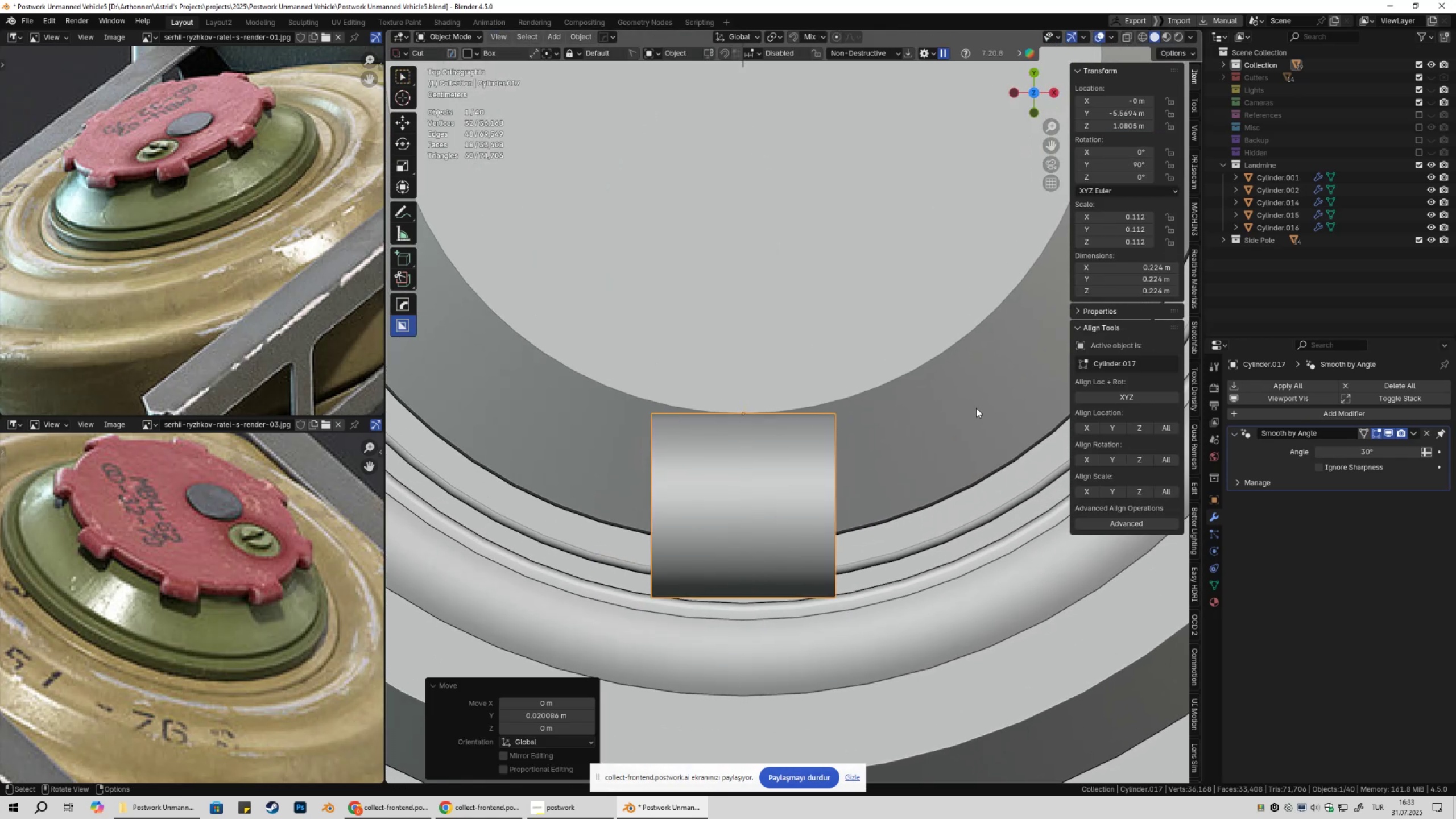 
key(S)
 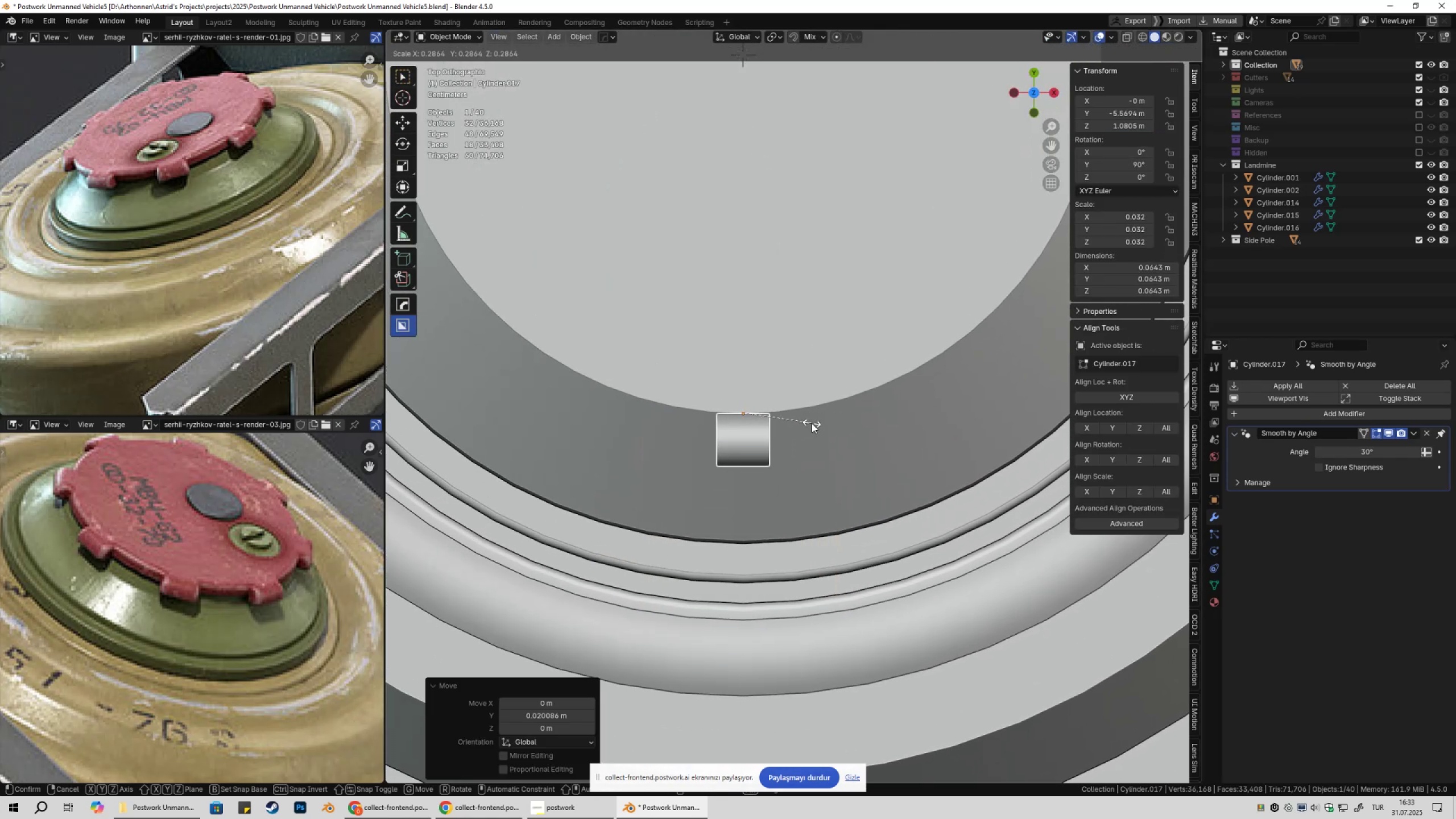 
left_click([812, 423])
 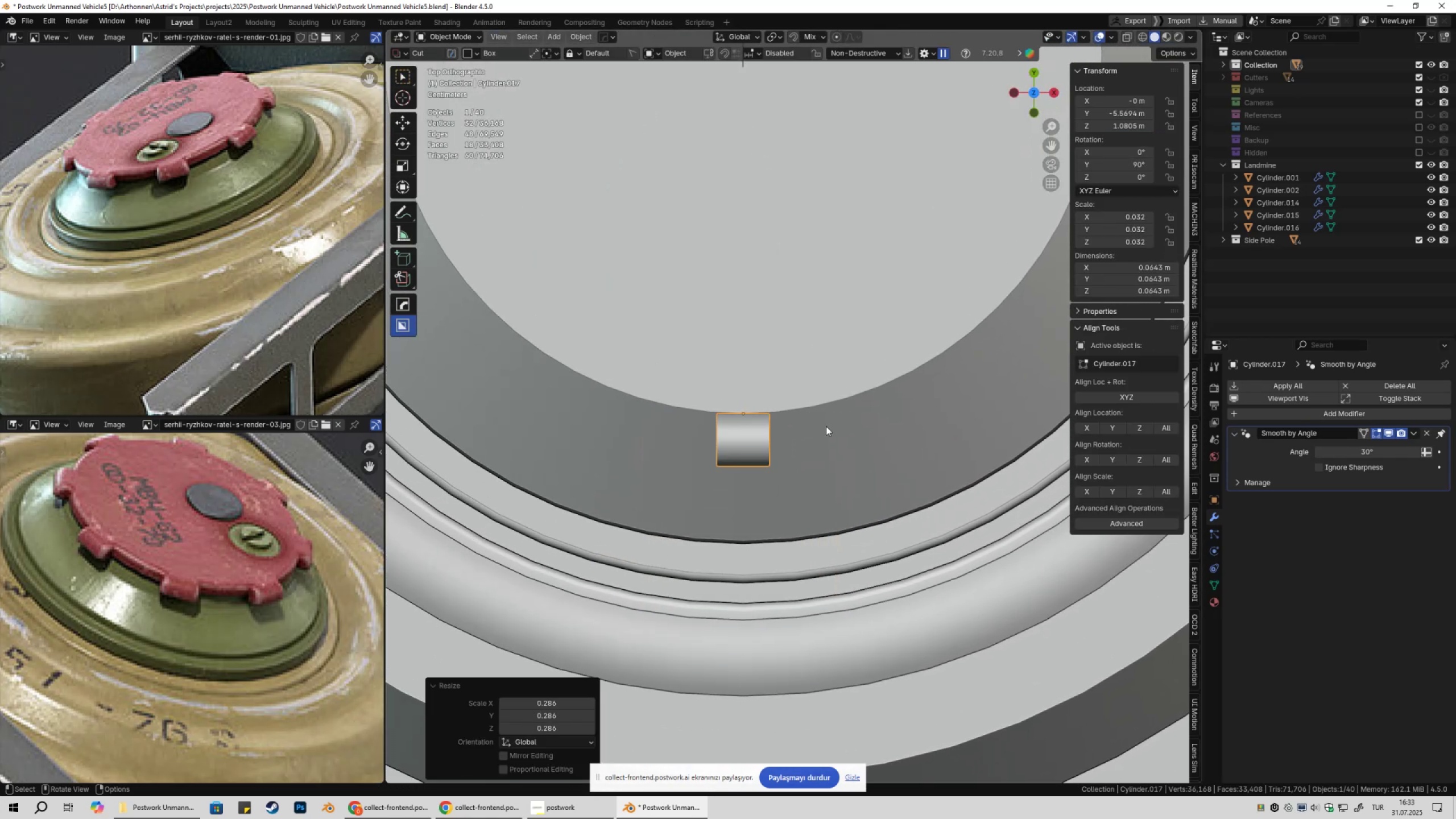 
type(sx)
 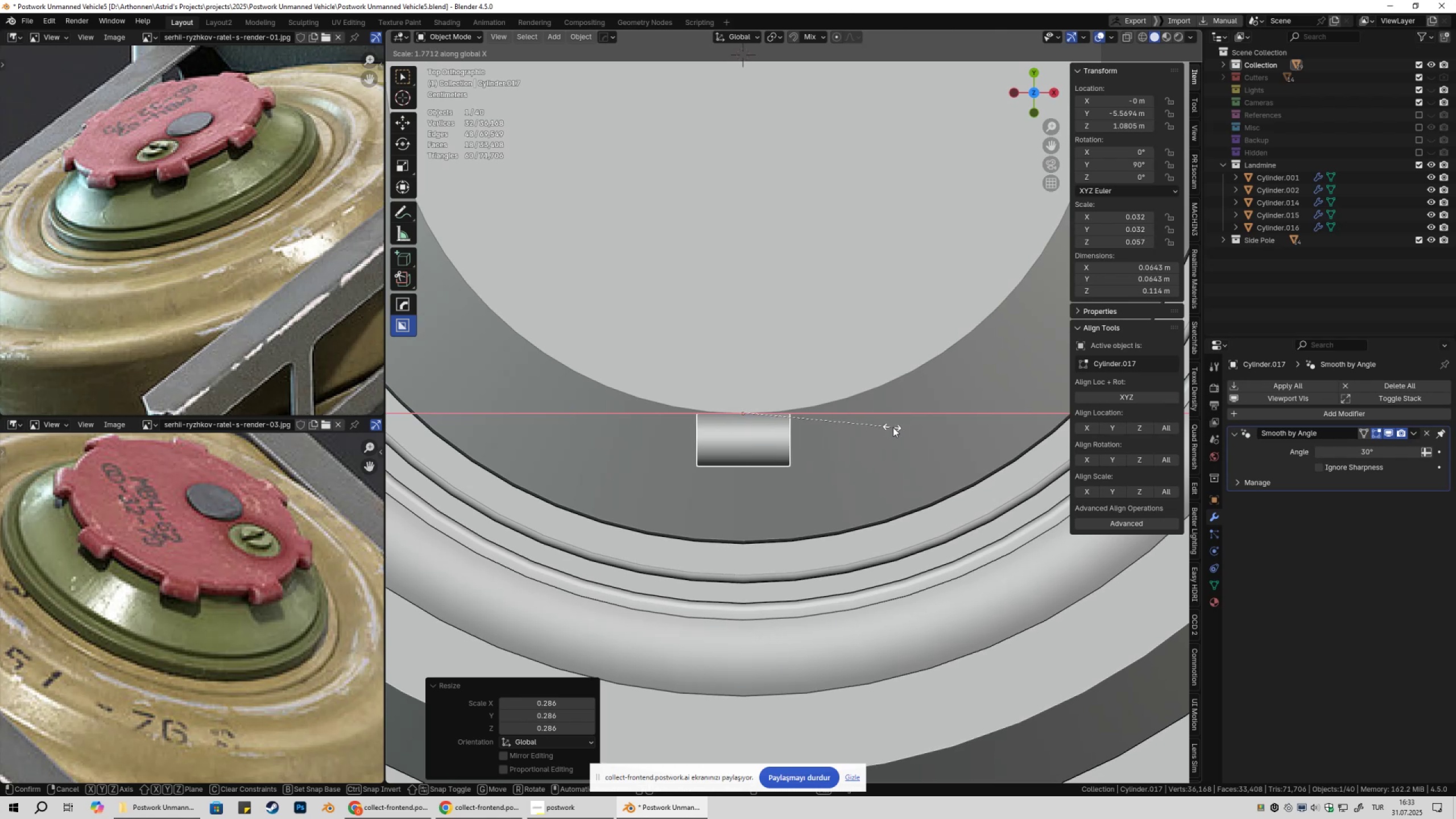 
left_click([894, 428])
 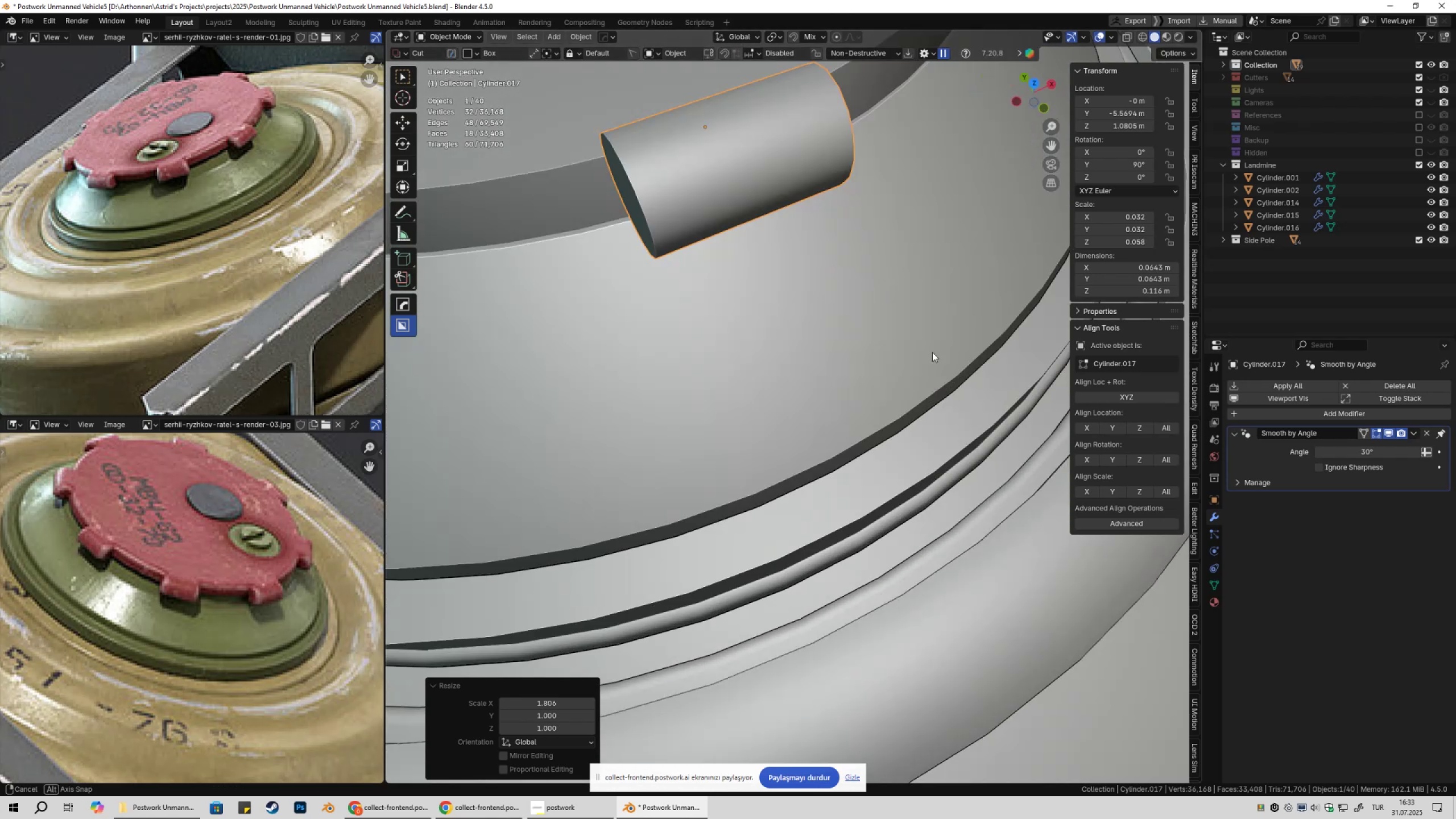 
scroll: coordinate [875, 332], scroll_direction: down, amount: 3.0
 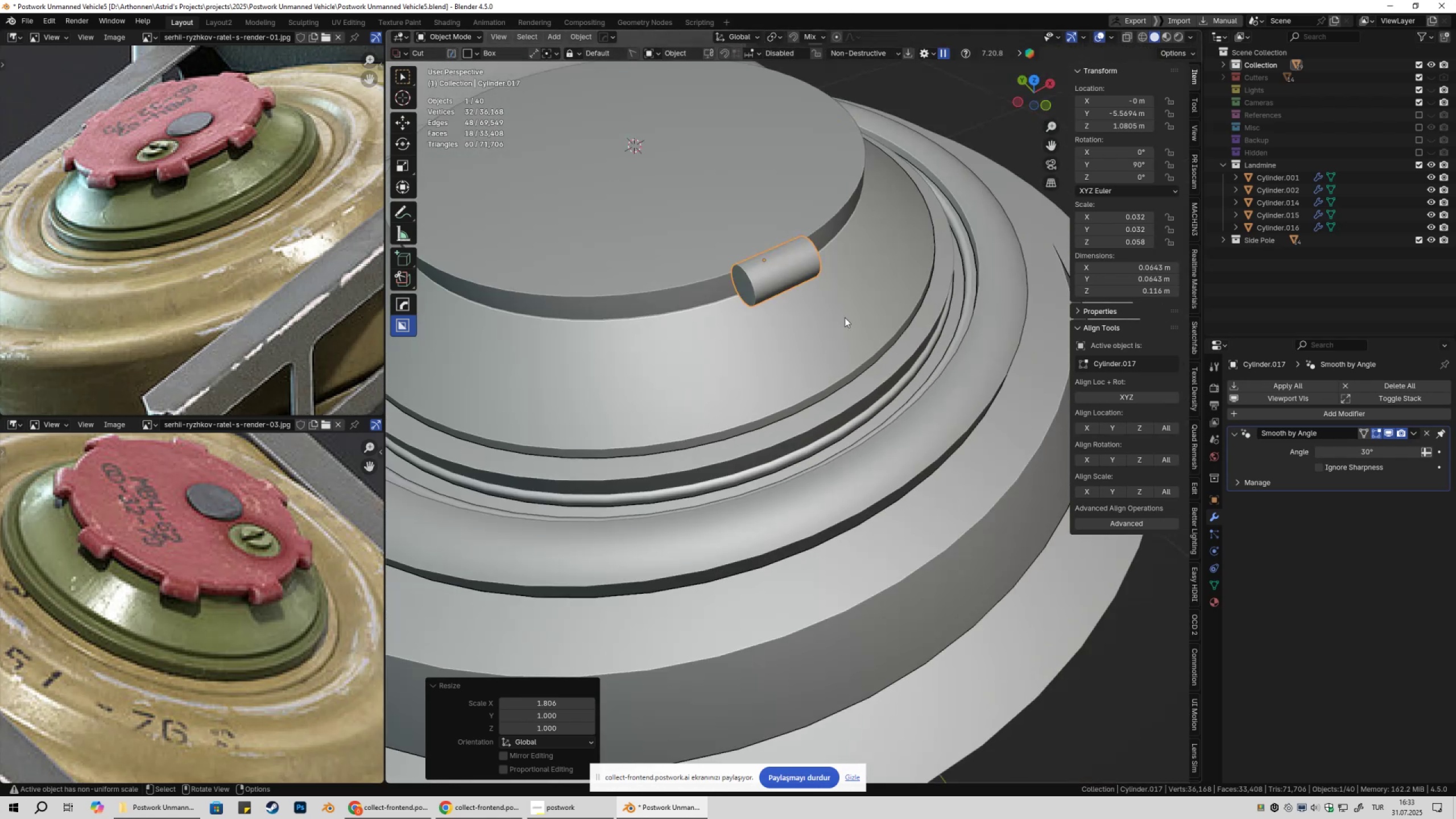 
type(gz)
 